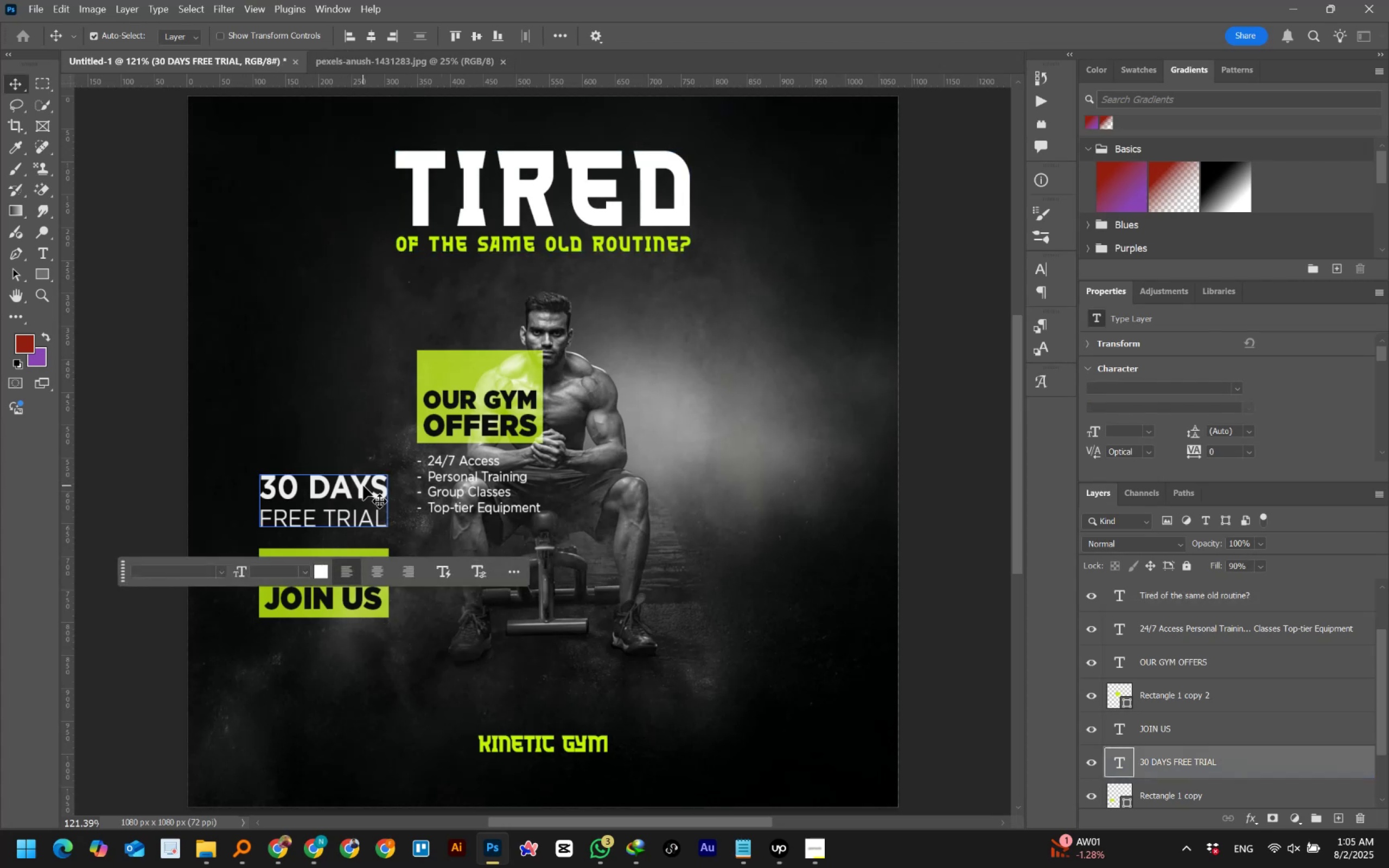 
hold_key(key=ShiftLeft, duration=1.5)
left_click([348, 553])
 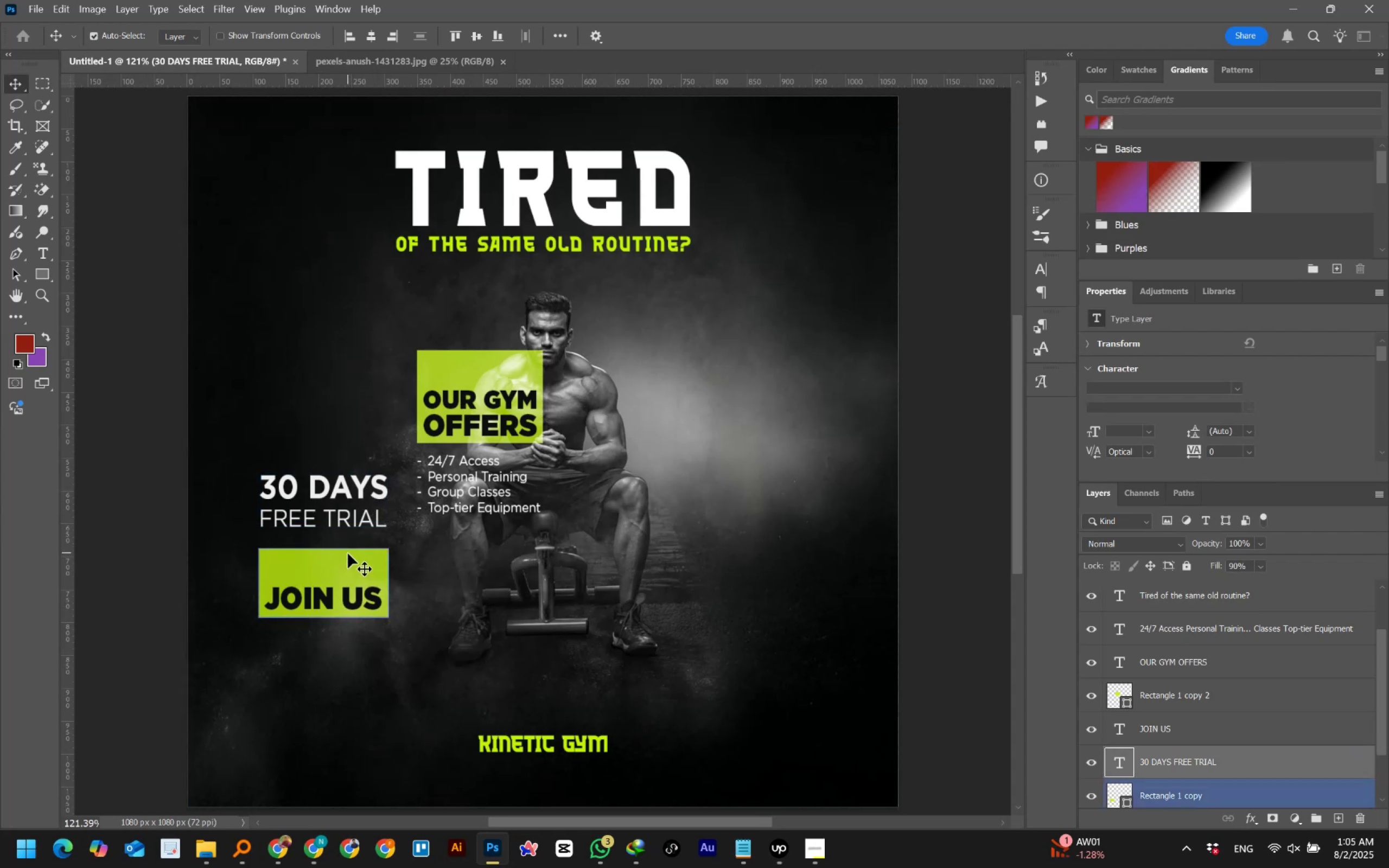 
hold_key(key=ShiftLeft, duration=1.42)
left_click([339, 596])
 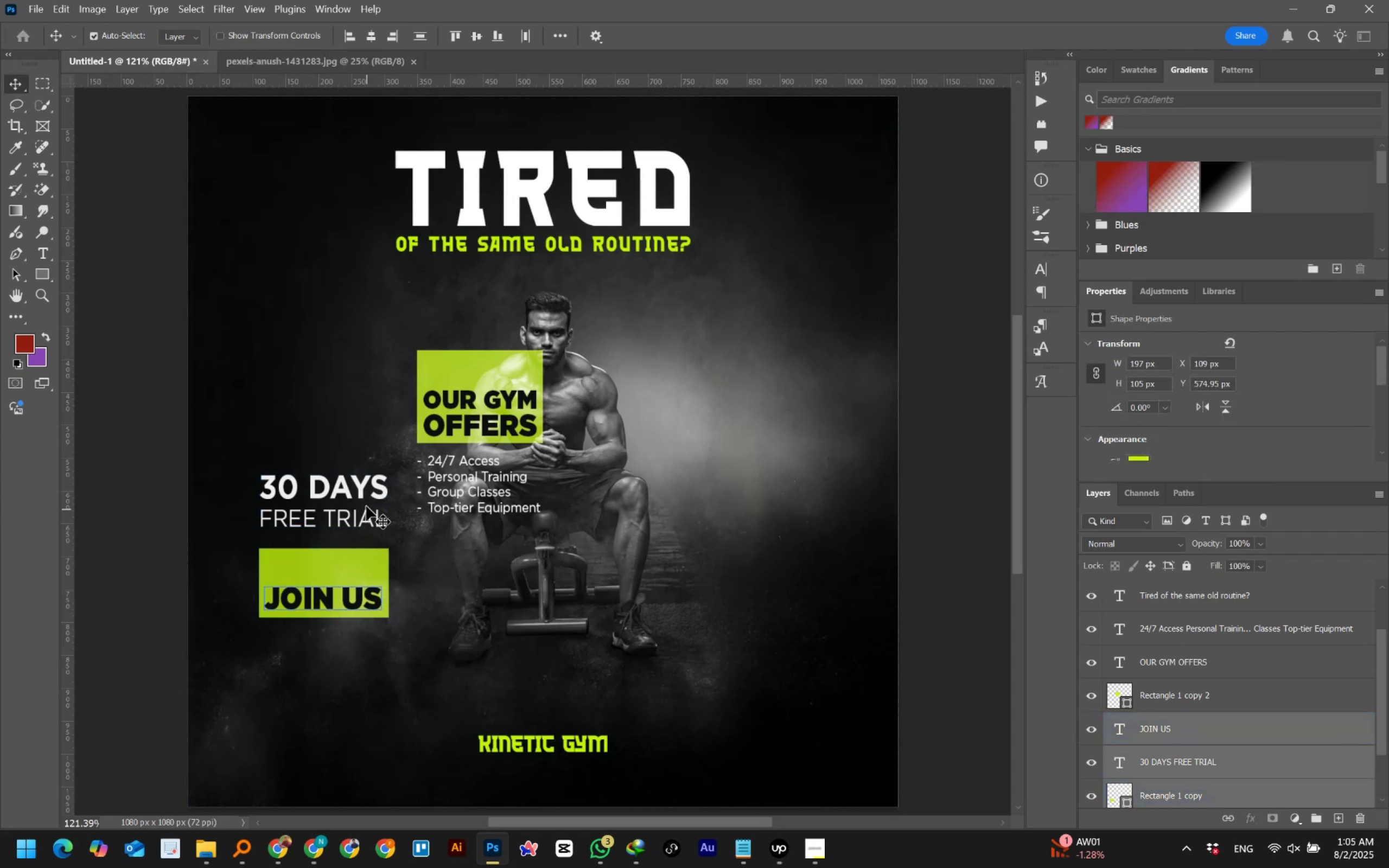 
left_click_drag(start_coordinate=[358, 488], to_coordinate=[868, 487])
 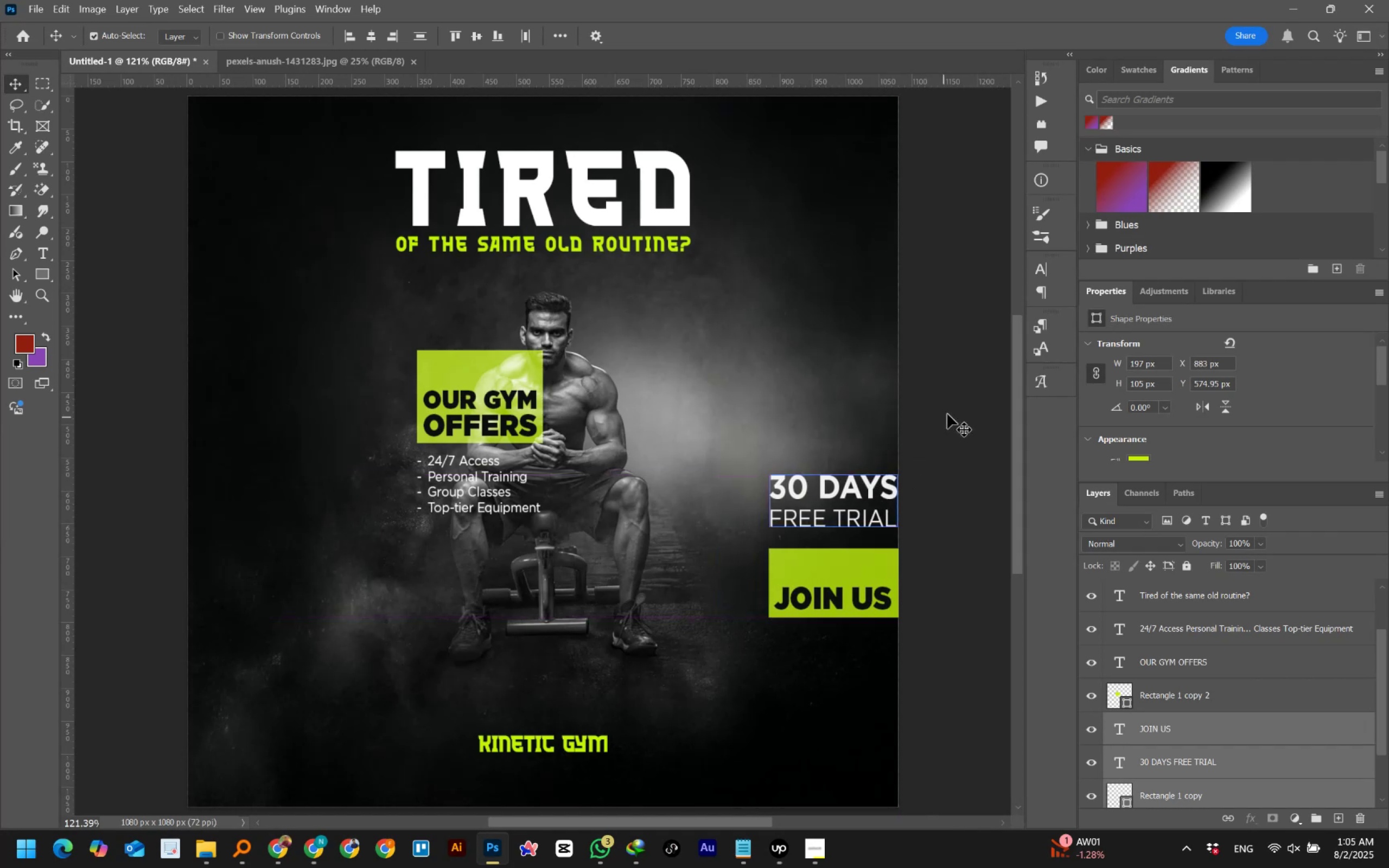 
hold_key(key=ShiftLeft, duration=1.51)
 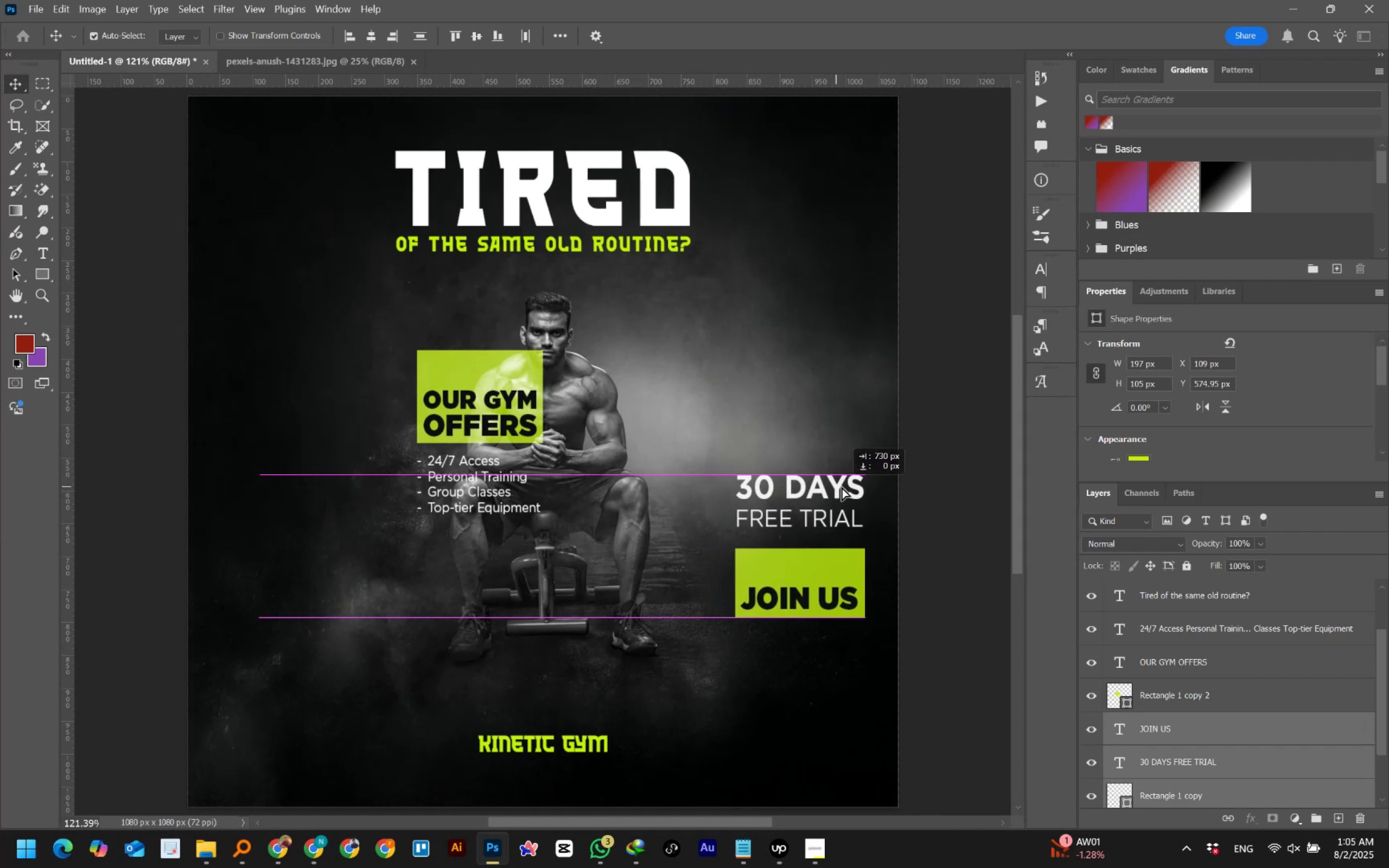 
hold_key(key=ShiftLeft, duration=1.52)
 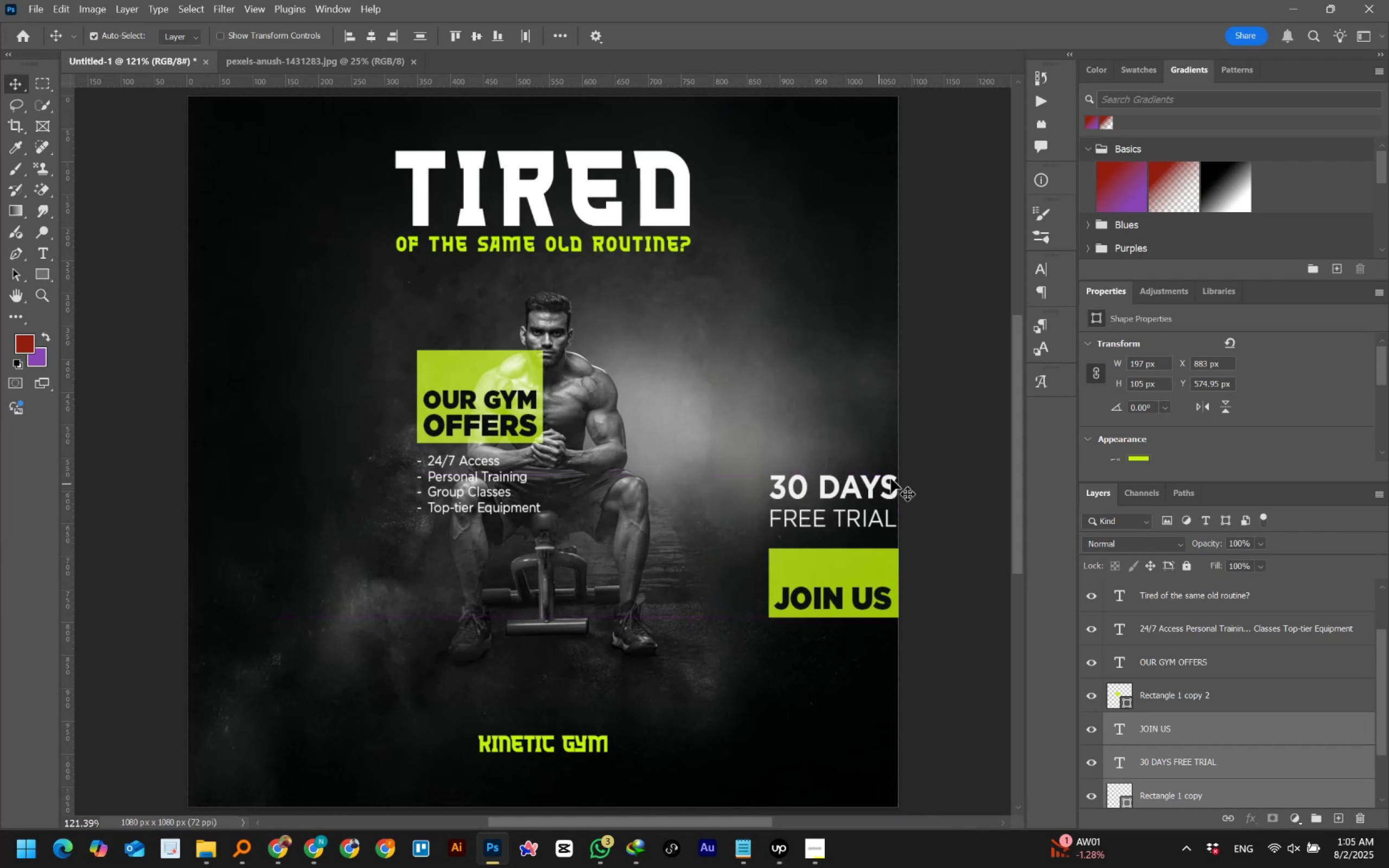 
key(Shift+ShiftLeft)
 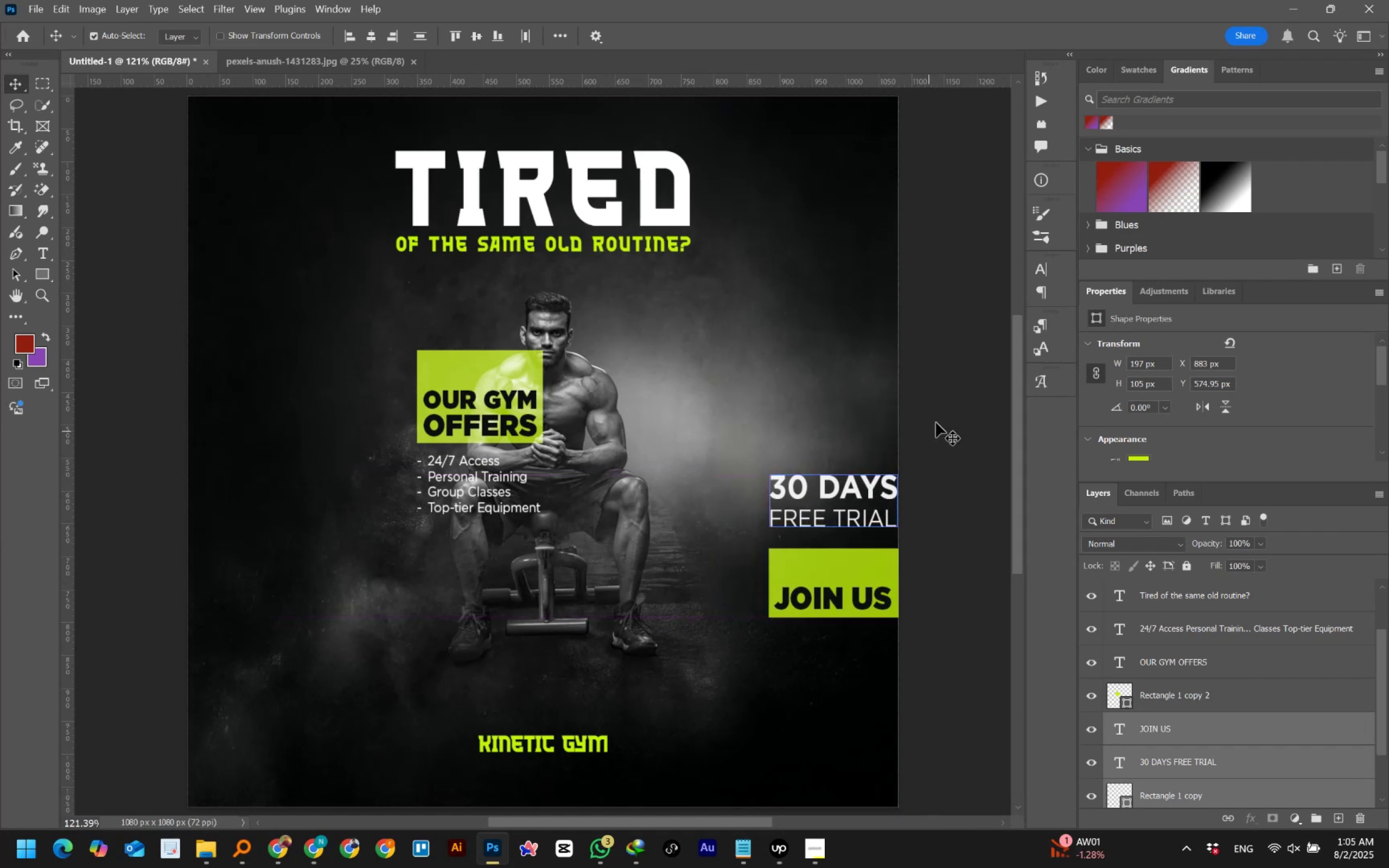 
key(Shift+ShiftLeft)
 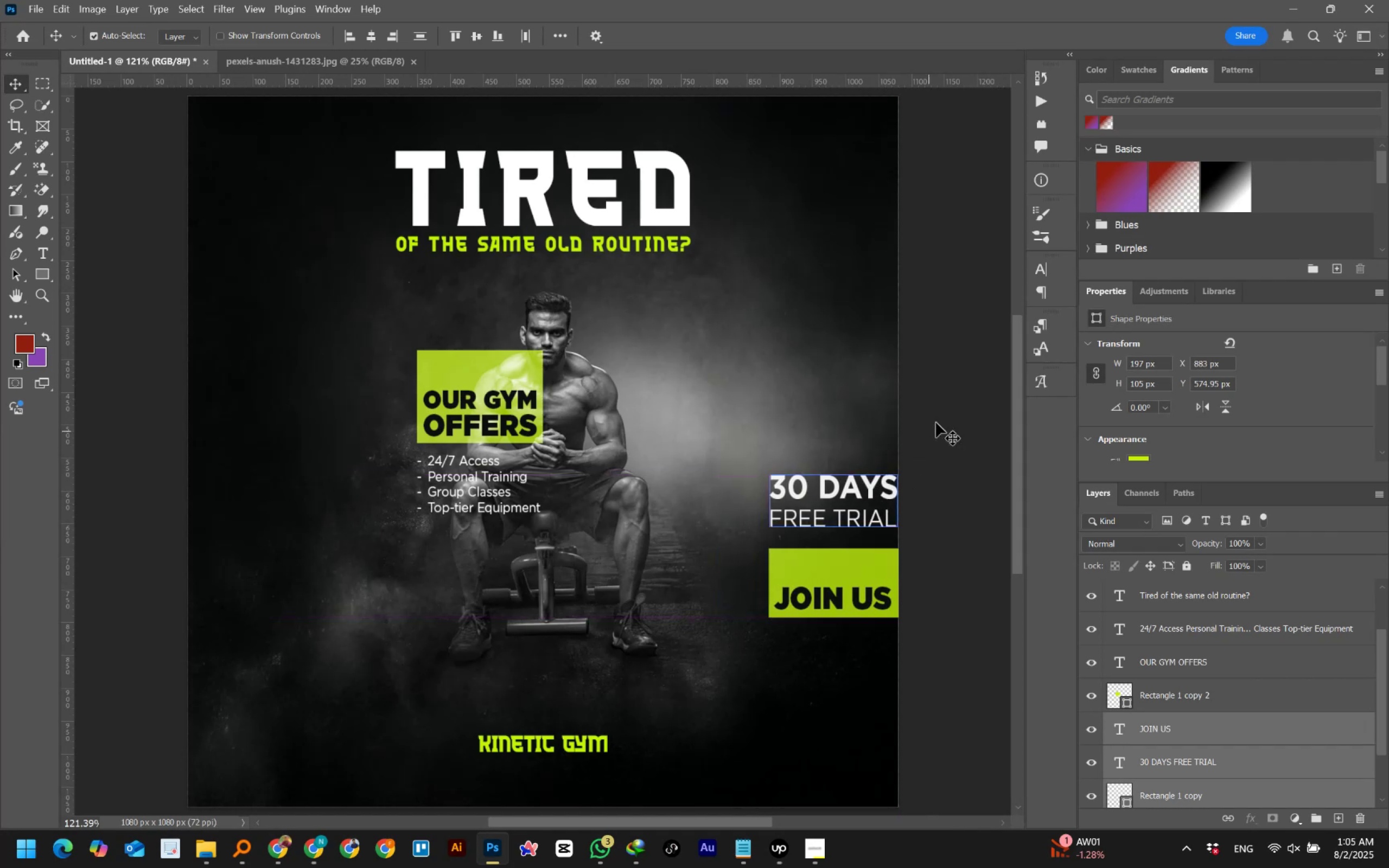 
key(Shift+ShiftLeft)
 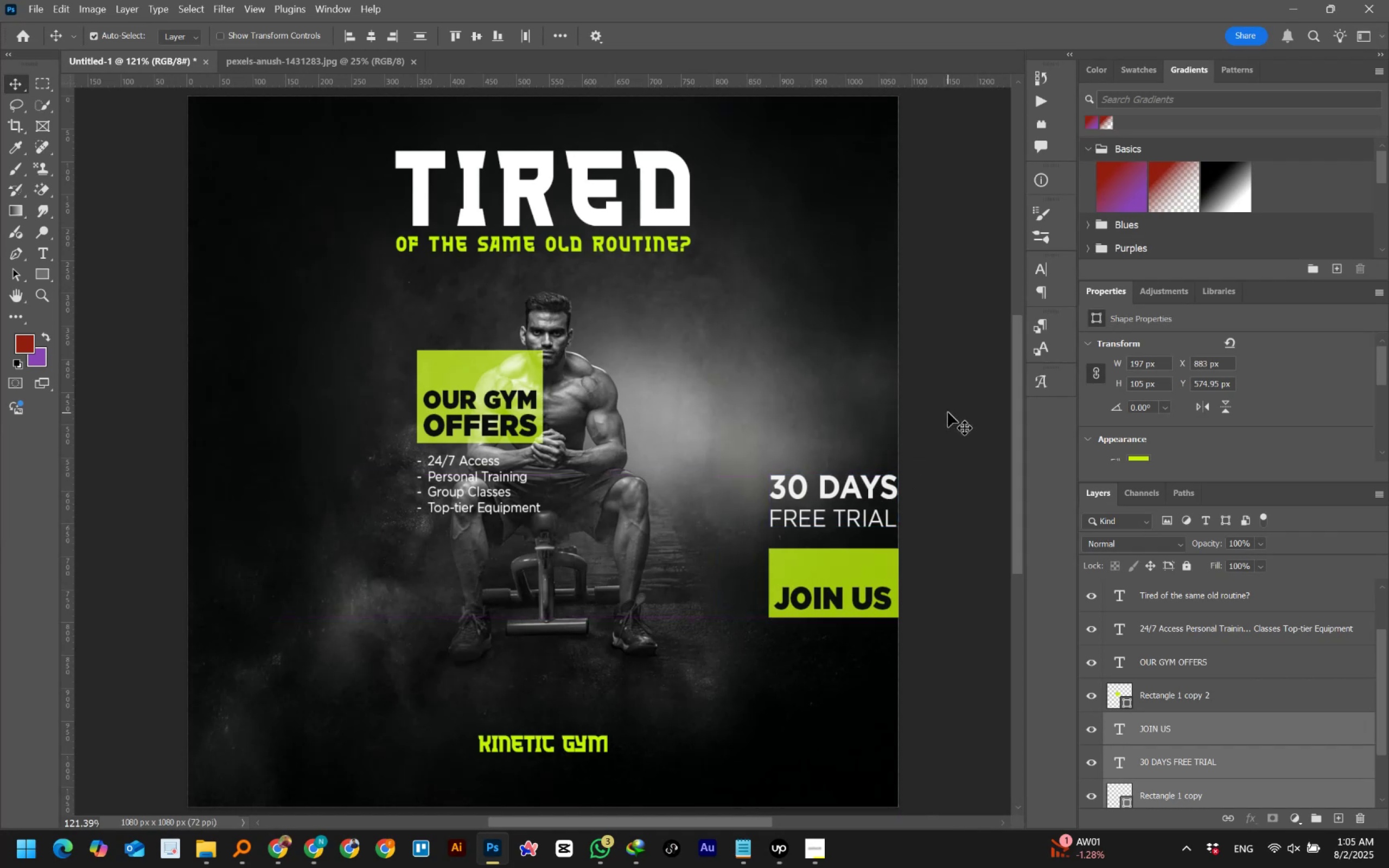 
key(Shift+ShiftLeft)
 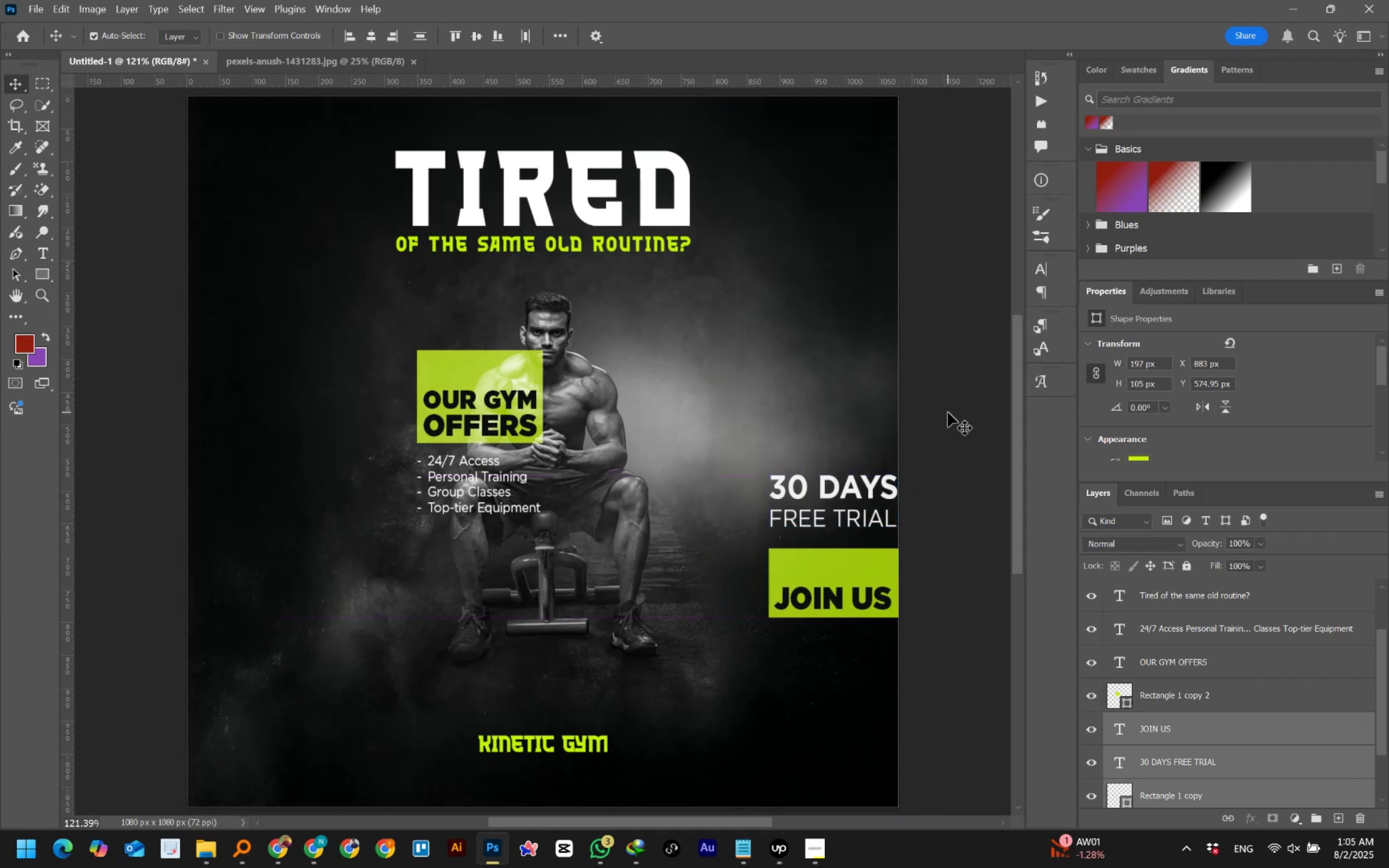 
key(Shift+ArrowLeft)
 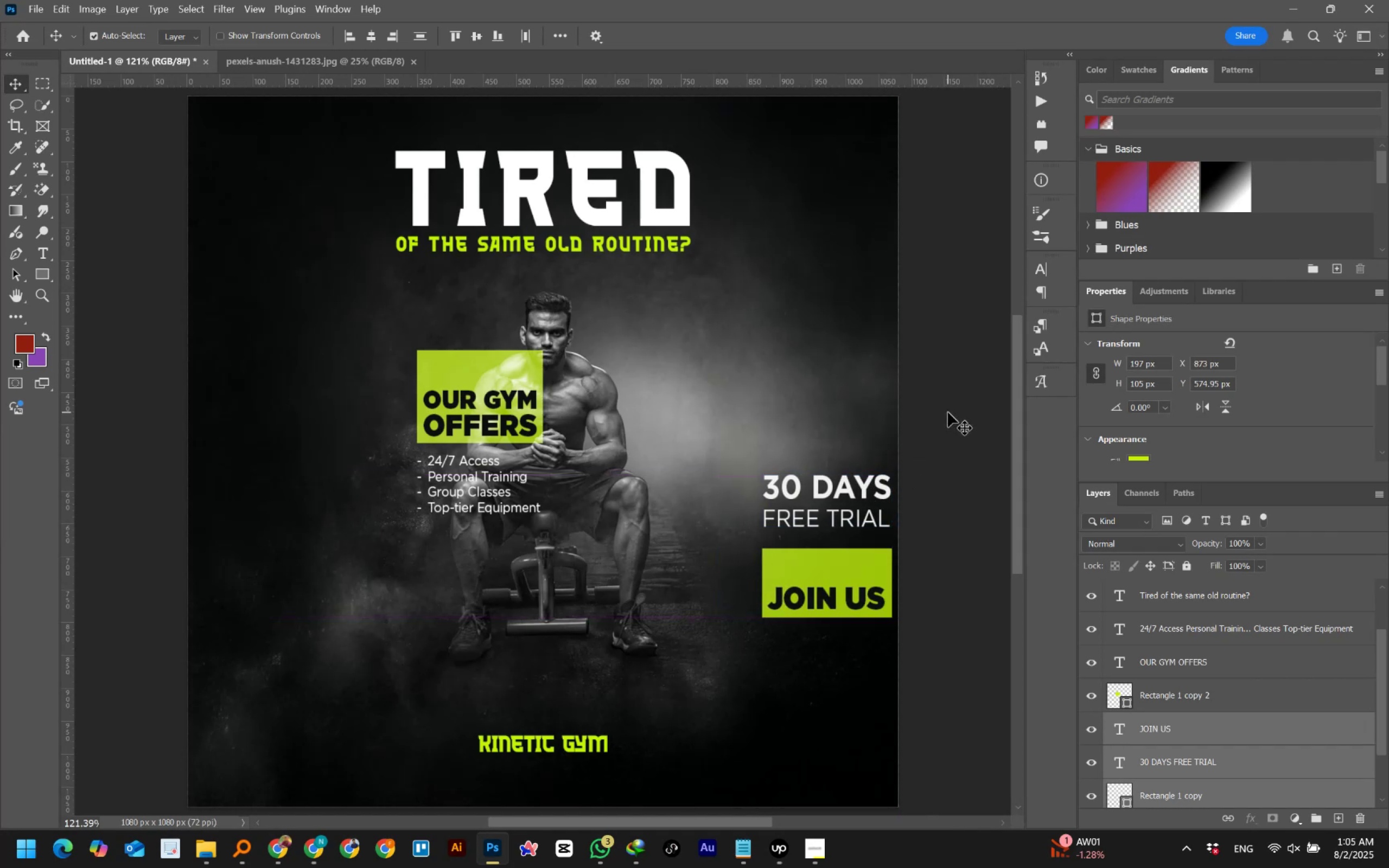 
key(Shift+ArrowLeft)
 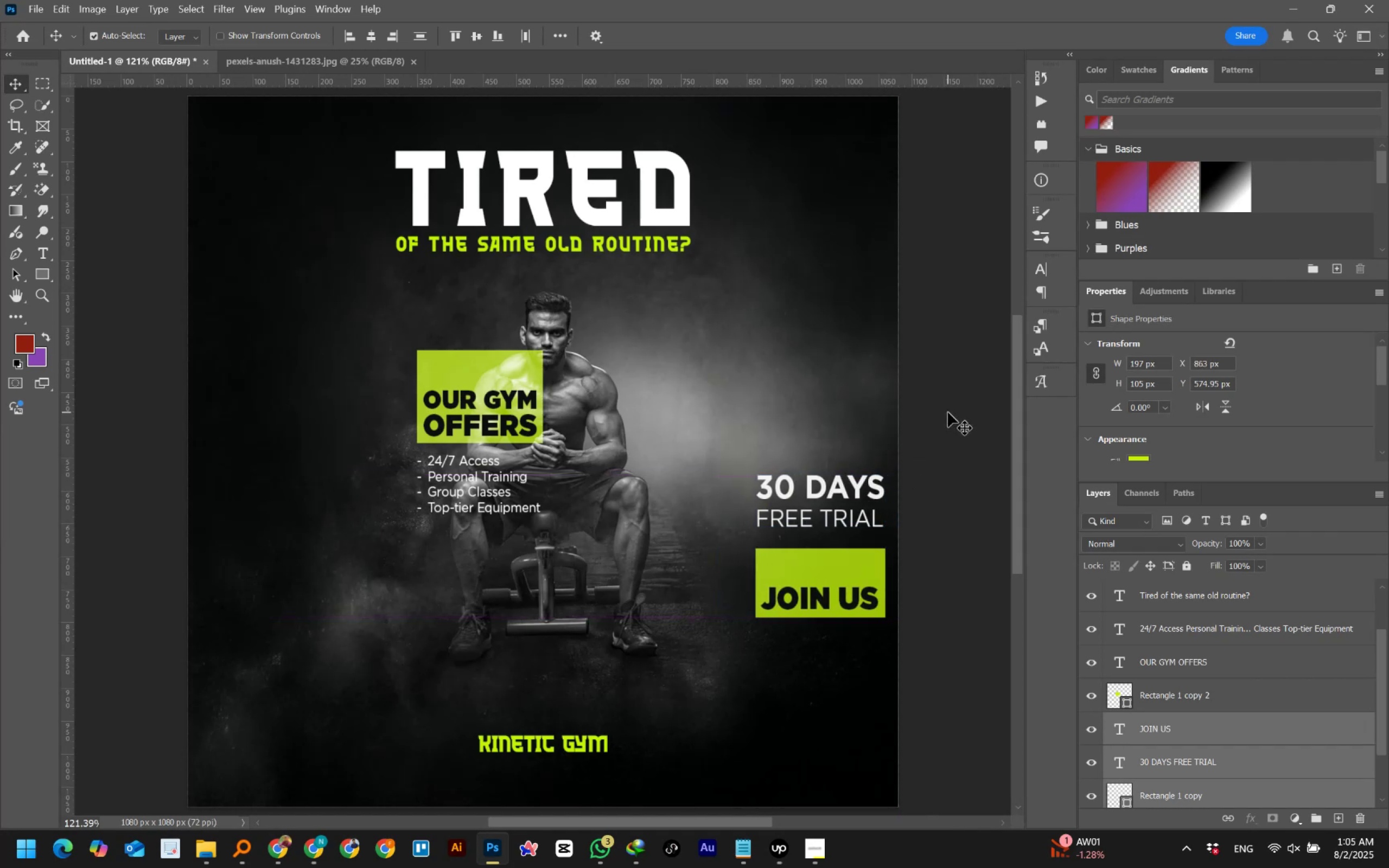 
key(Shift+ArrowLeft)
 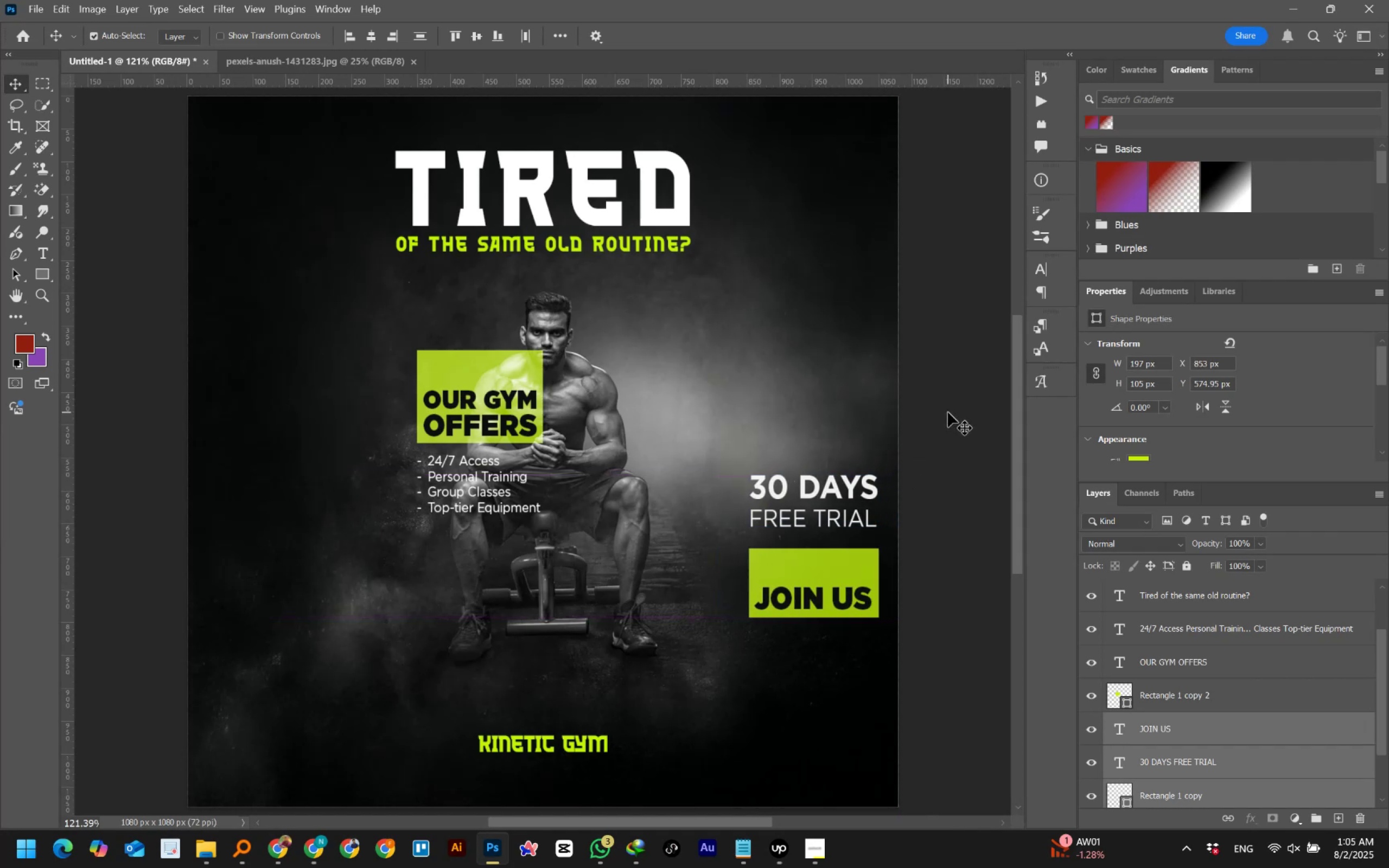 
key(Shift+ArrowLeft)
 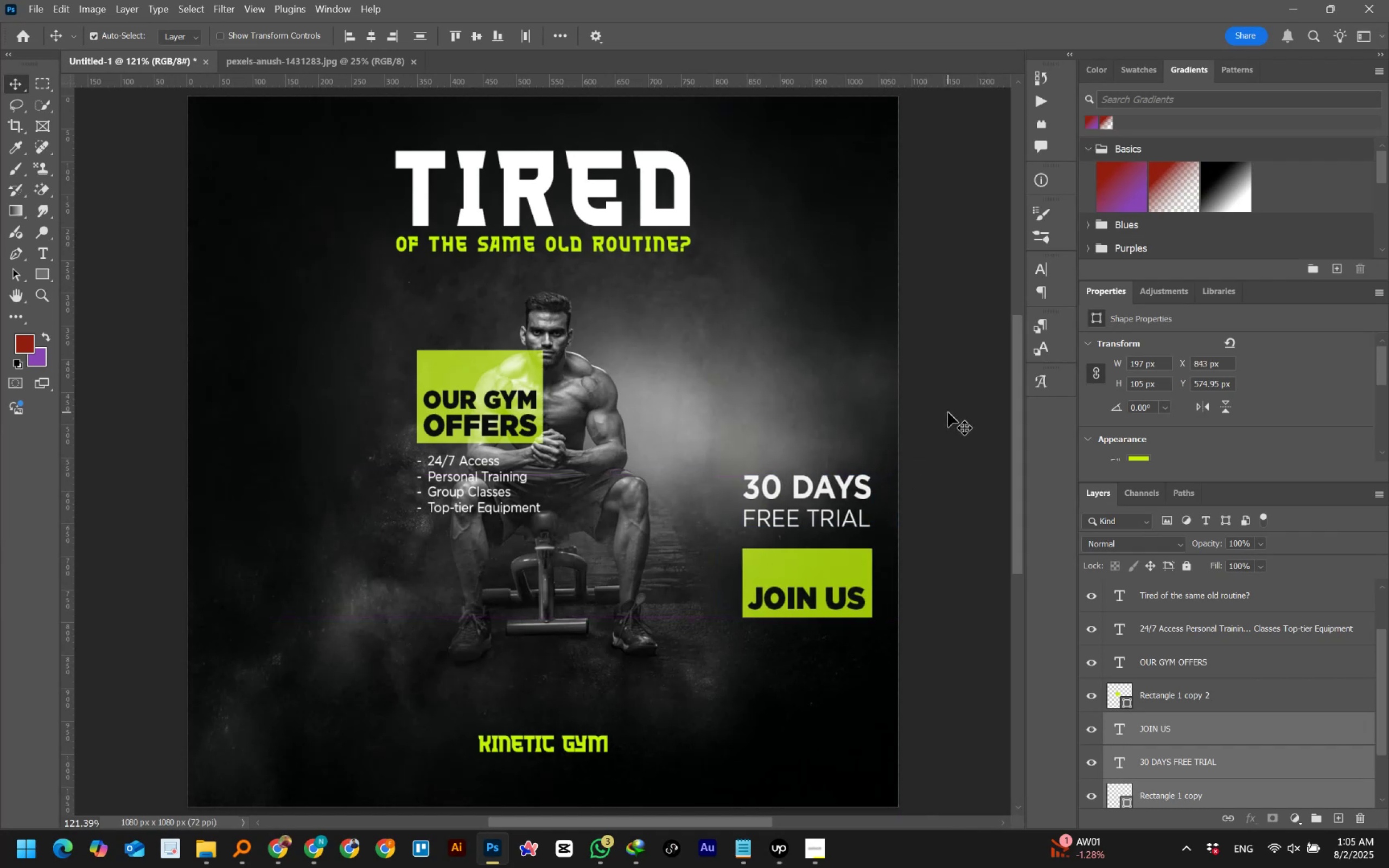 
key(Shift+ArrowLeft)
 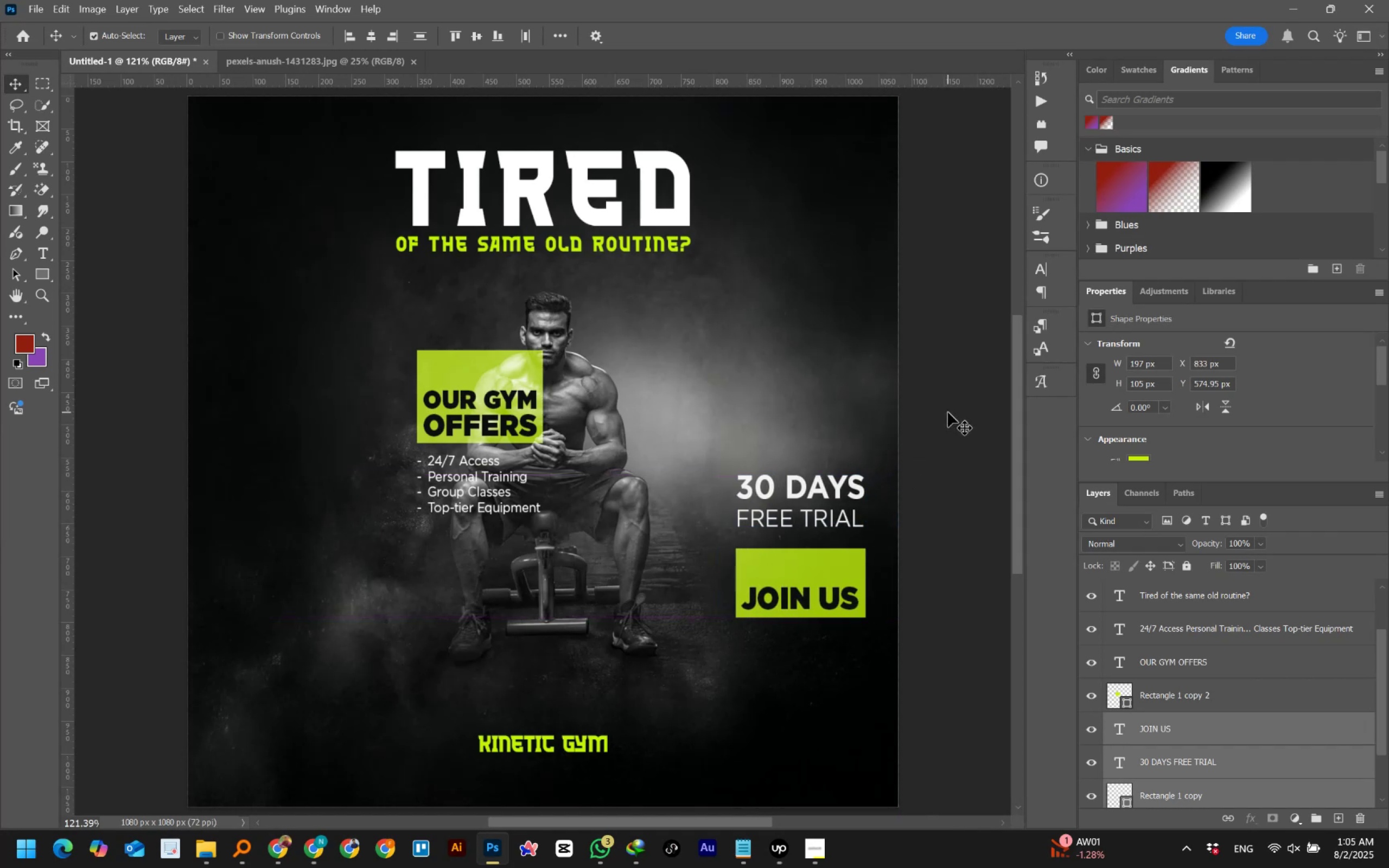 
key(Shift+ArrowLeft)
 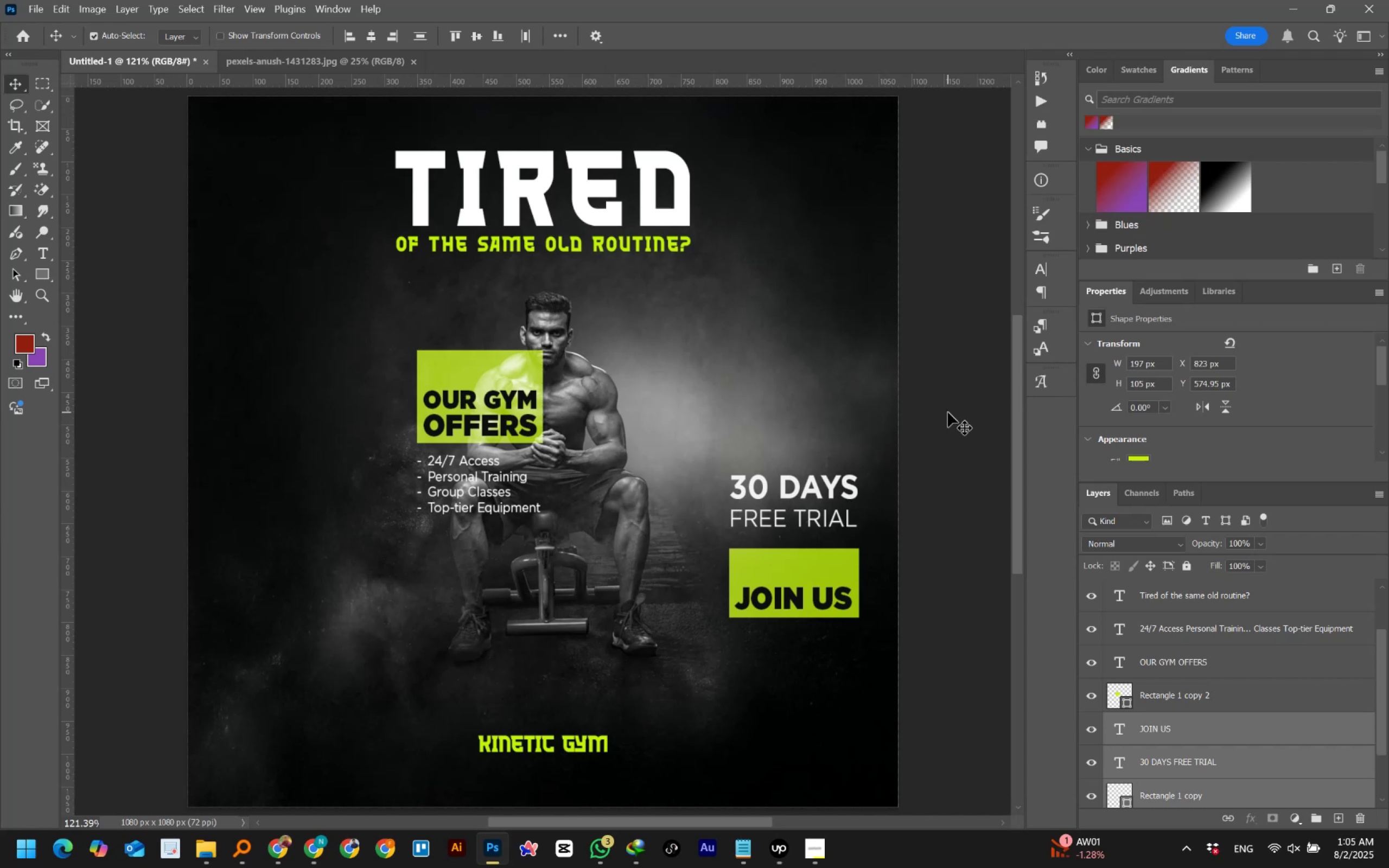 
wait(5.72)
 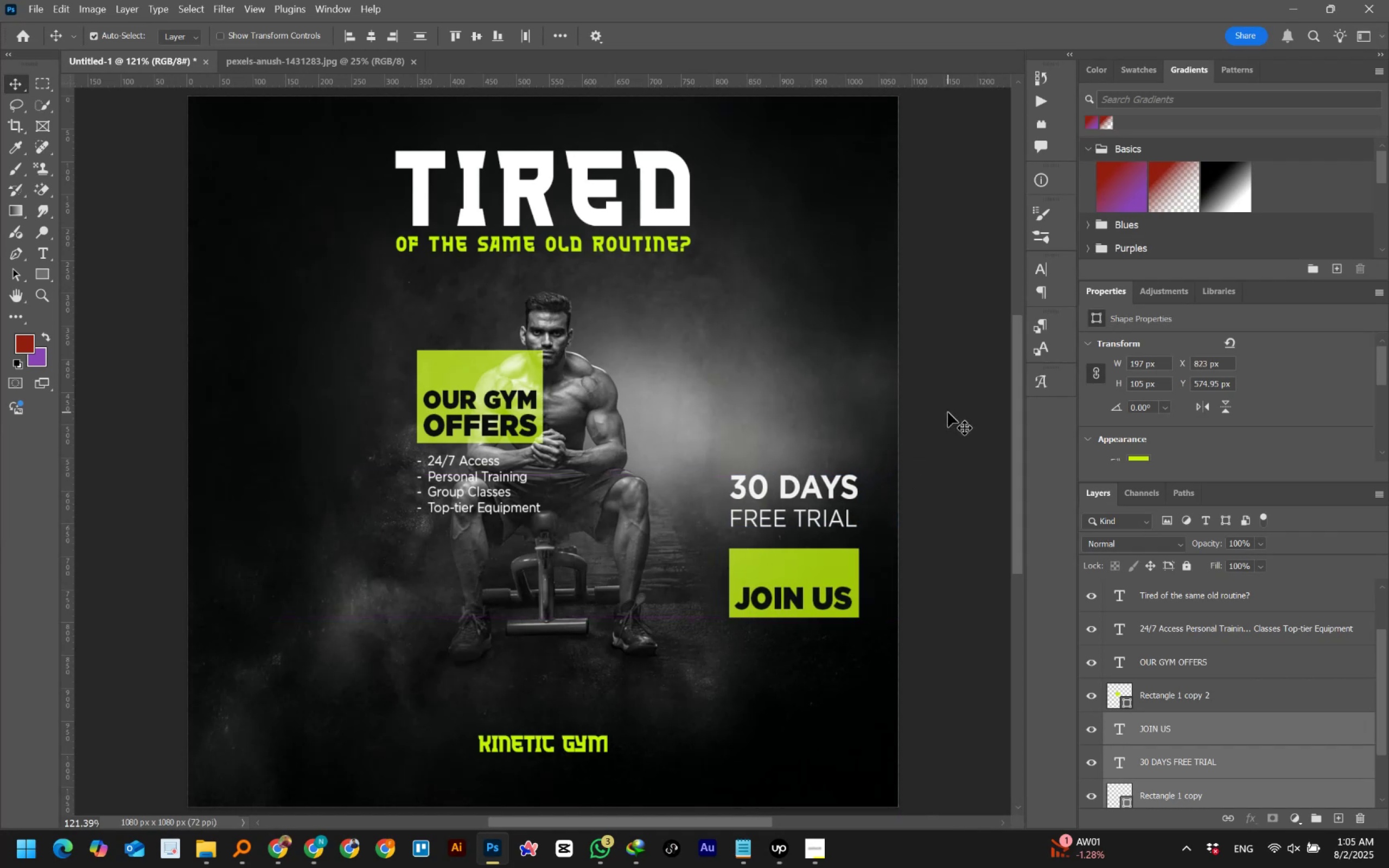 
key(Shift+ArrowLeft)
 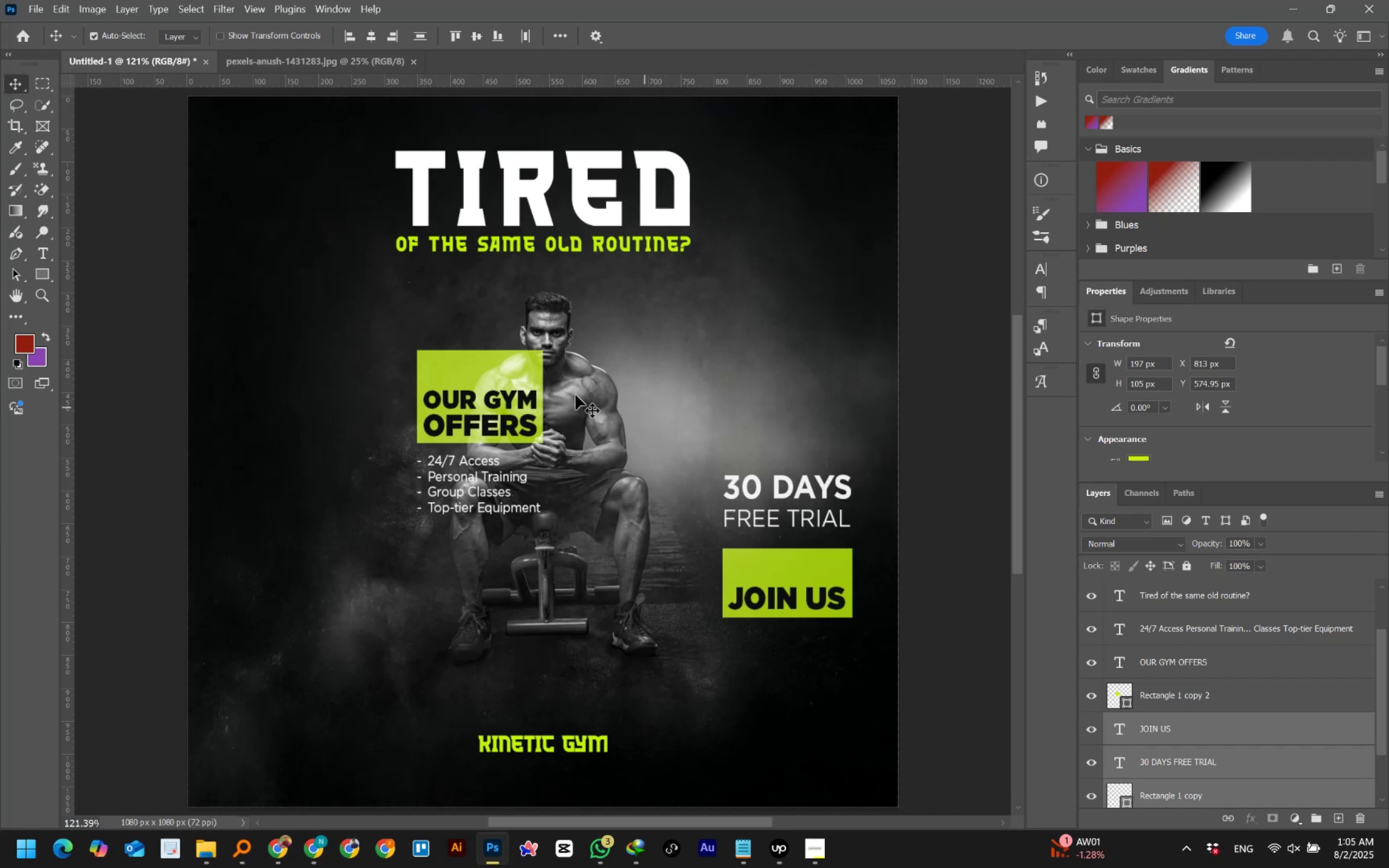 
left_click([461, 400])
 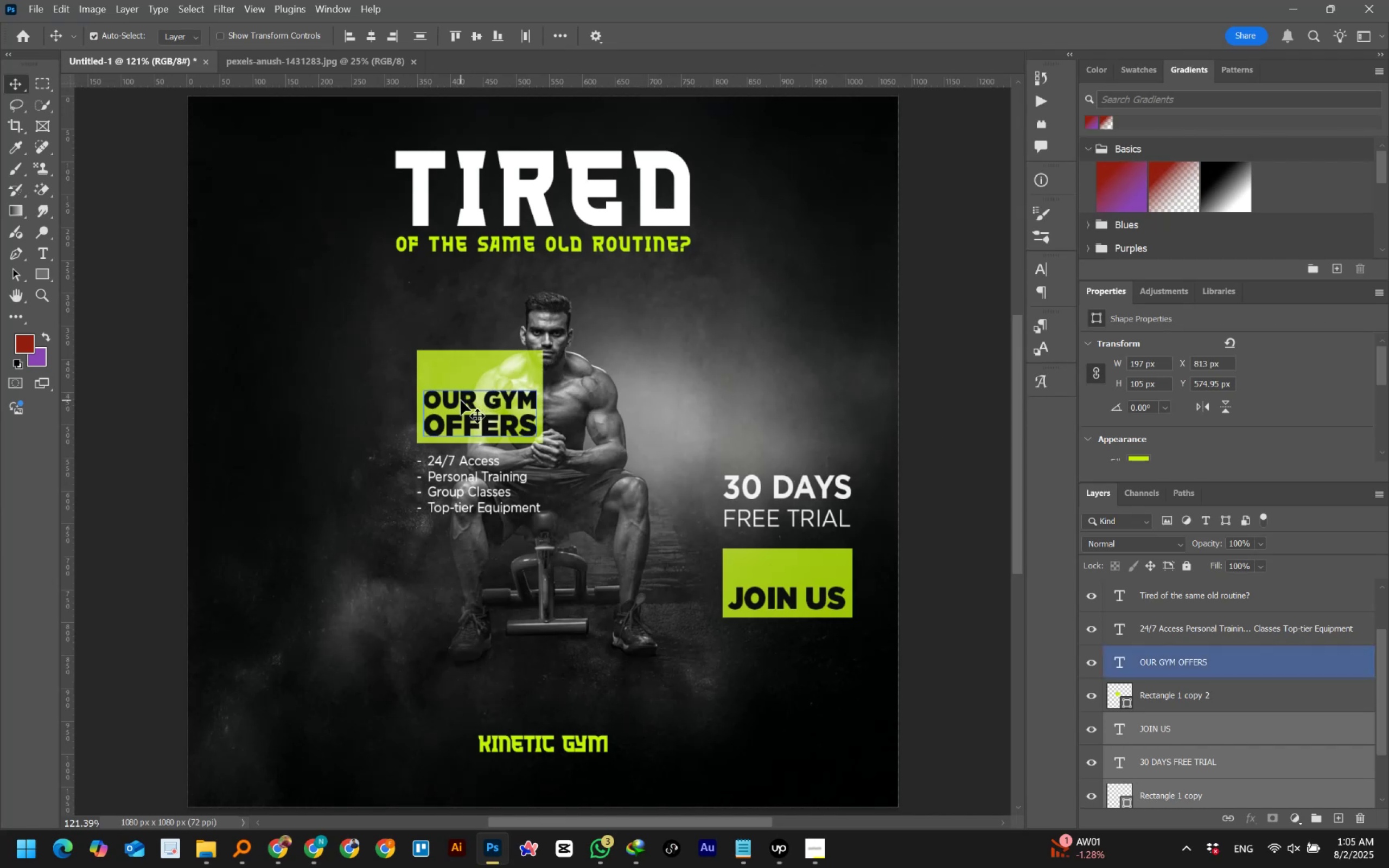 
hold_key(key=ShiftLeft, duration=1.5)
 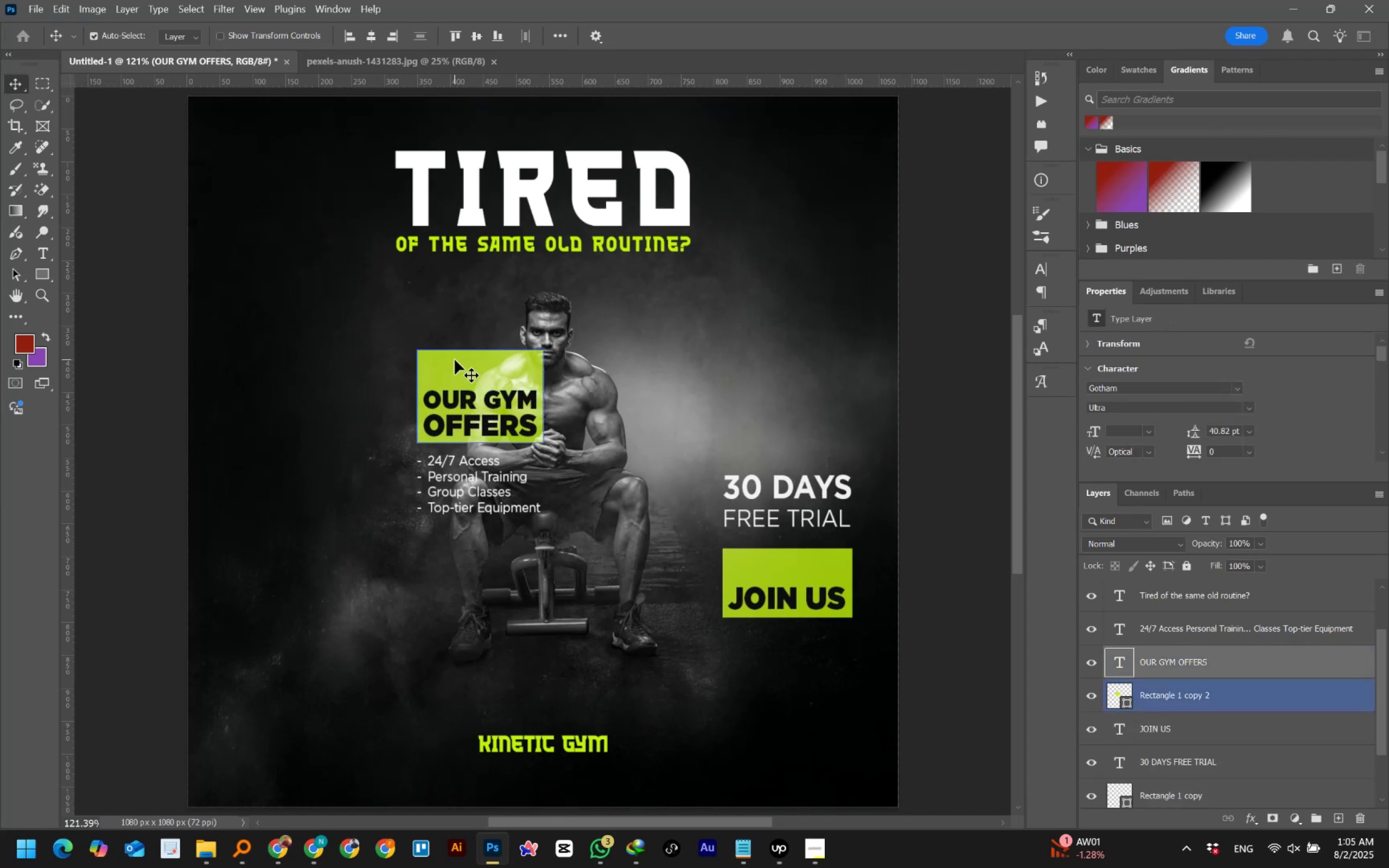 
hold_key(key=ShiftLeft, duration=1.51)
left_click([455, 360])
 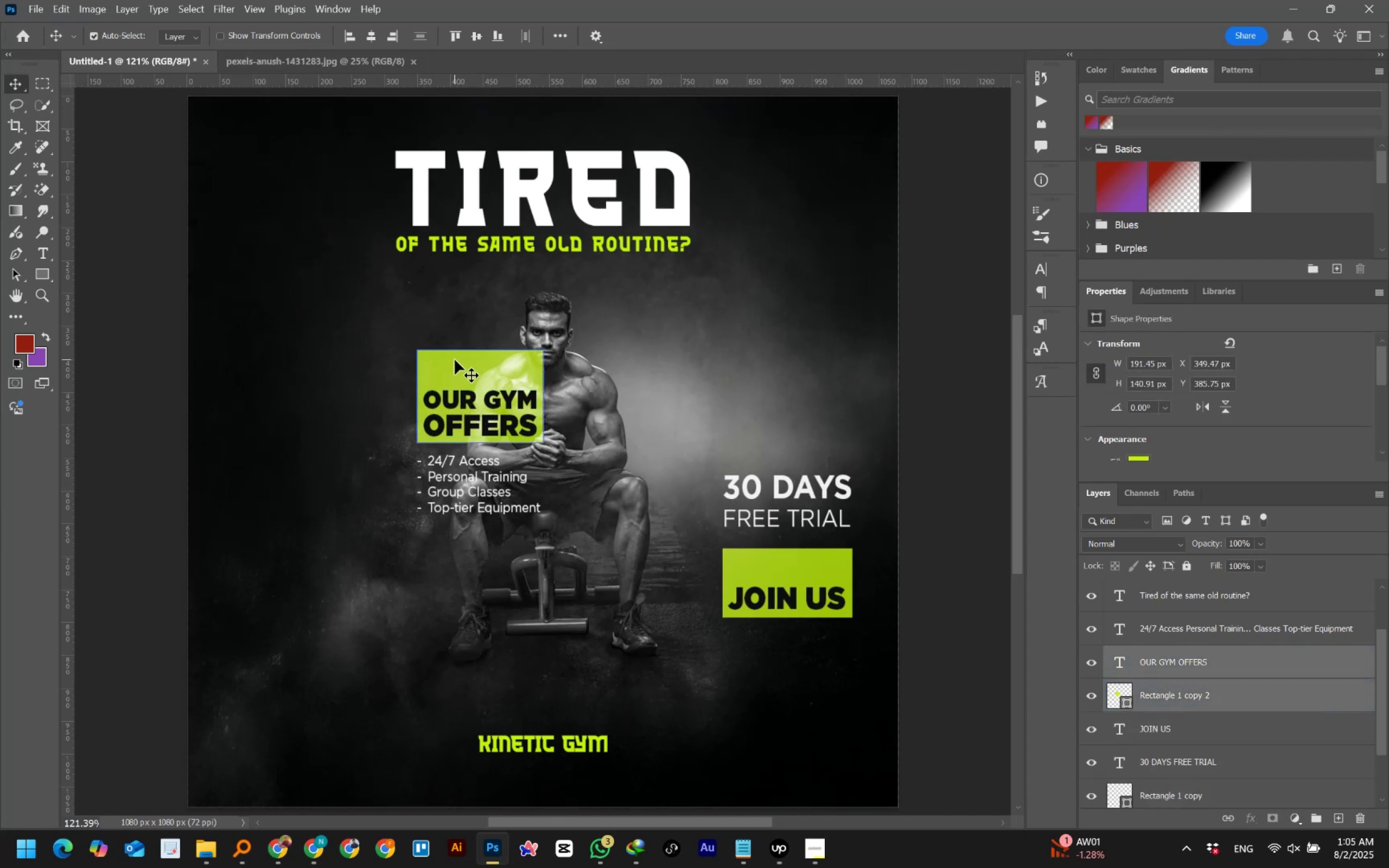 
hold_key(key=ShiftLeft, duration=1.51)
left_click([456, 458])
 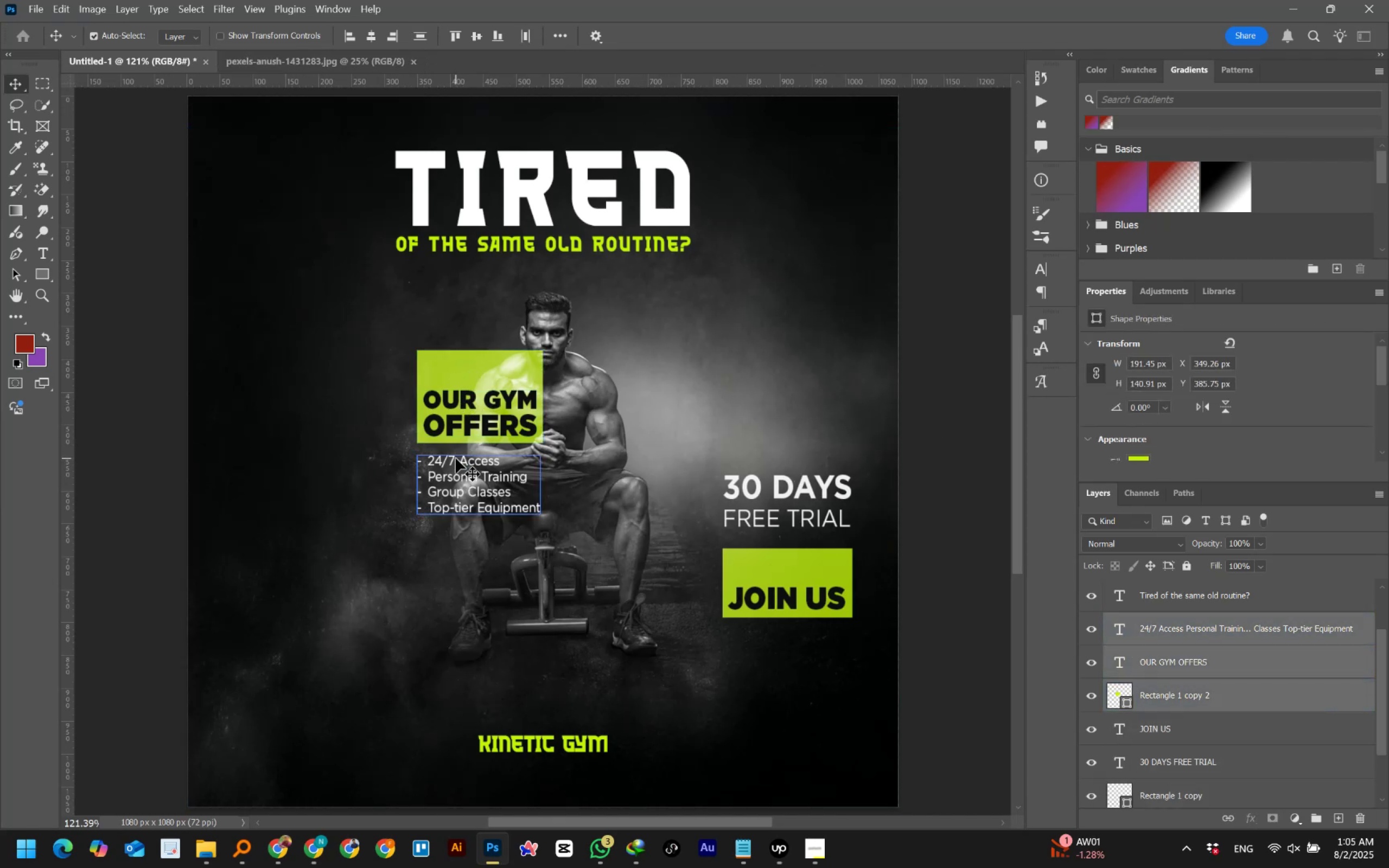 
hold_key(key=ShiftLeft, duration=0.56)
 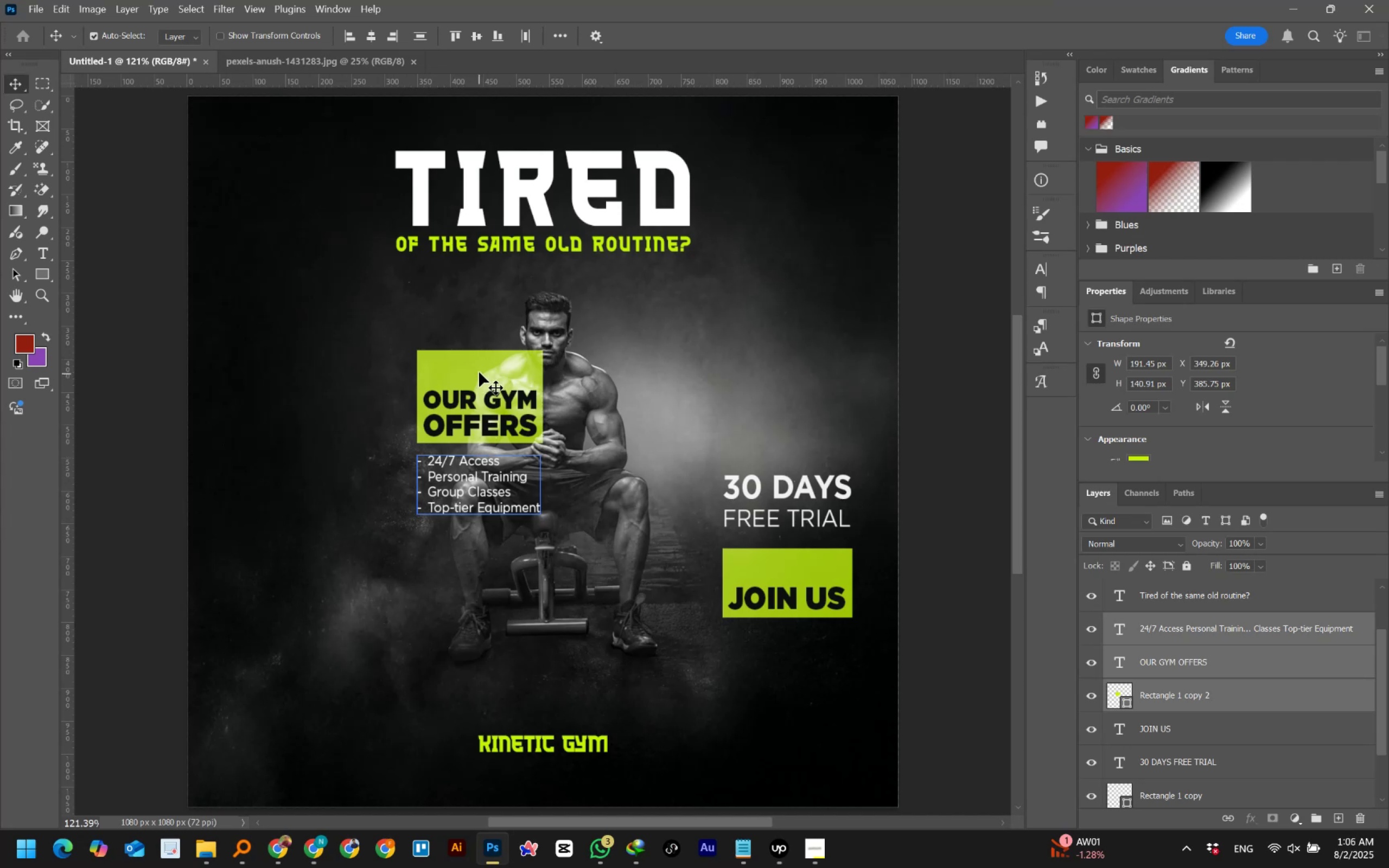 
left_click_drag(start_coordinate=[480, 370], to_coordinate=[700, 296])
 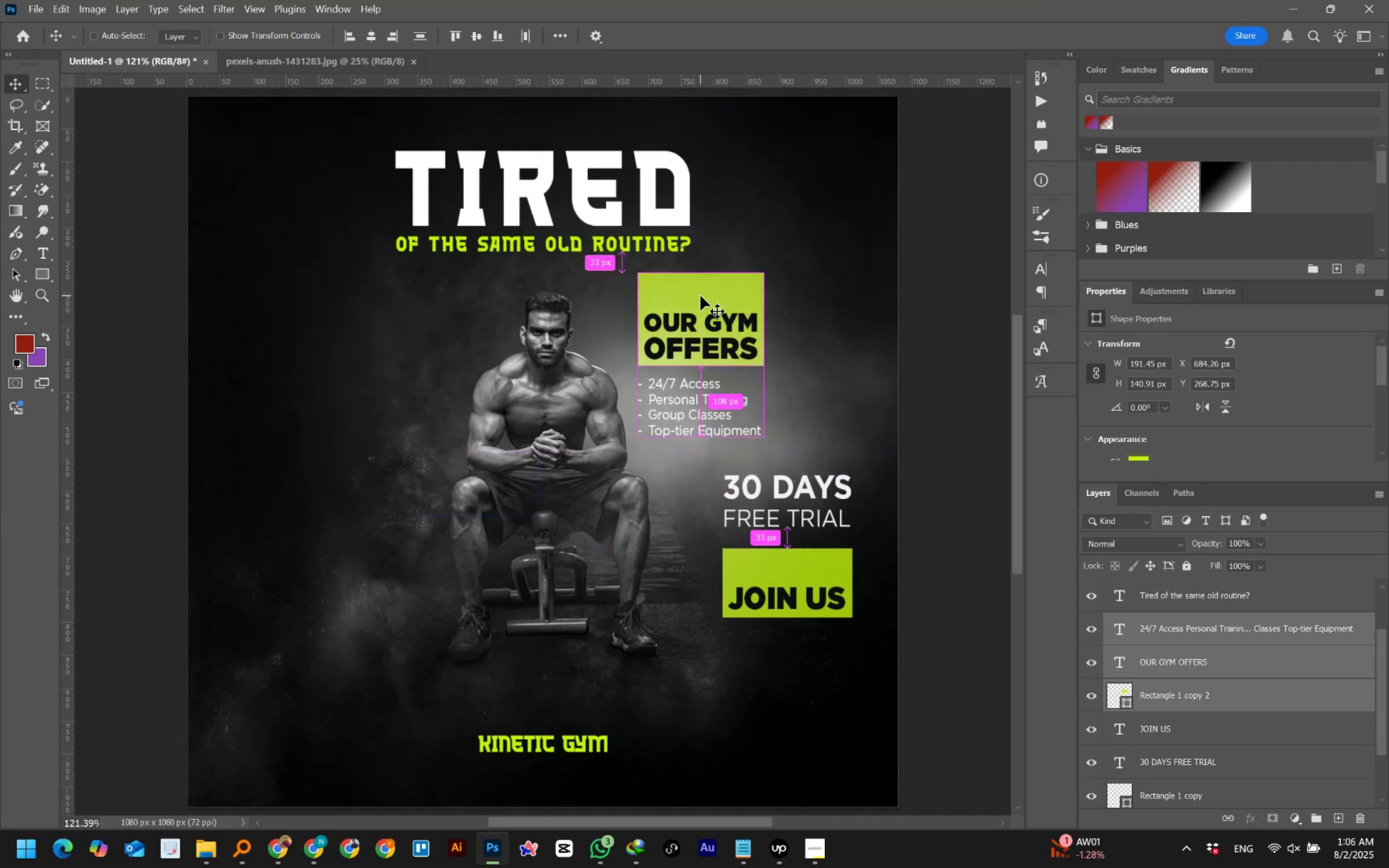 
hold_key(key=ShiftLeft, duration=1.52)
 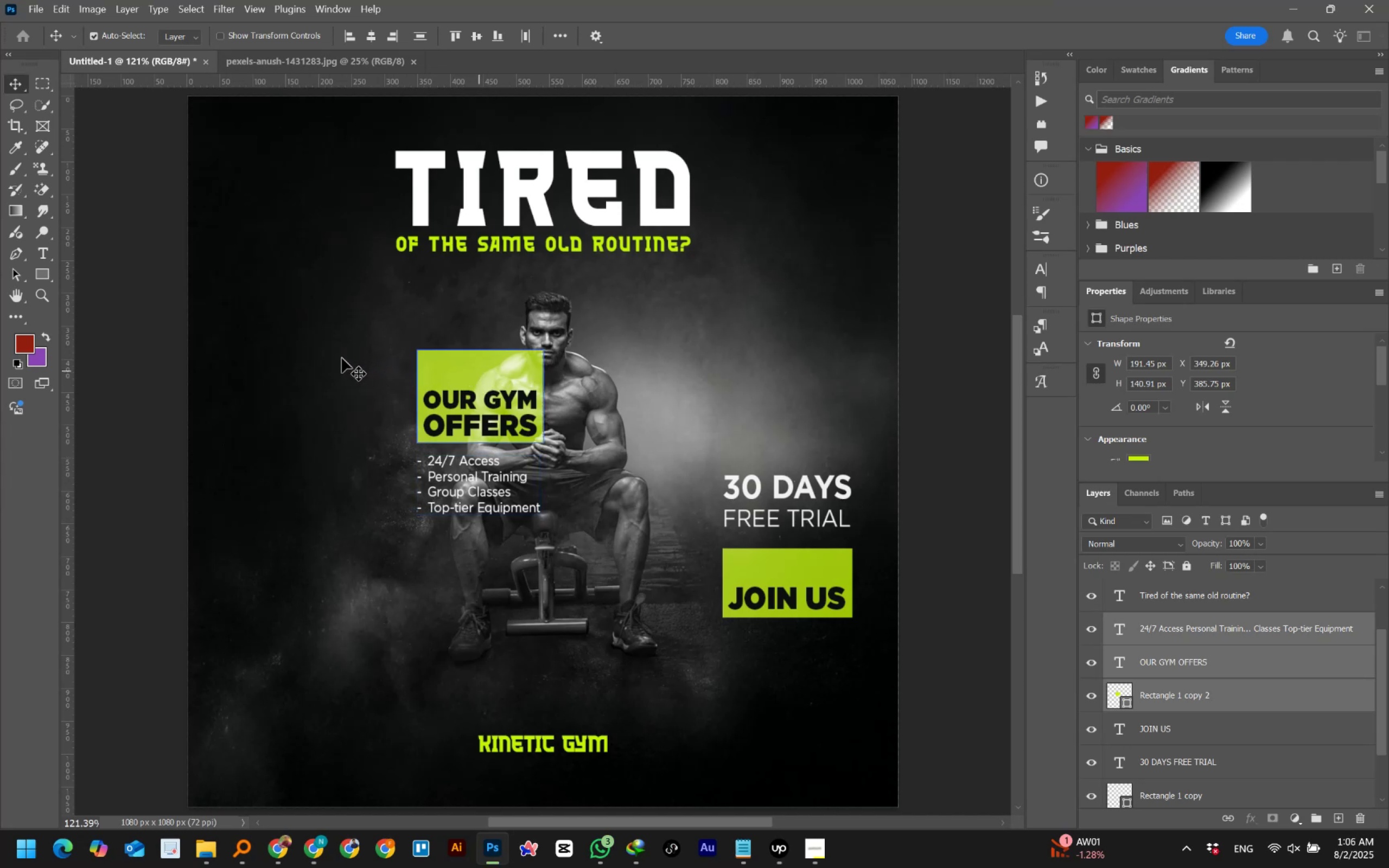 
hold_key(key=ShiftLeft, duration=0.87)
 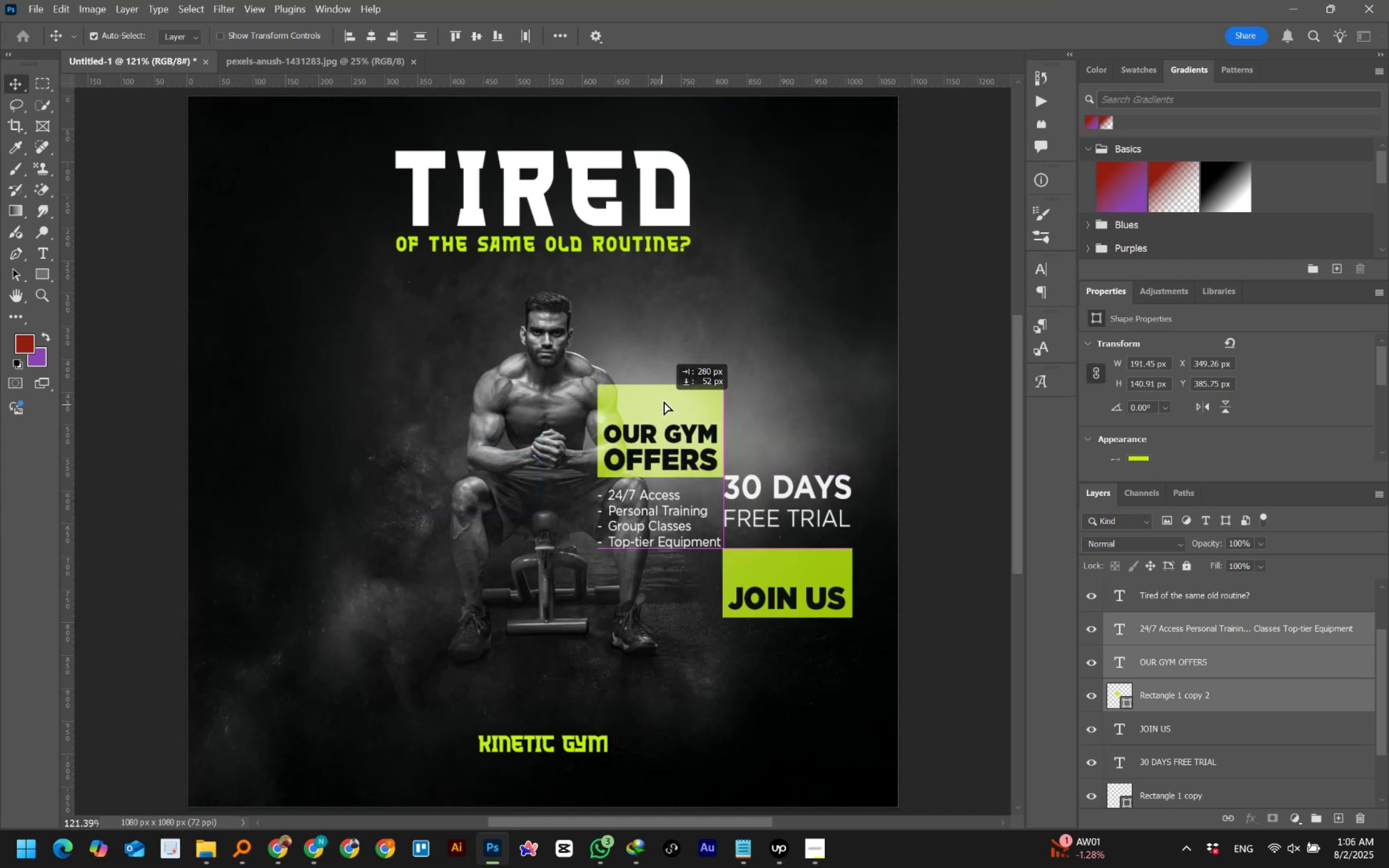 
hold_key(key=ControlLeft, duration=0.58)
 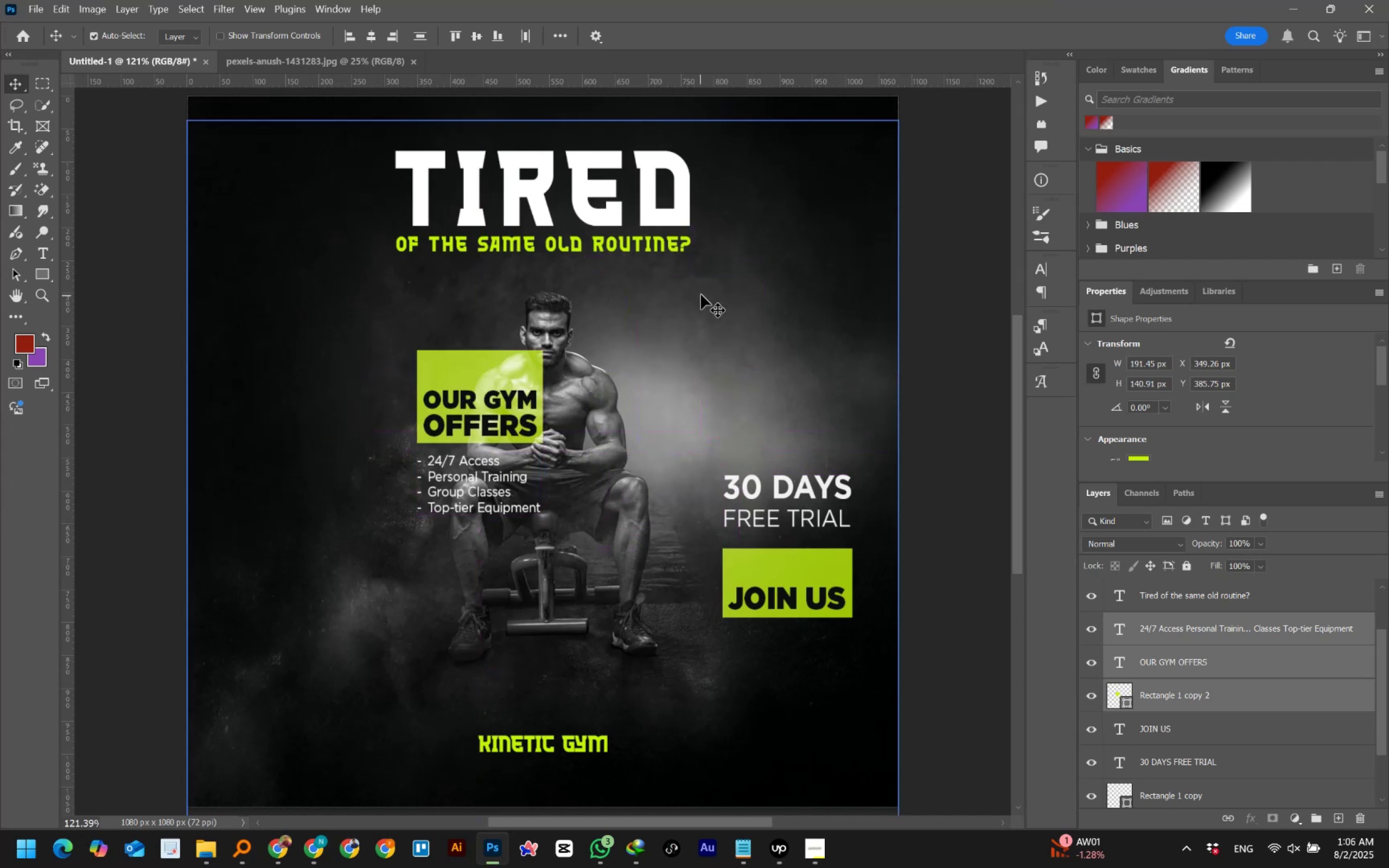 
hold_key(key=Z, duration=0.32)
 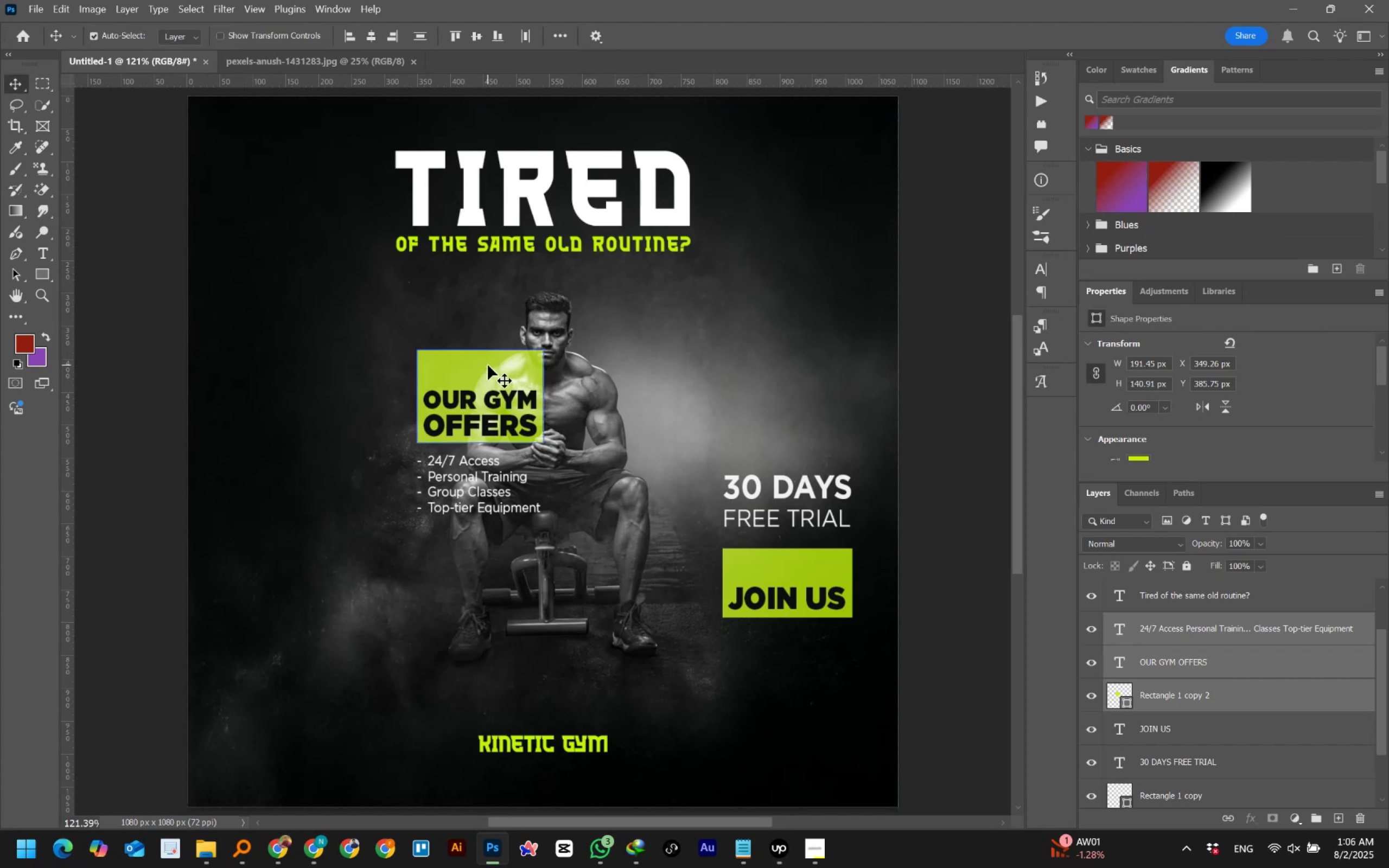 
left_click_drag(start_coordinate=[460, 362], to_coordinate=[235, 365])
 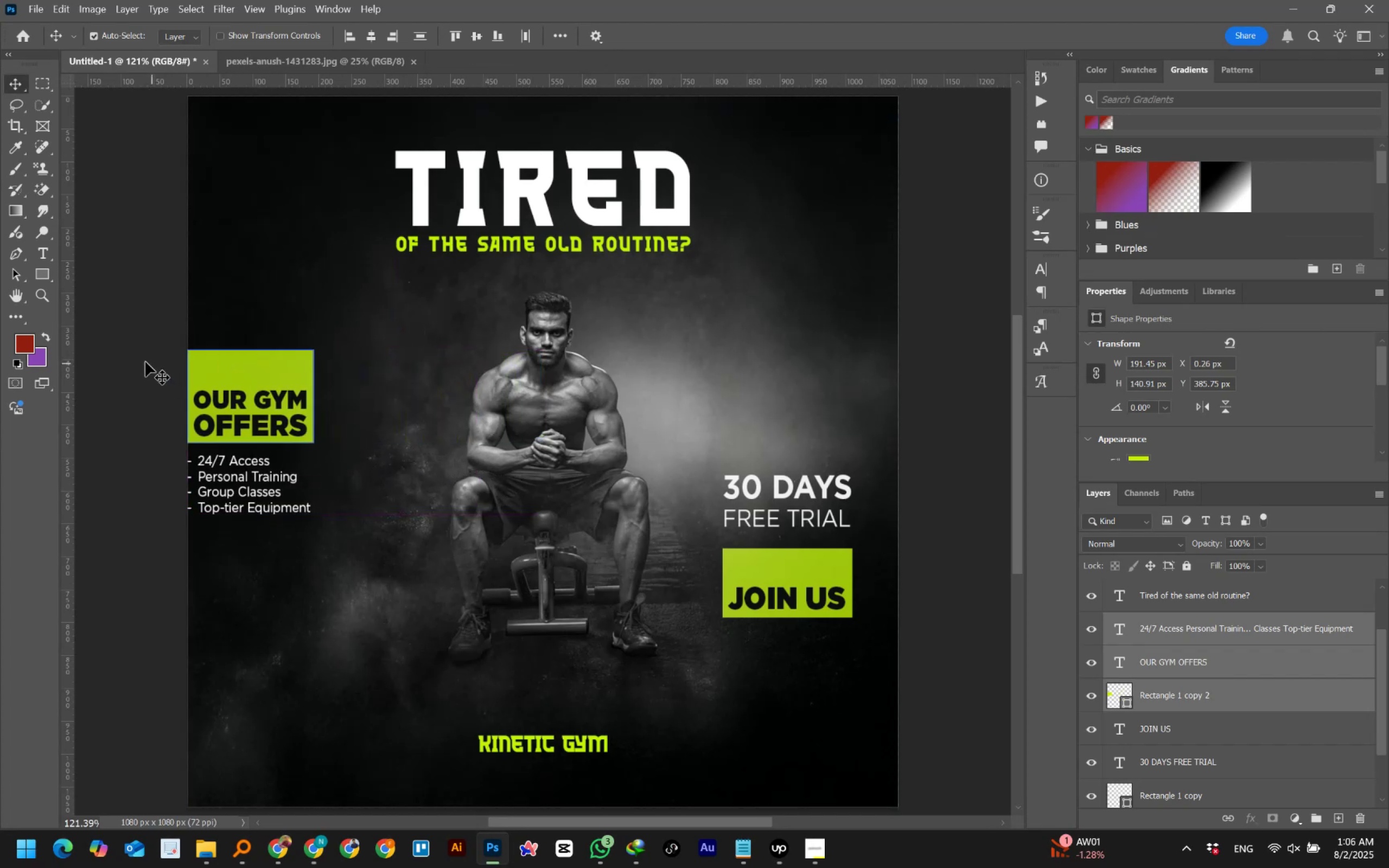 
hold_key(key=ShiftLeft, duration=1.5)
 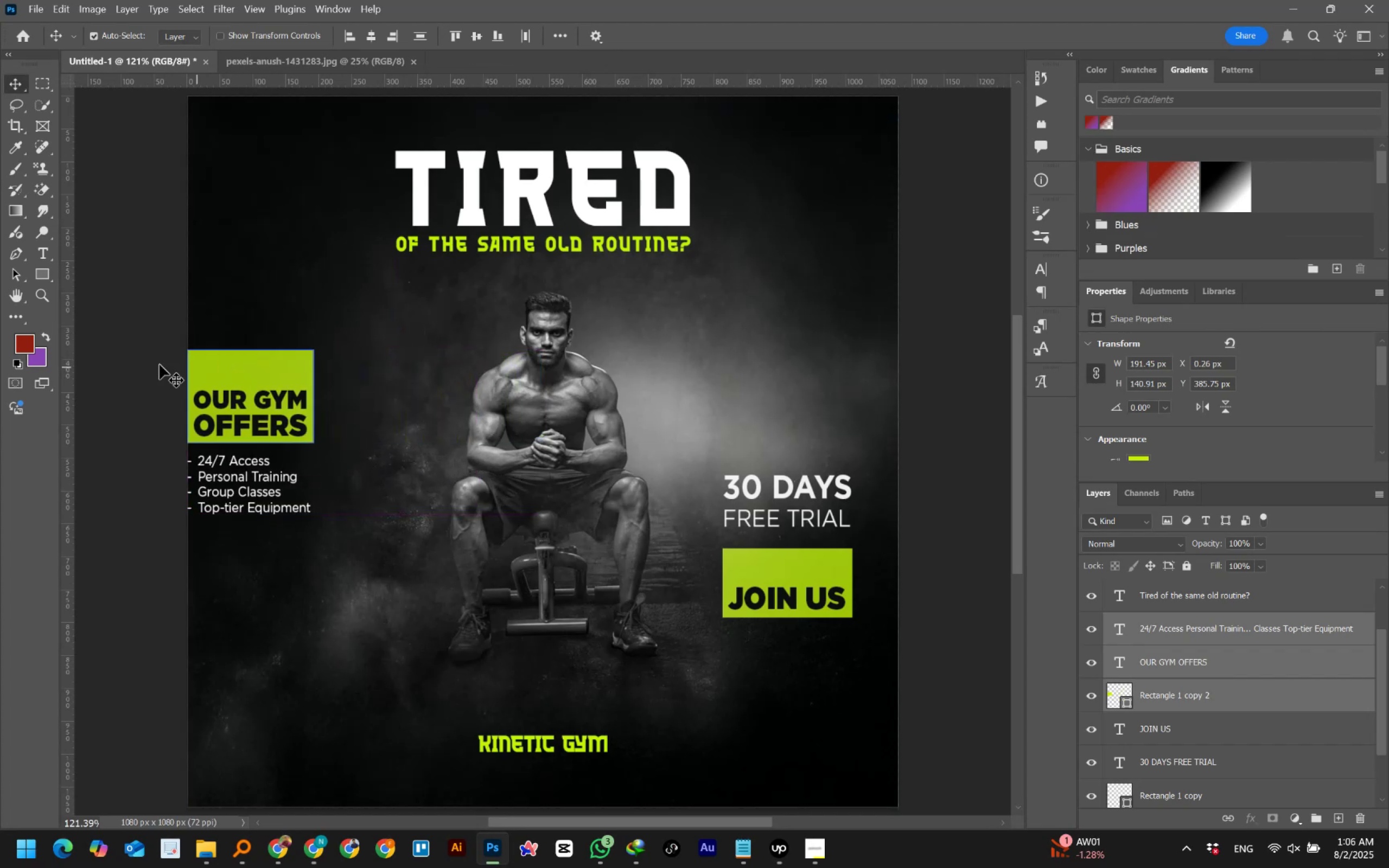 
hold_key(key=ShiftLeft, duration=0.66)
 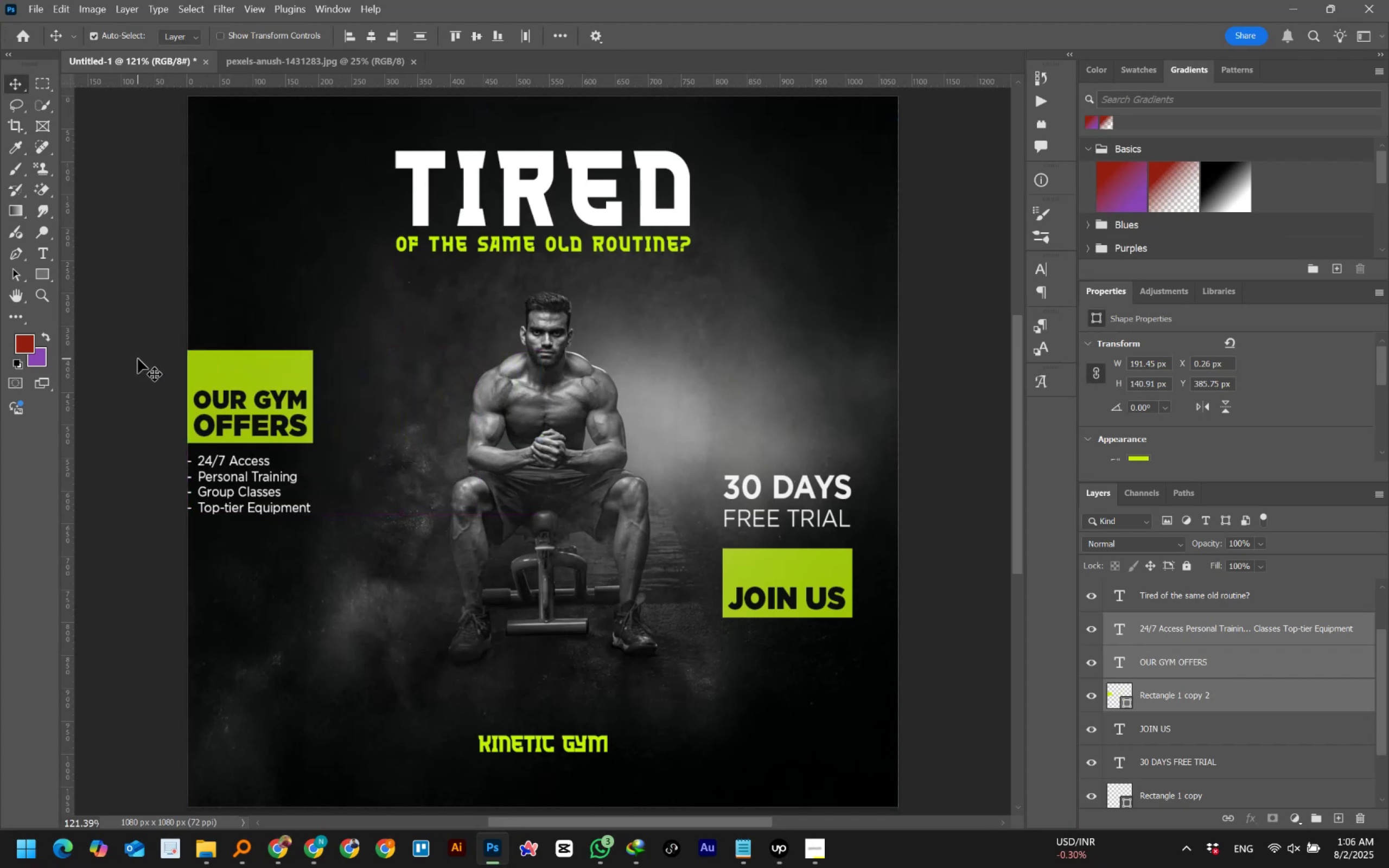 
key(Shift+ArrowRight)
 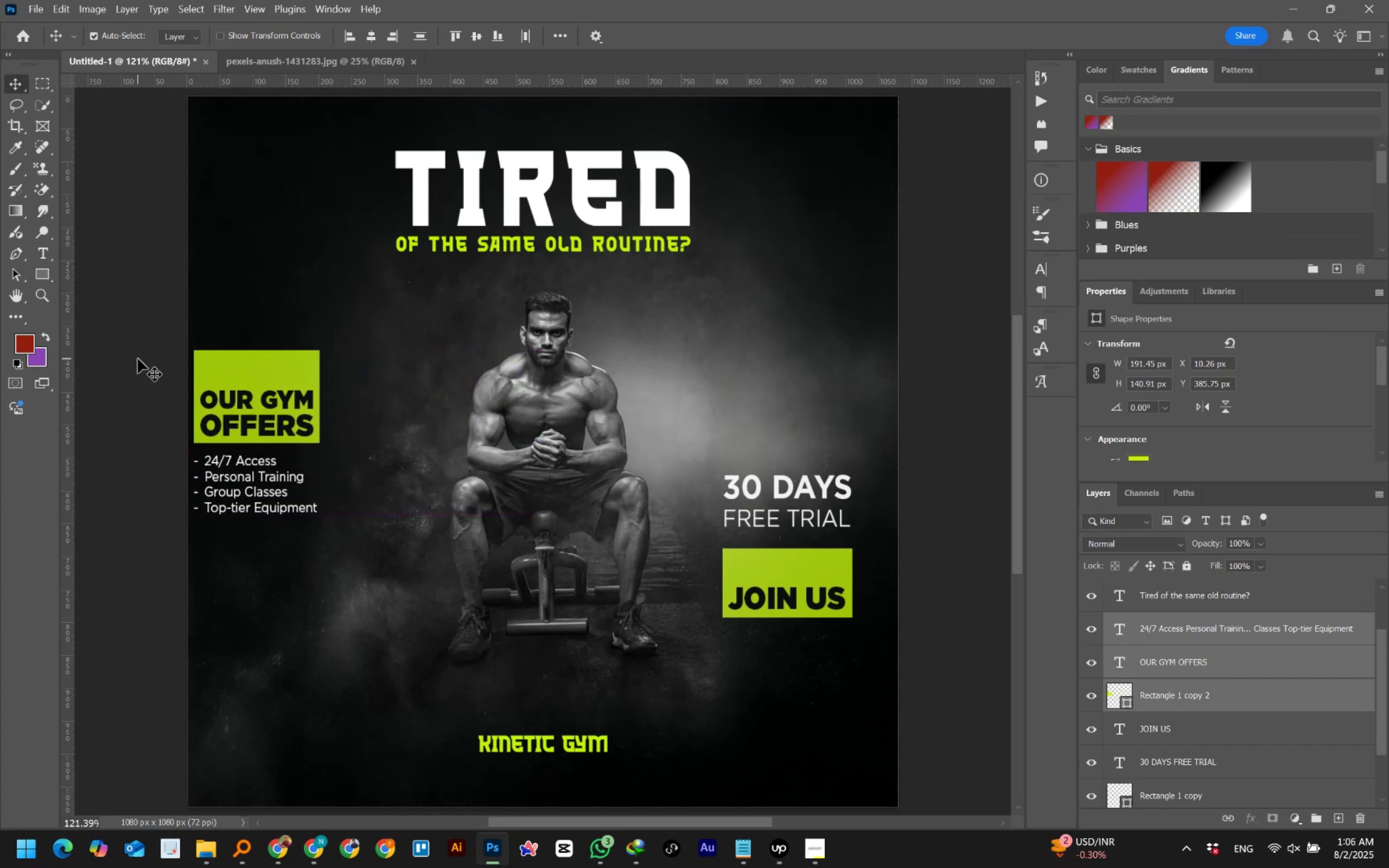 
key(Shift+ArrowRight)
 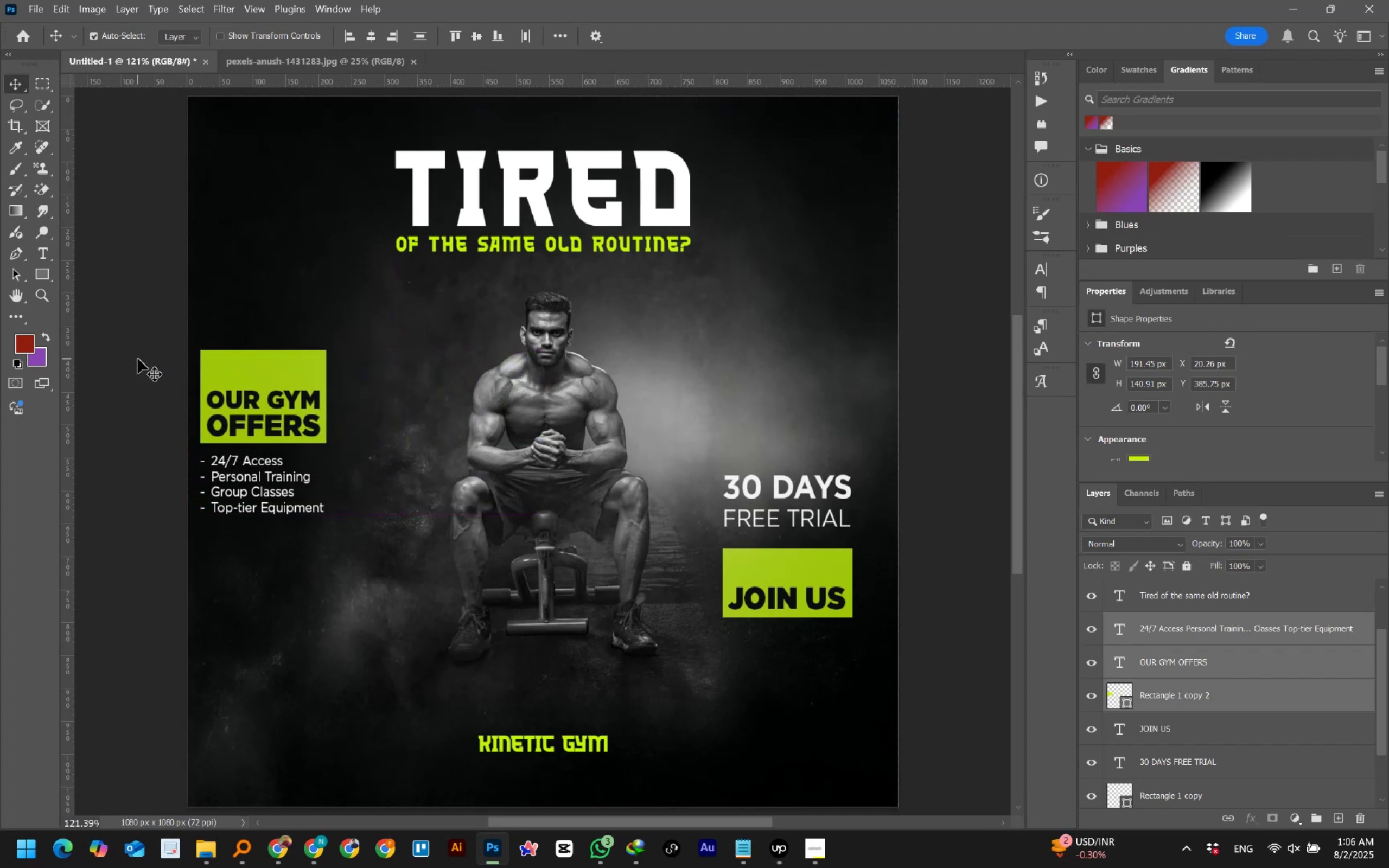 
key(Shift+ArrowRight)
 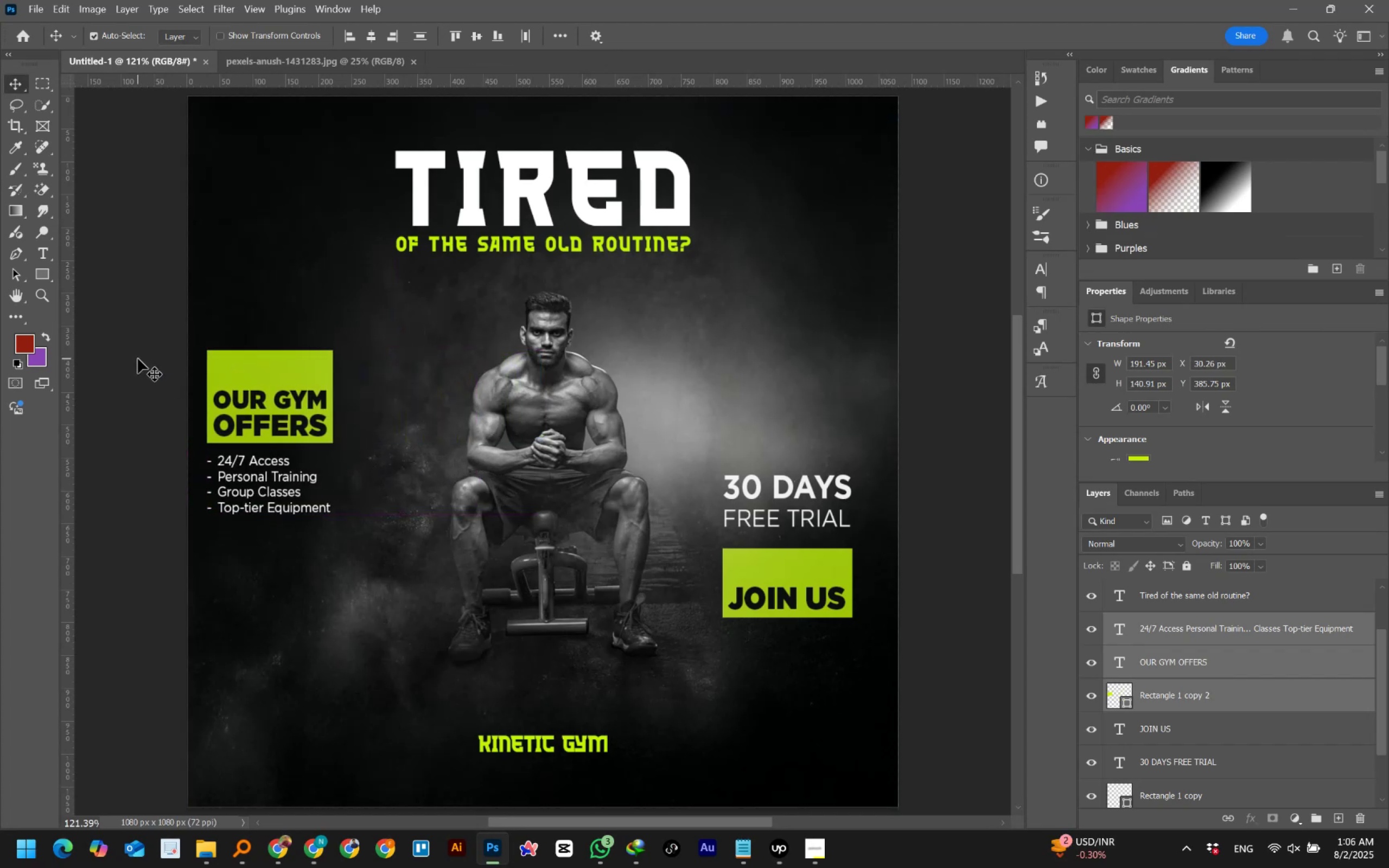 
key(Shift+ArrowRight)
 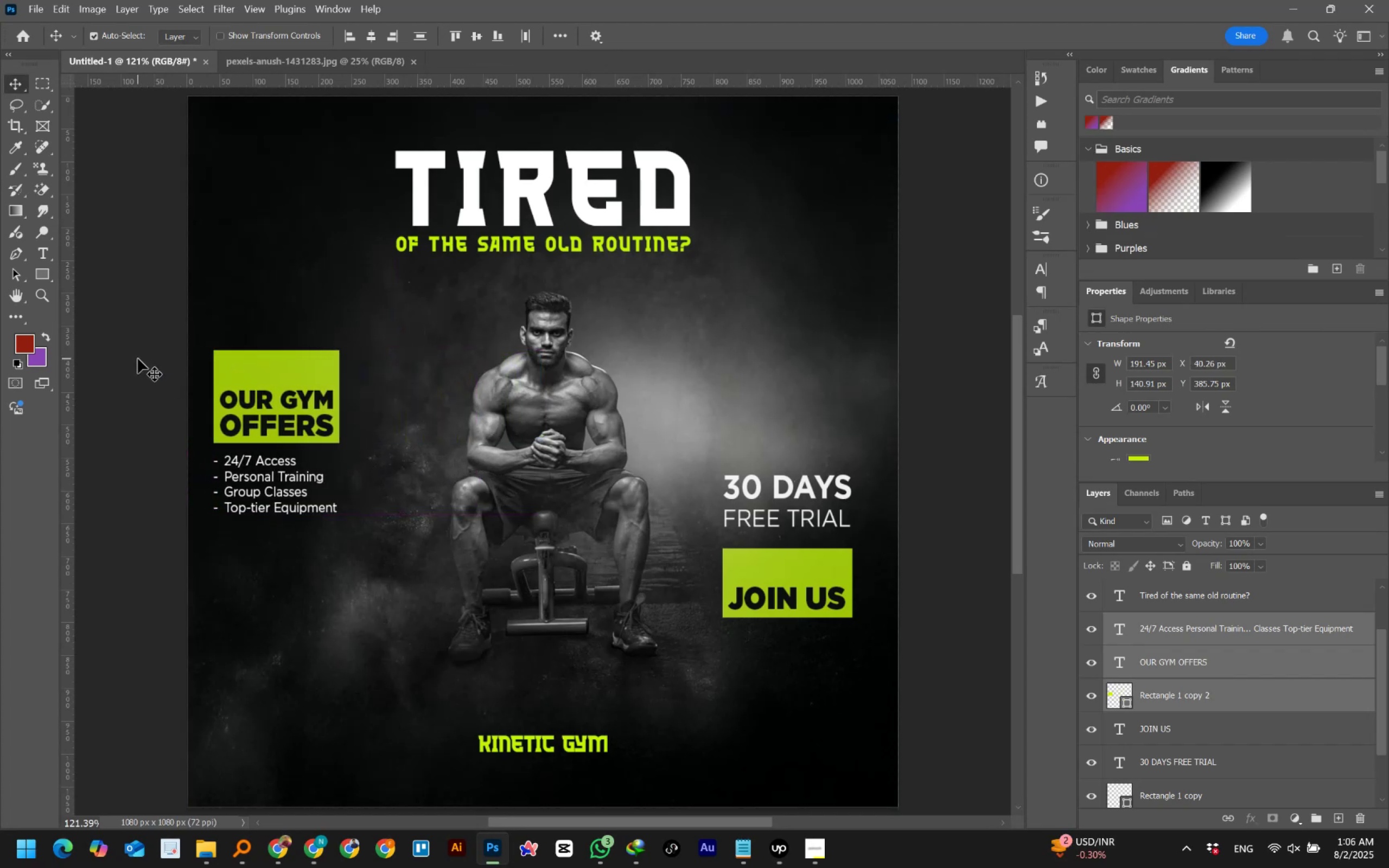 
key(Shift+ArrowRight)
 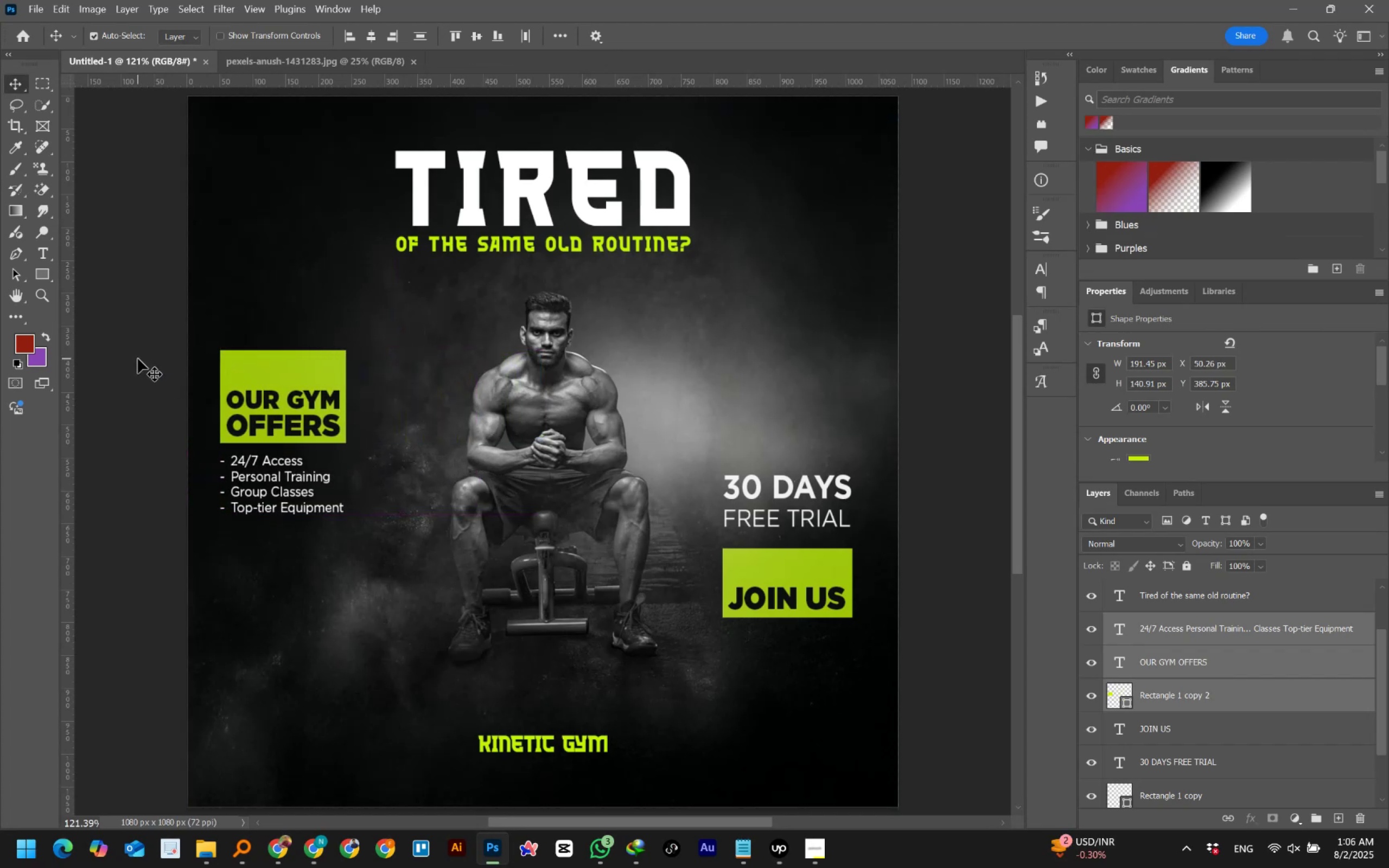 
key(Shift+ArrowRight)
 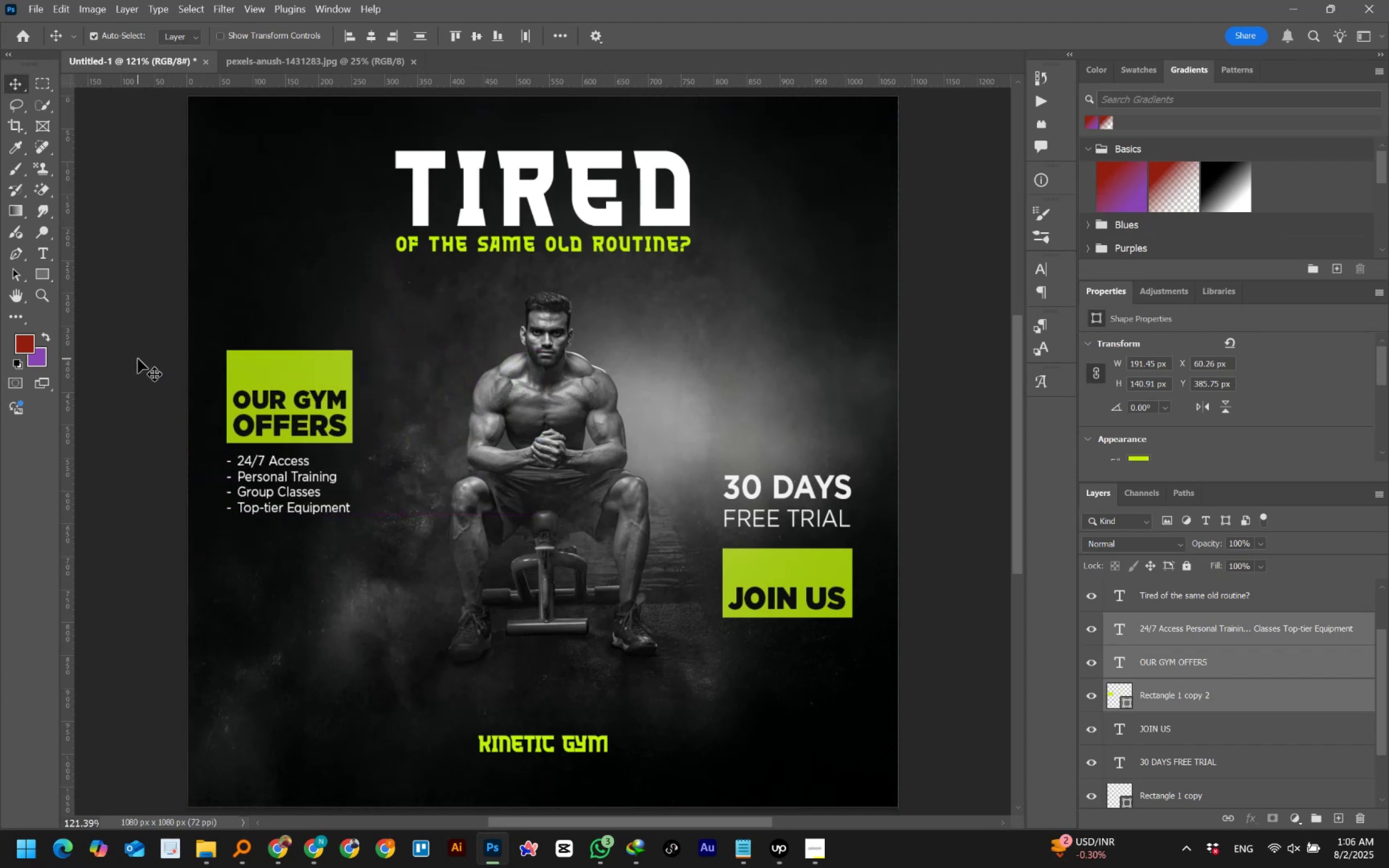 
key(Shift+ArrowRight)
 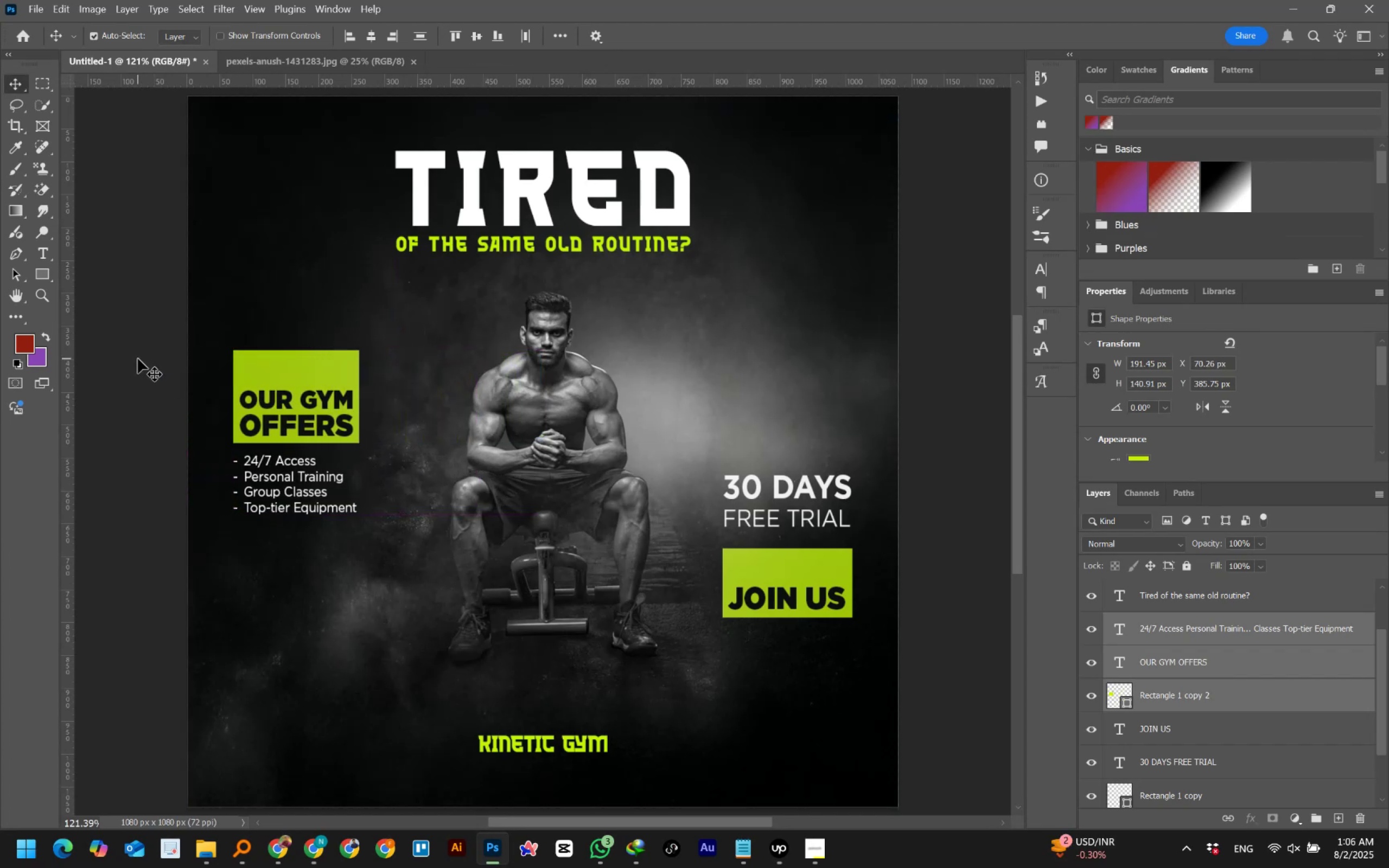 
left_click([138, 359])
 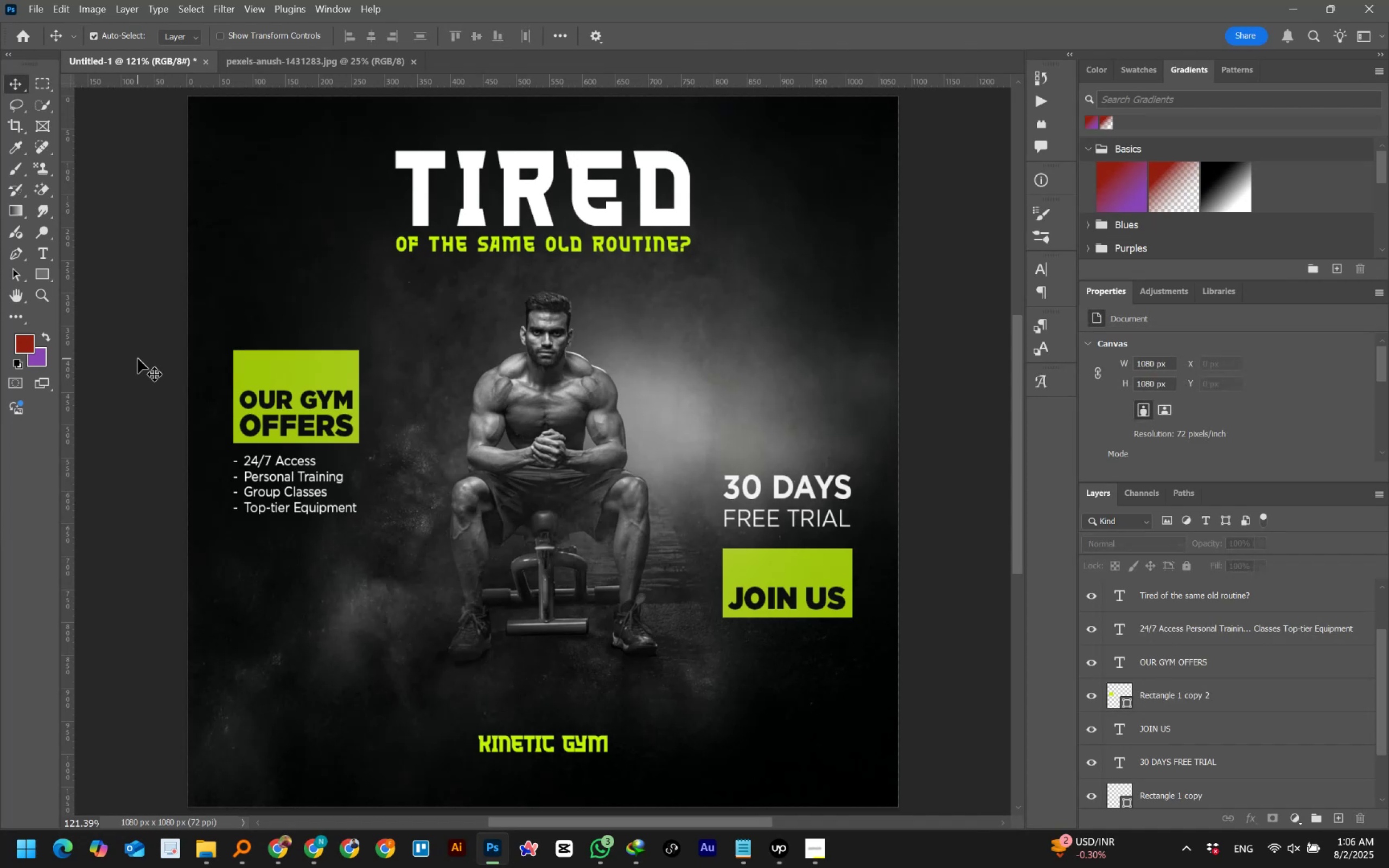 
hold_key(key=ControlLeft, duration=0.91)
 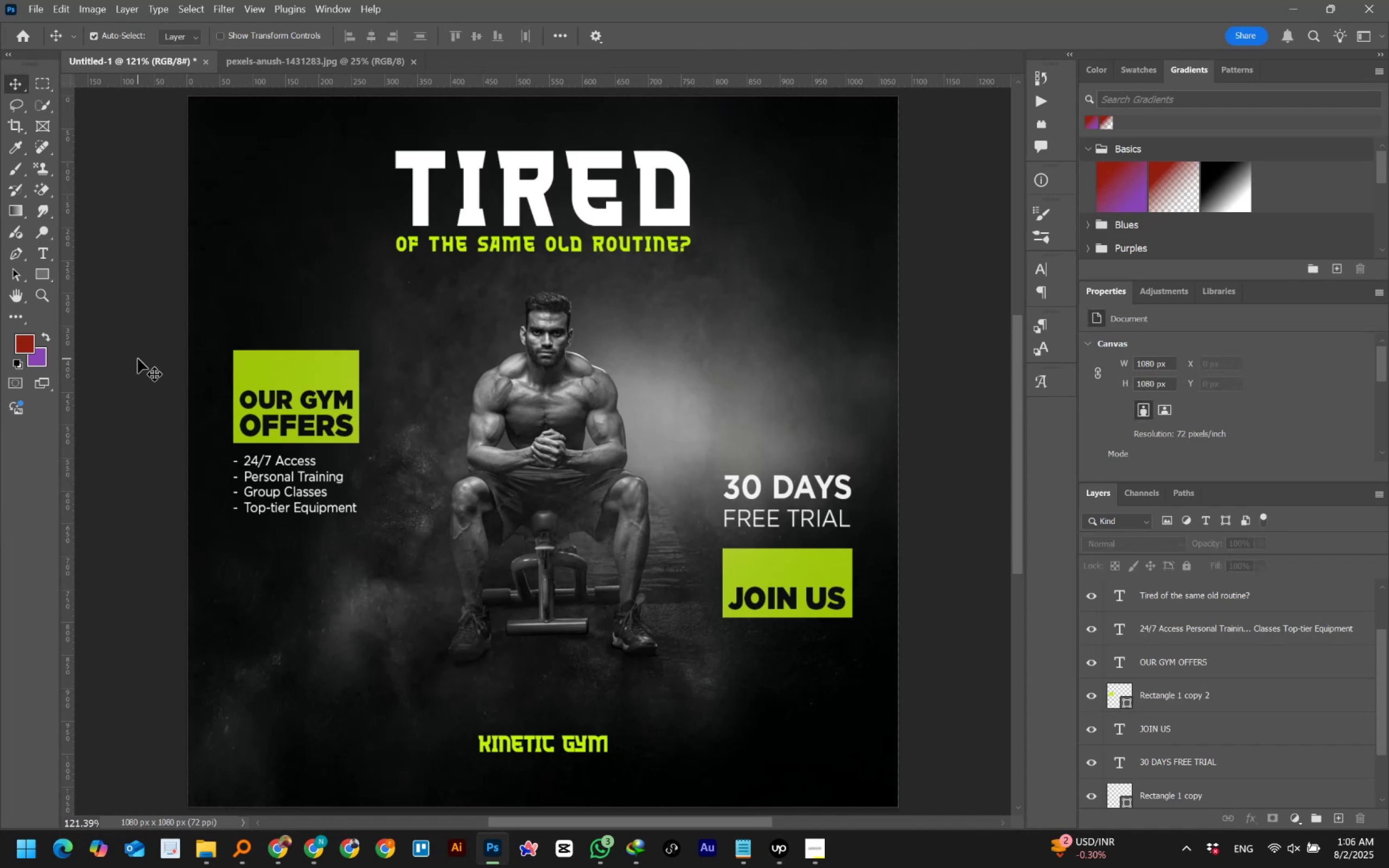 
key(Numpad0)
 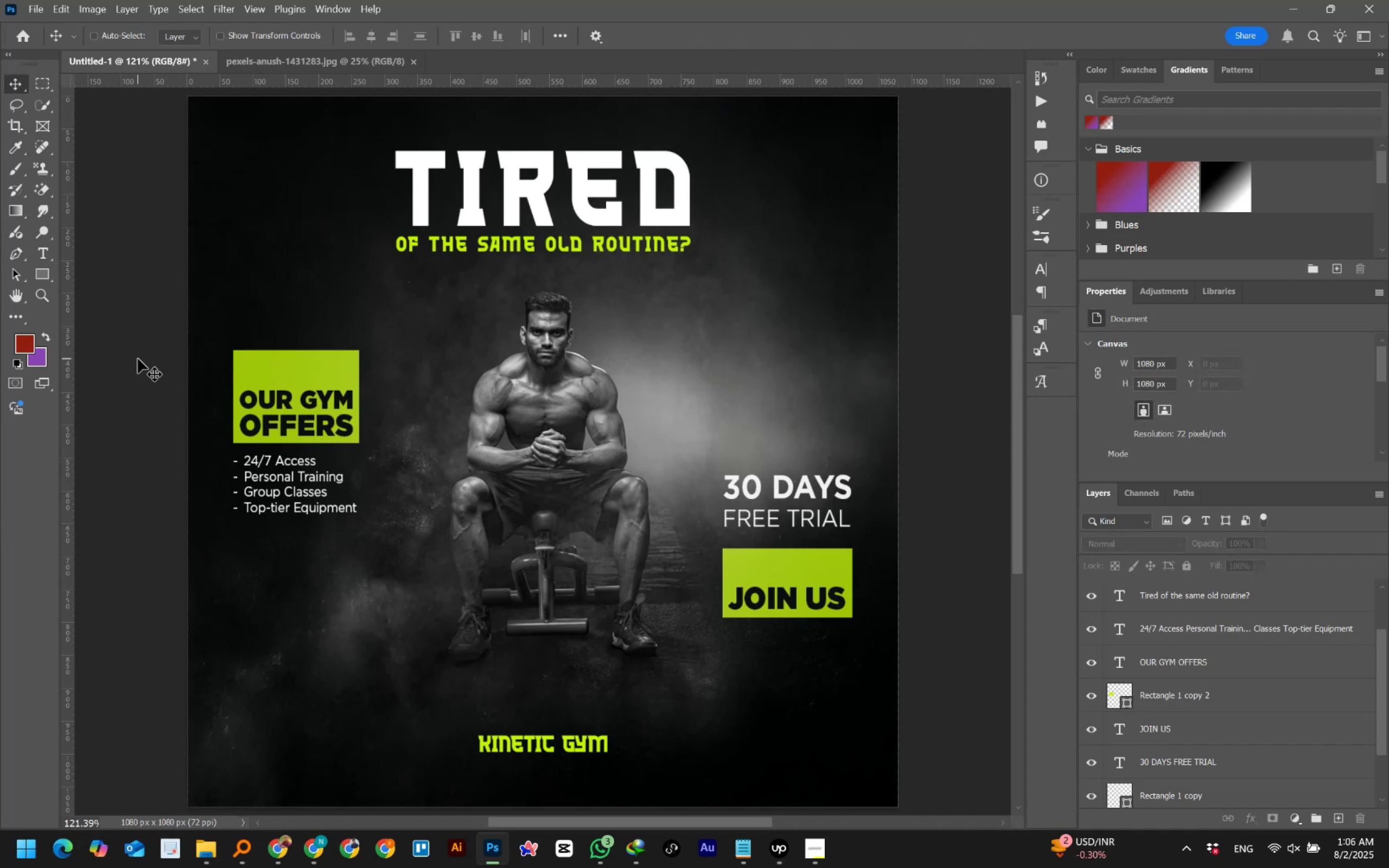 
key(Numpad0)
 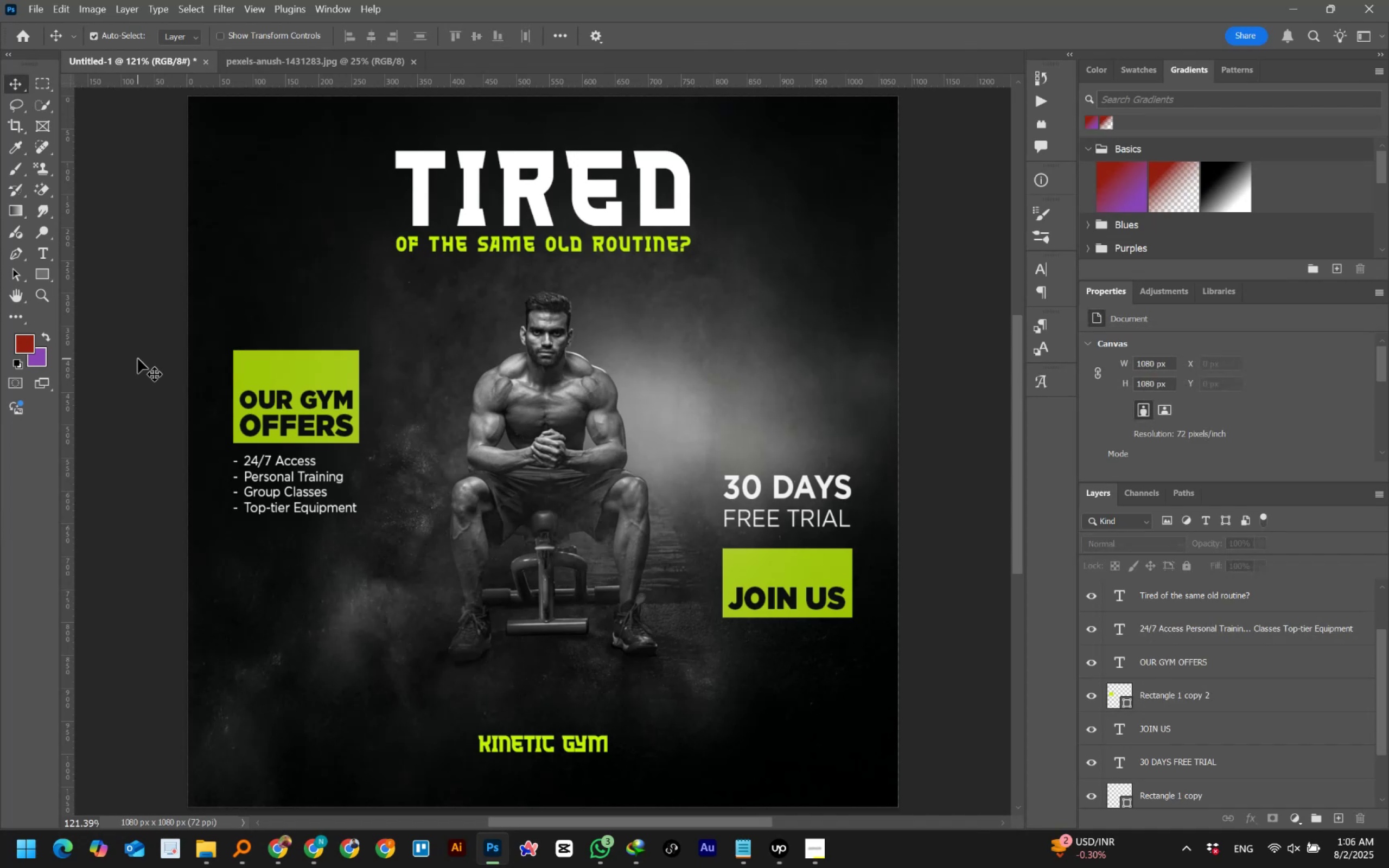 
wait(6.56)
 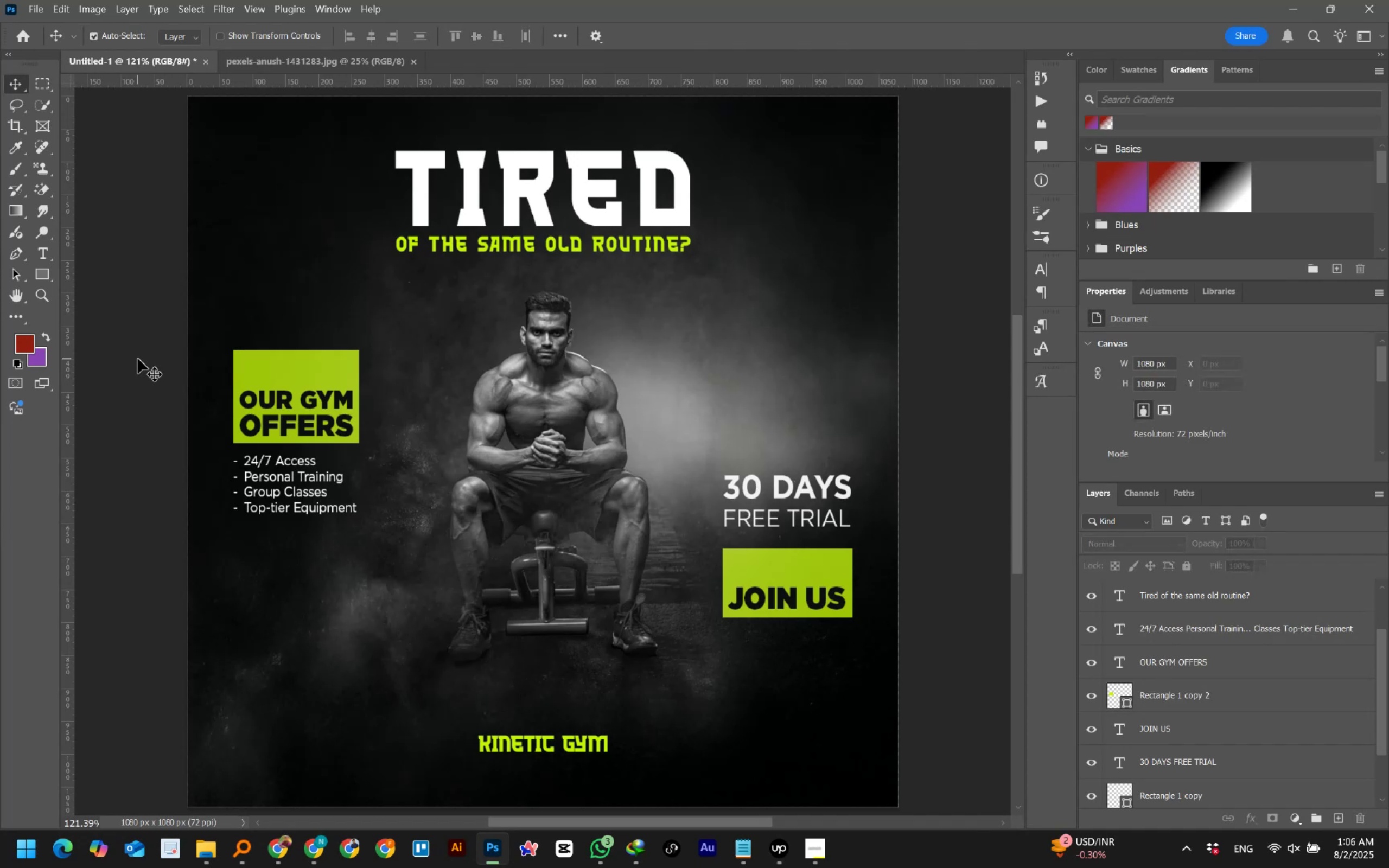 
left_click([547, 399])
 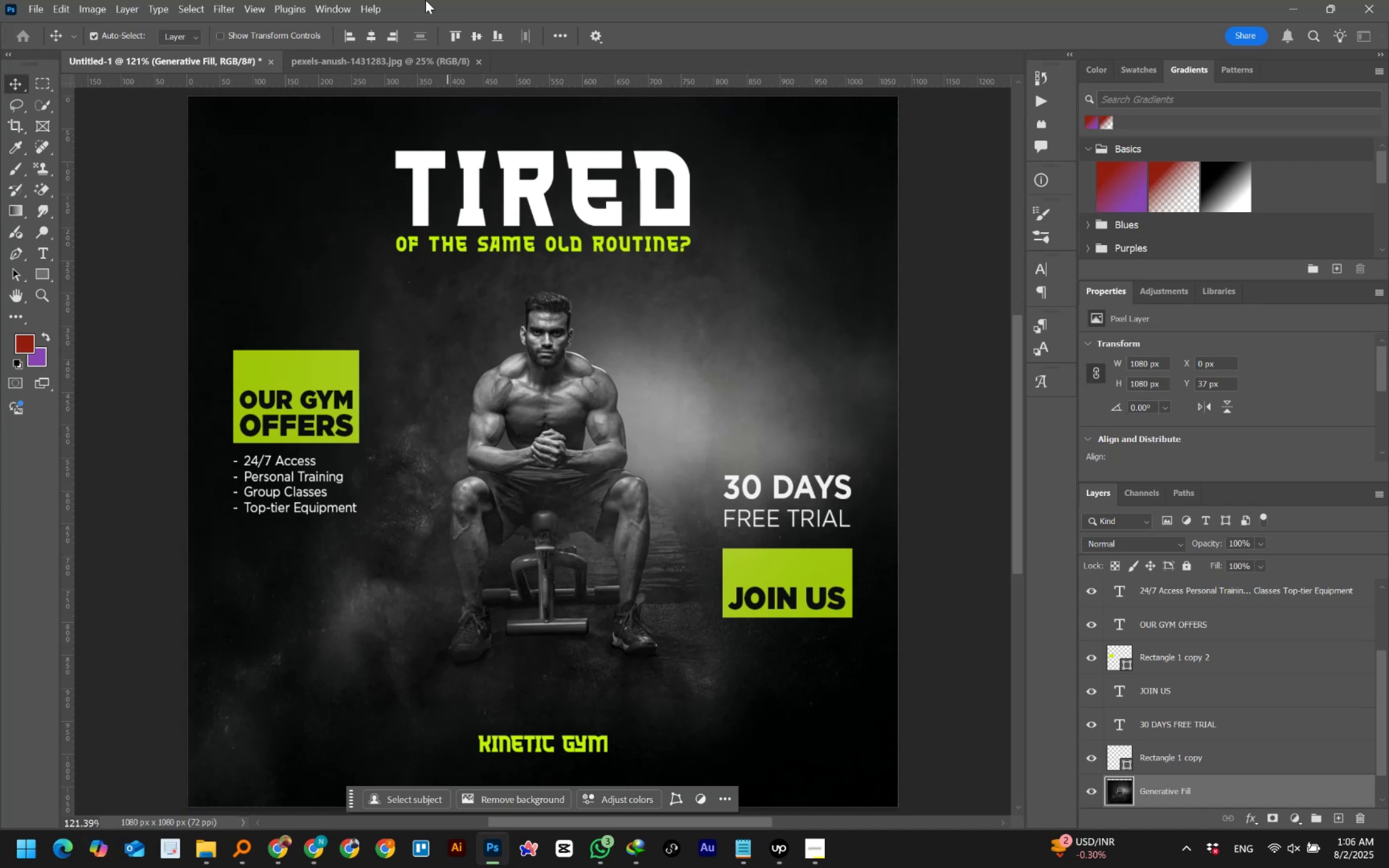 
left_click([372, 42])
 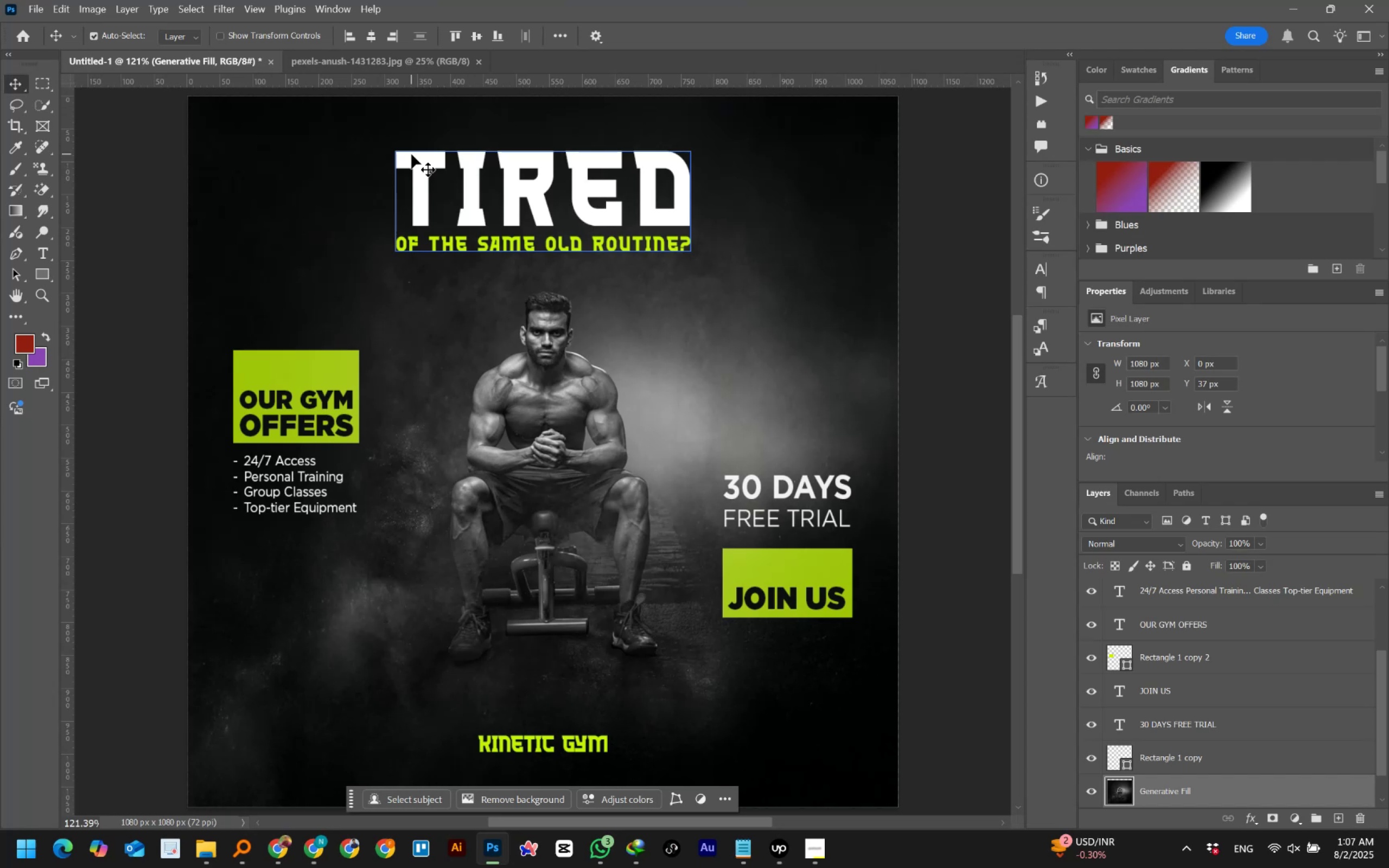 
wait(35.43)
 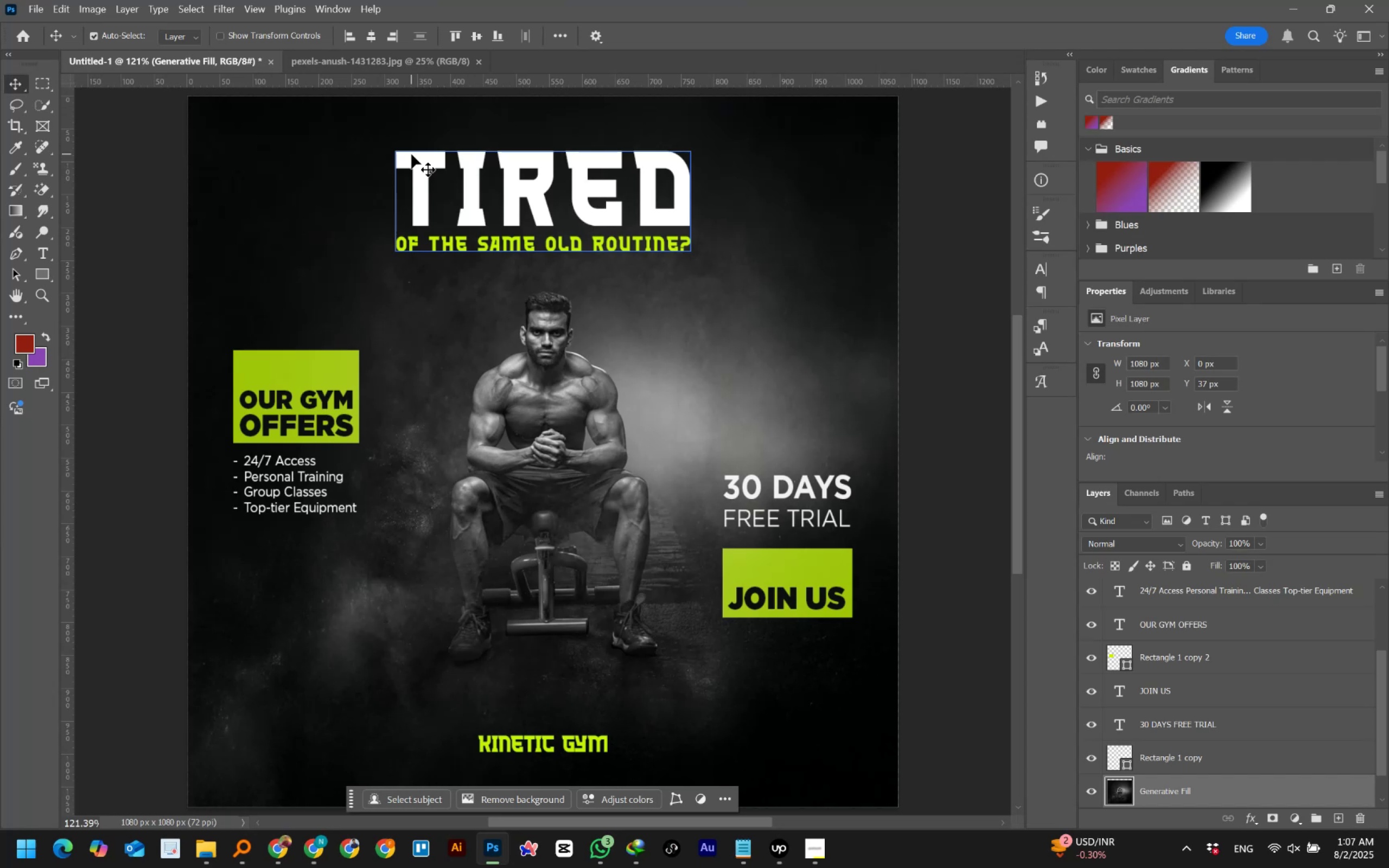 
left_click([310, 363])
 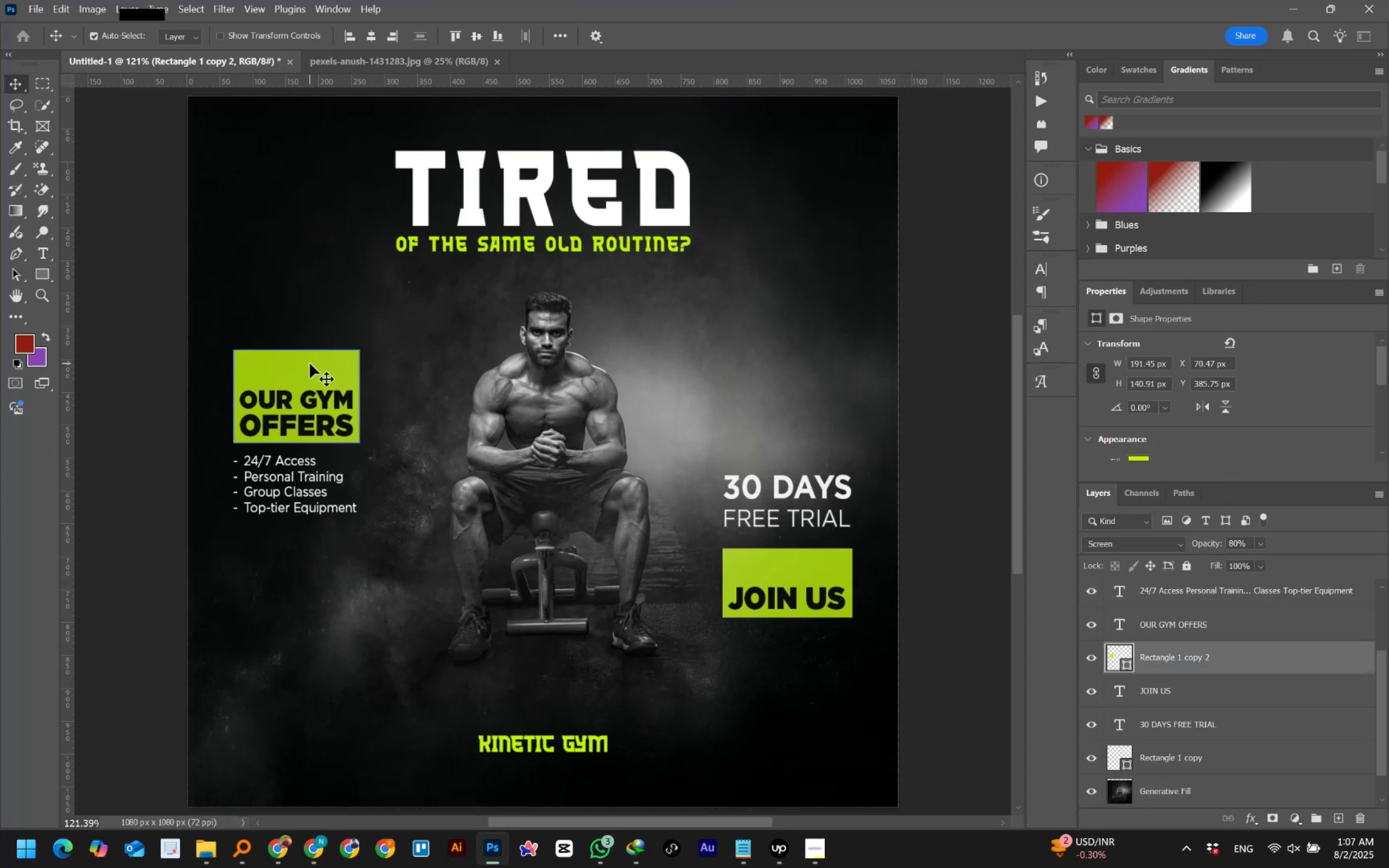 
hold_key(key=ShiftLeft, duration=1.5)
left_click([309, 393])
 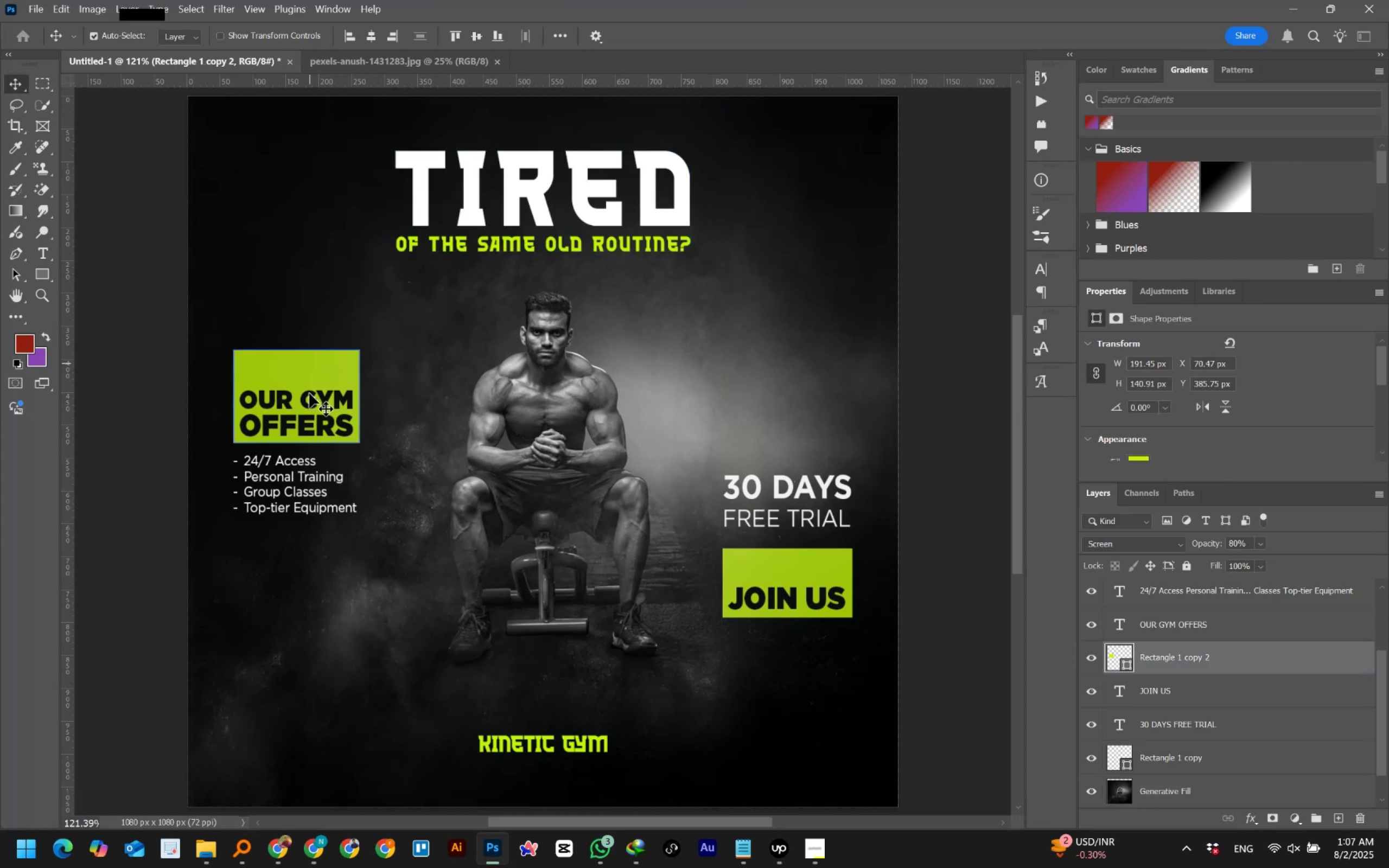 
hold_key(key=ShiftLeft, duration=1.51)
left_click([287, 461])
 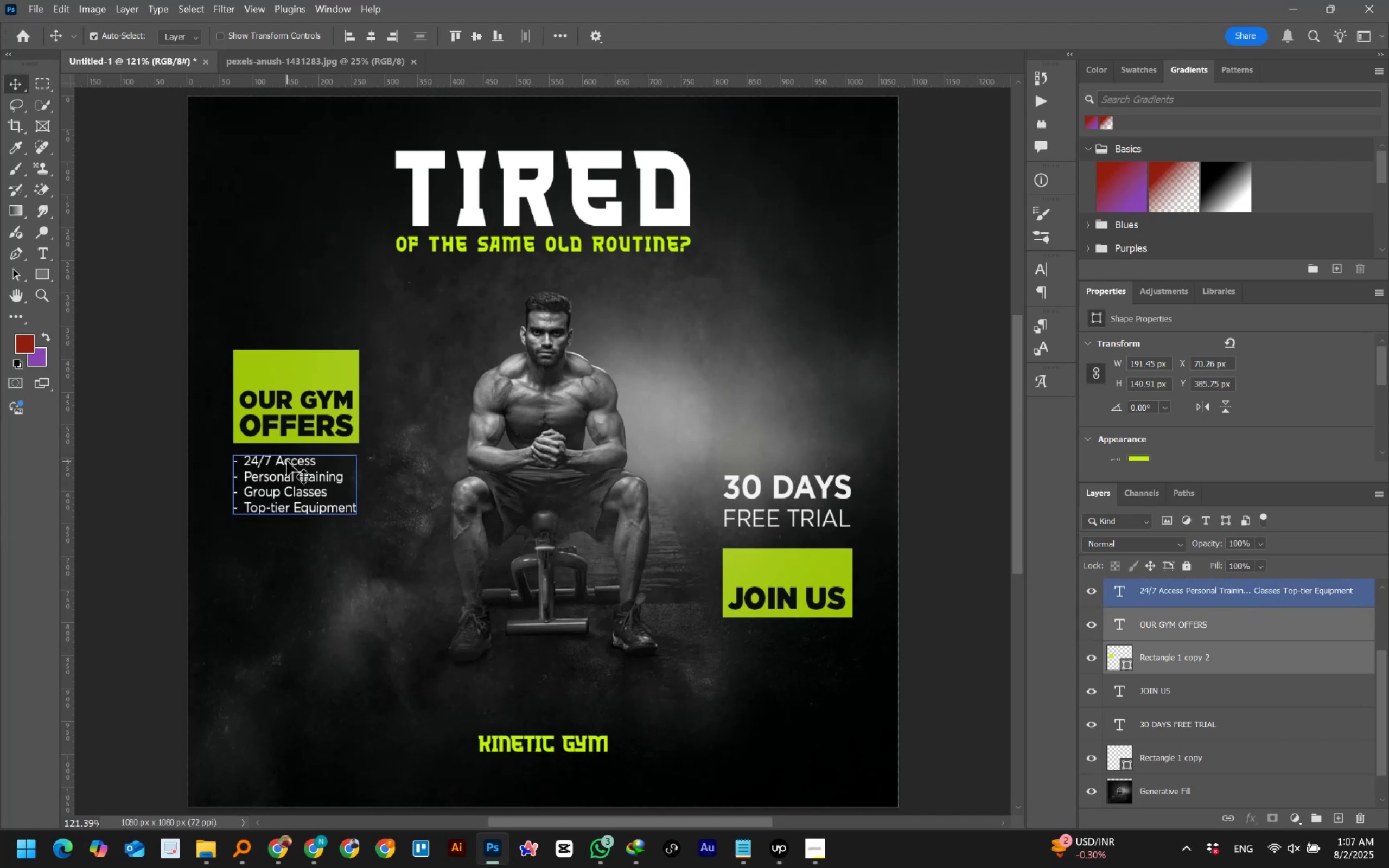 
hold_key(key=ShiftLeft, duration=0.52)
 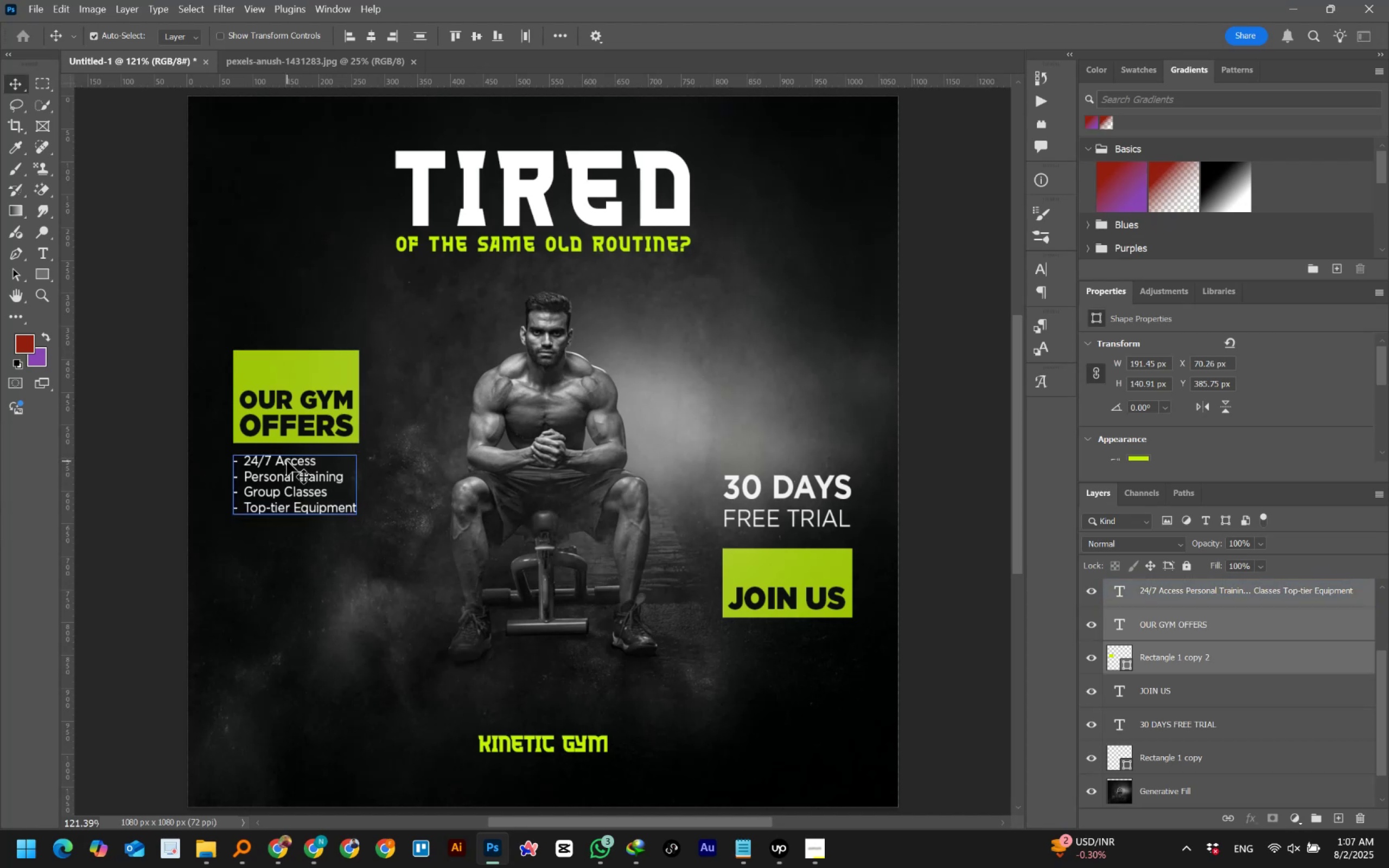 
key(Shift+ArrowRight)
 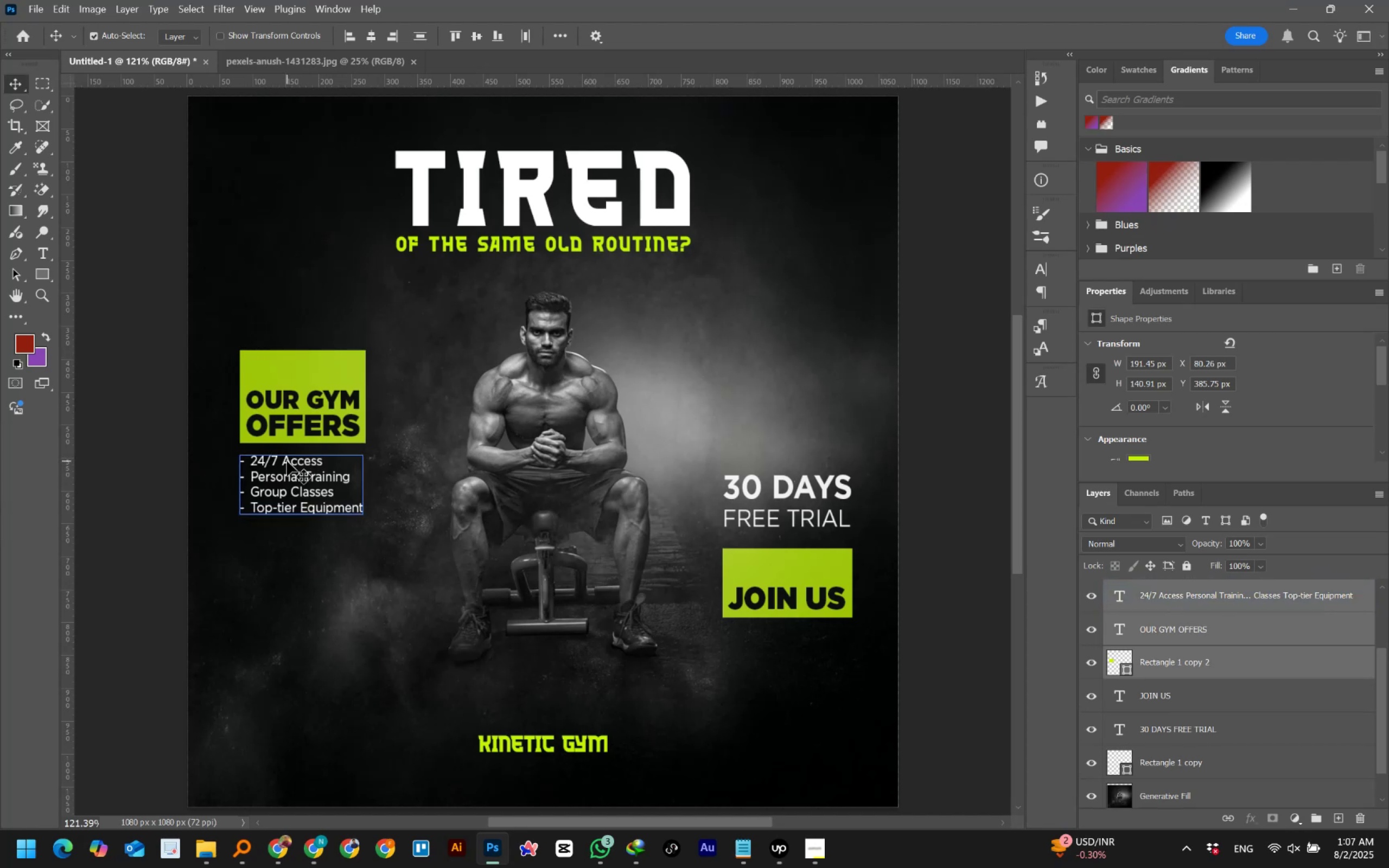 
key(Shift+ArrowRight)
 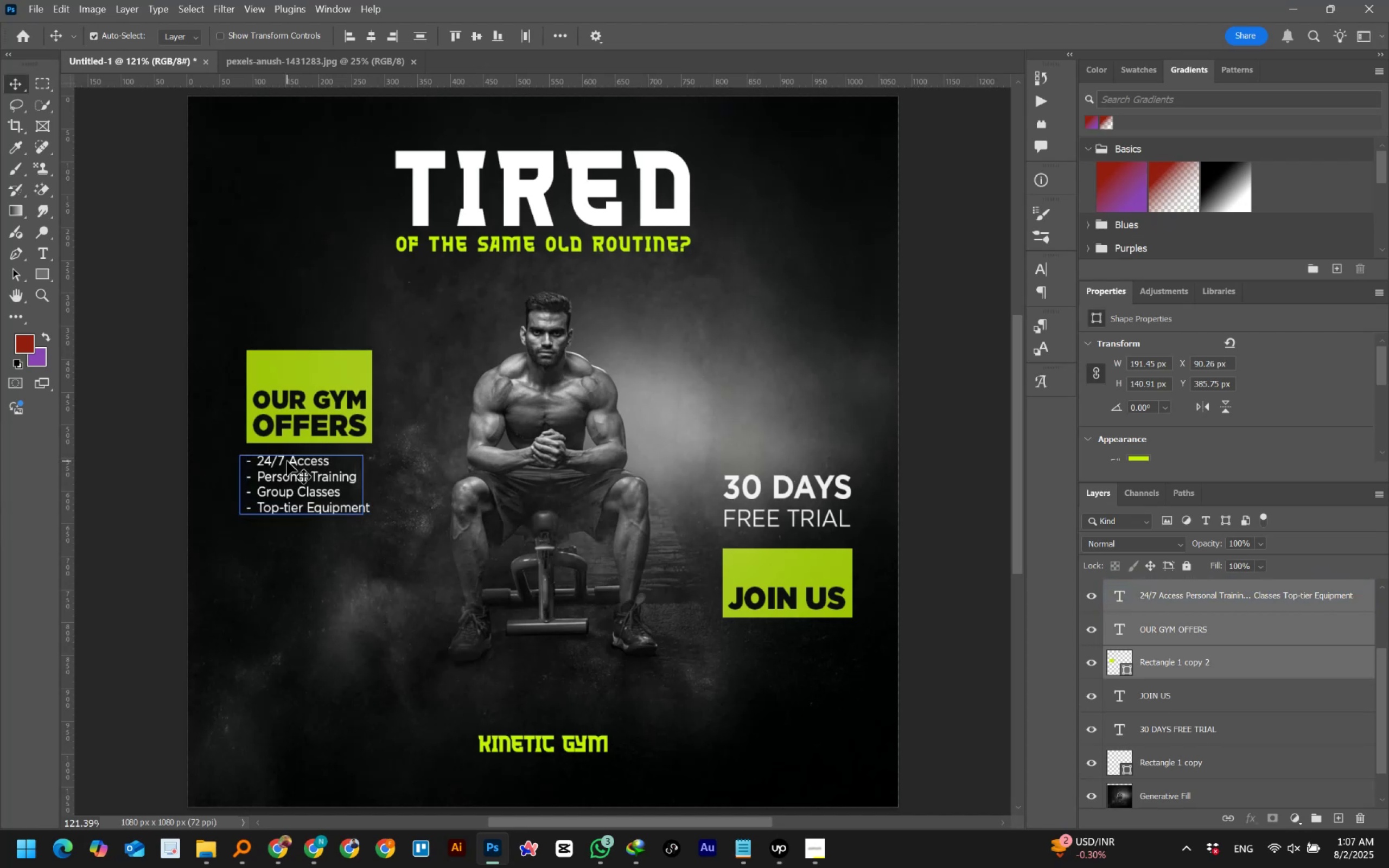 
key(Shift+ArrowRight)
 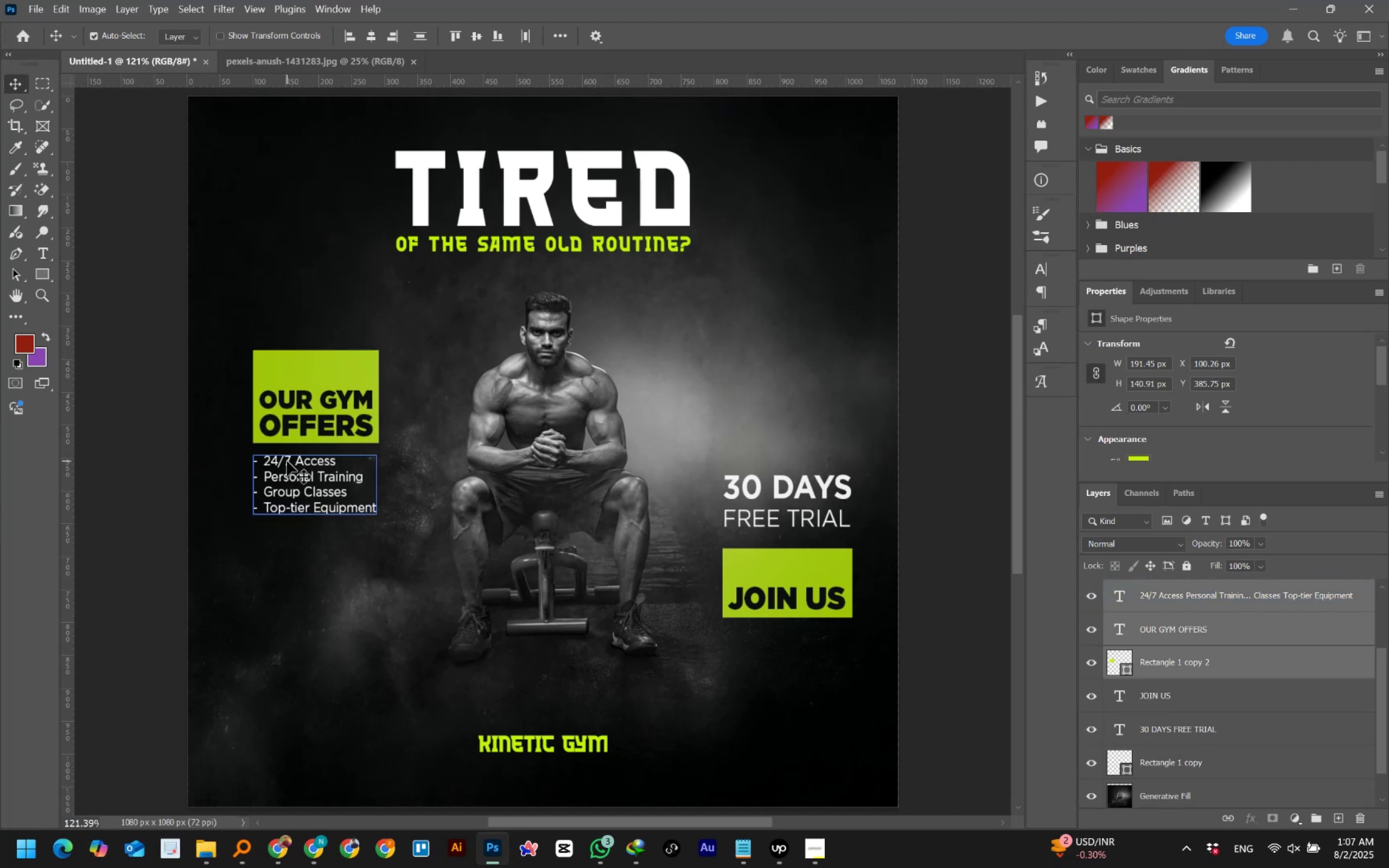 
key(Shift+ArrowRight)
 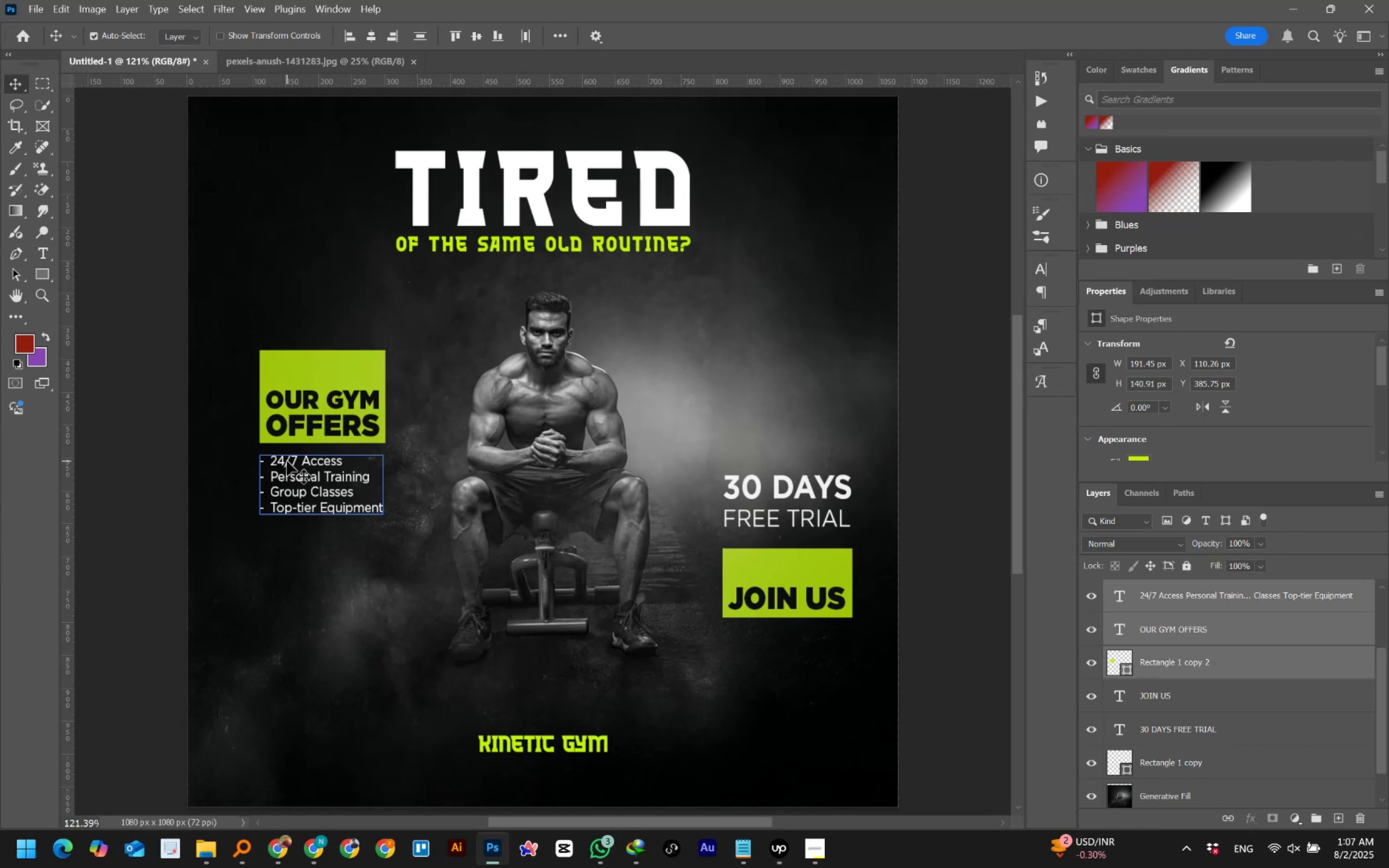 
wait(13.36)
 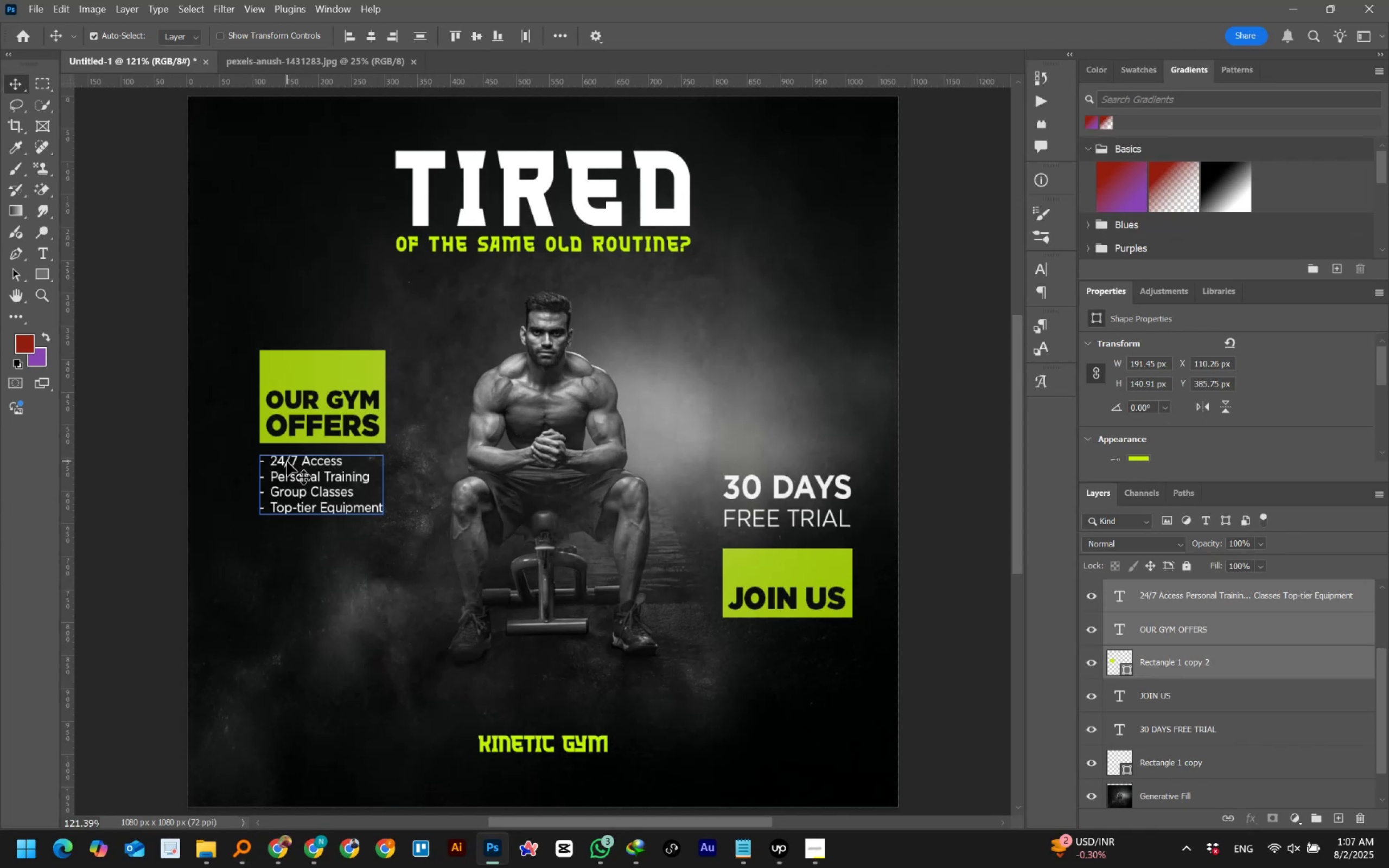 
key(Control+Z)
 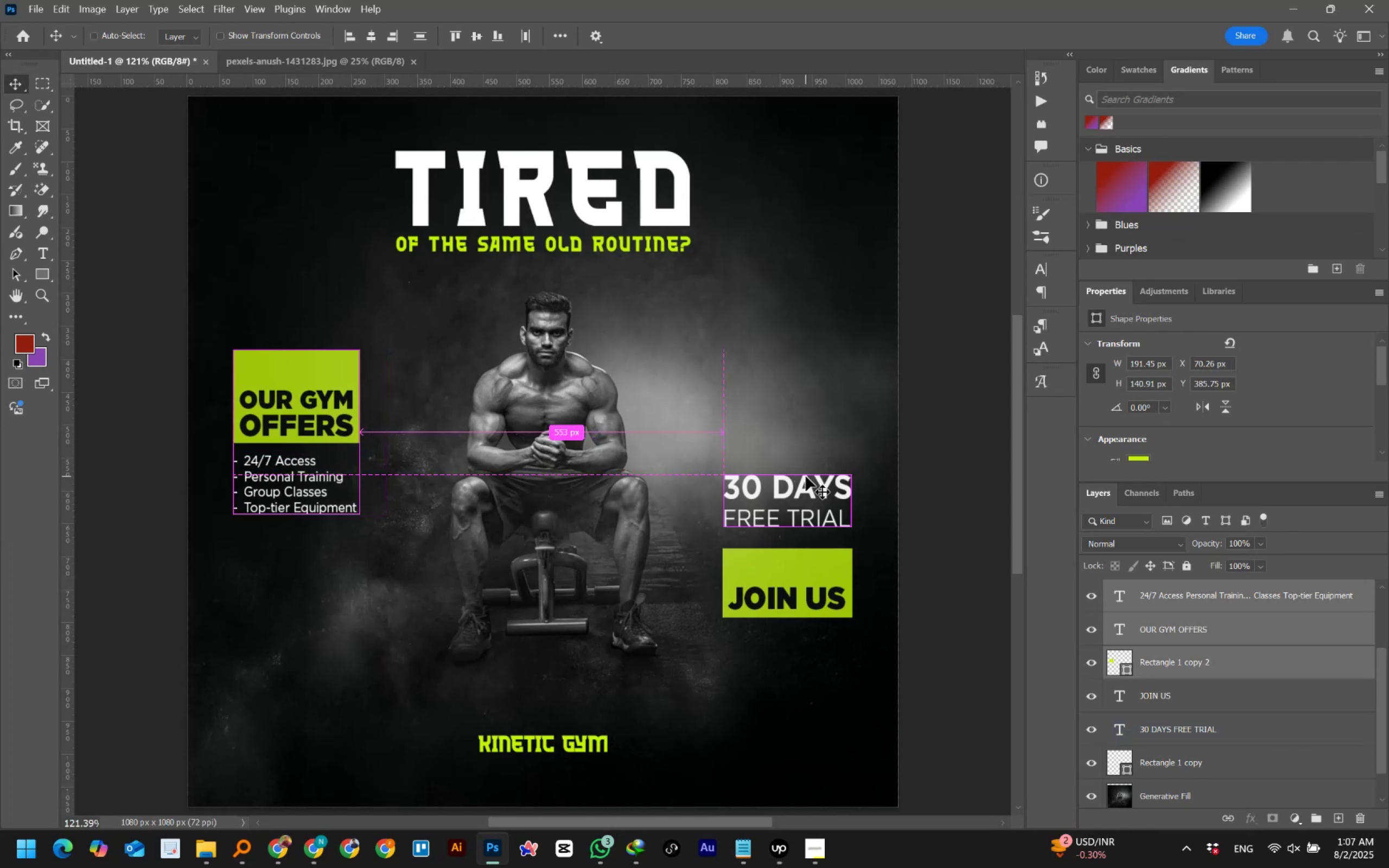 
key(Control+Z)
 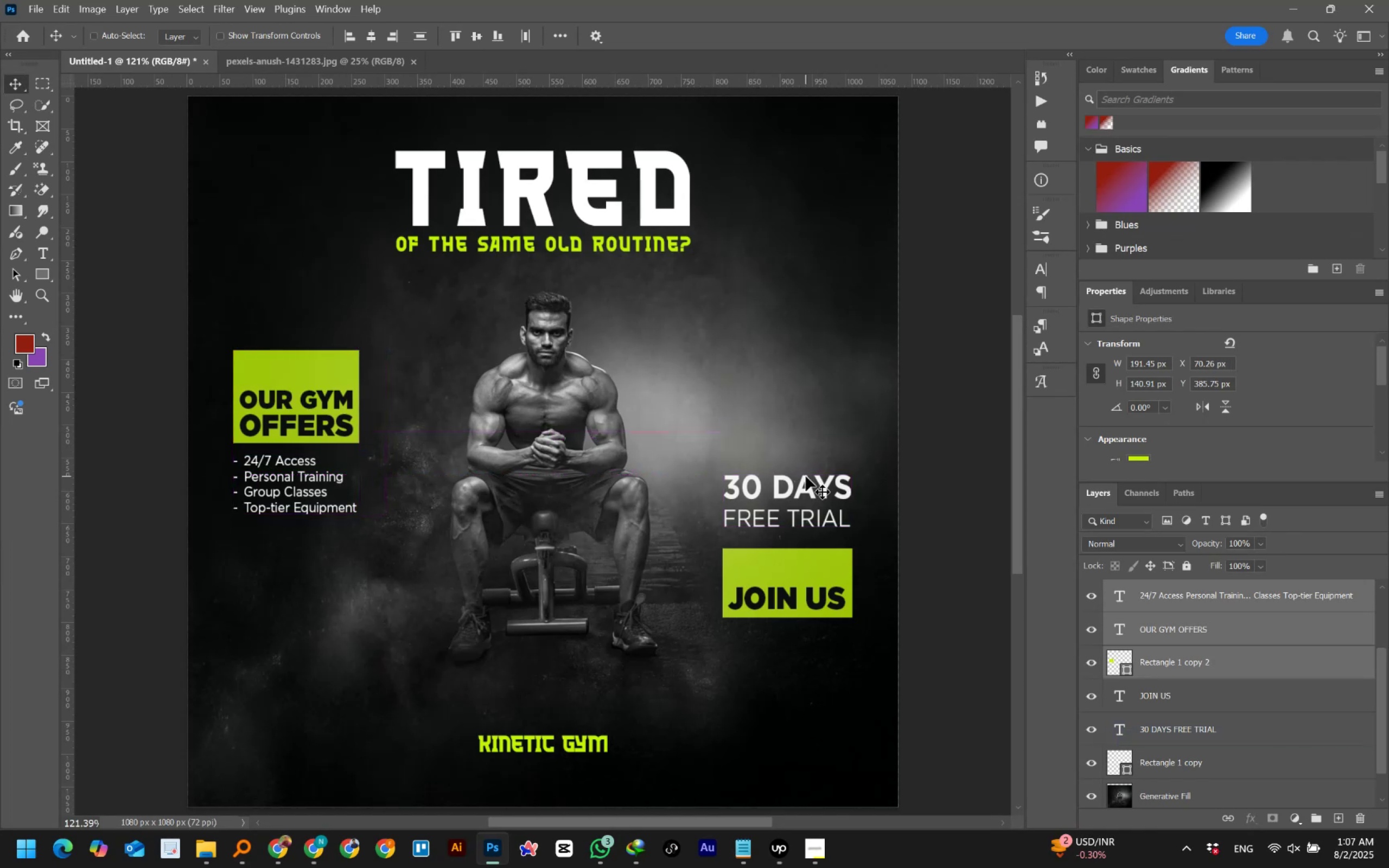 
key(Control+Shift+Z)
 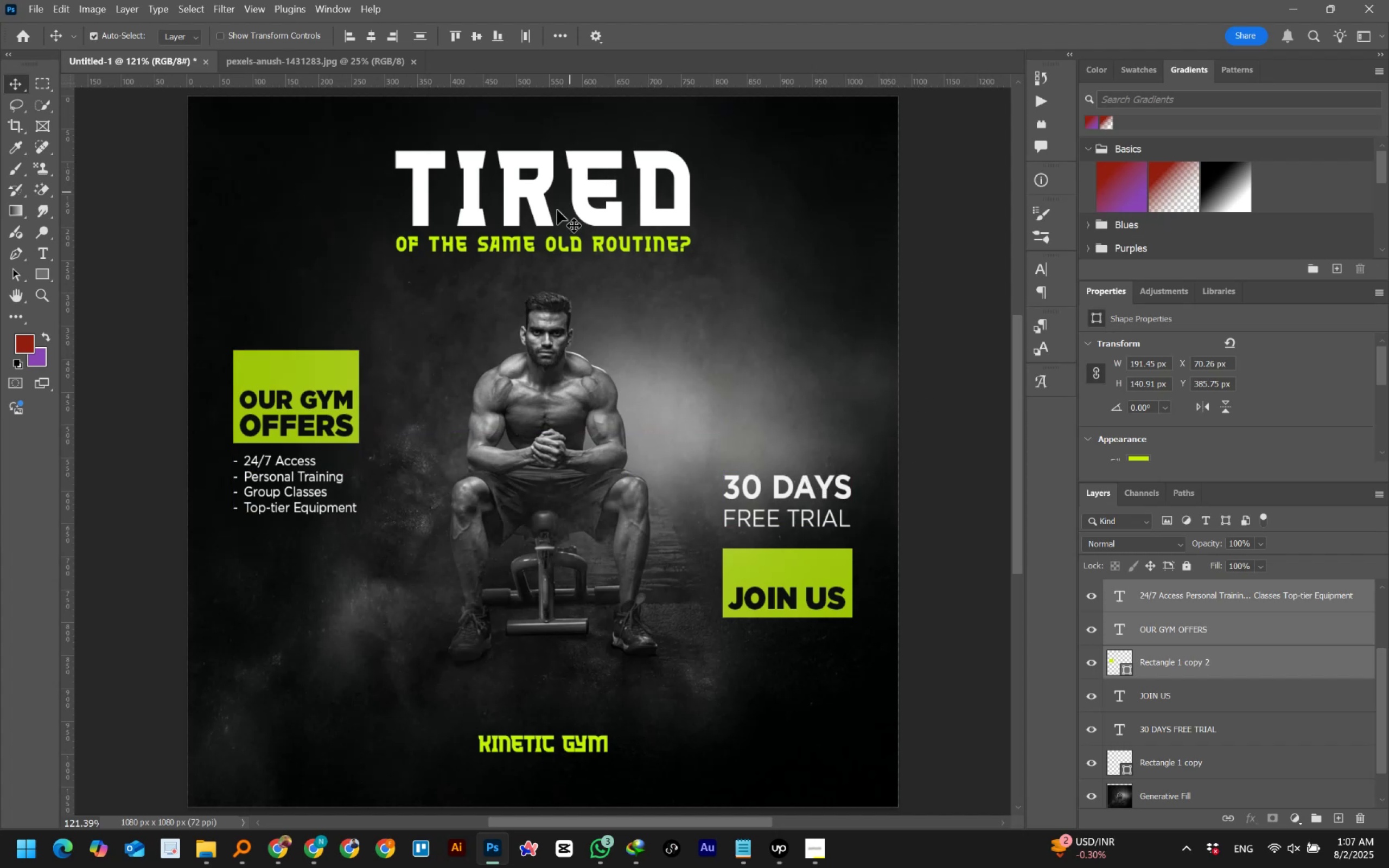 
double_click([531, 248])
 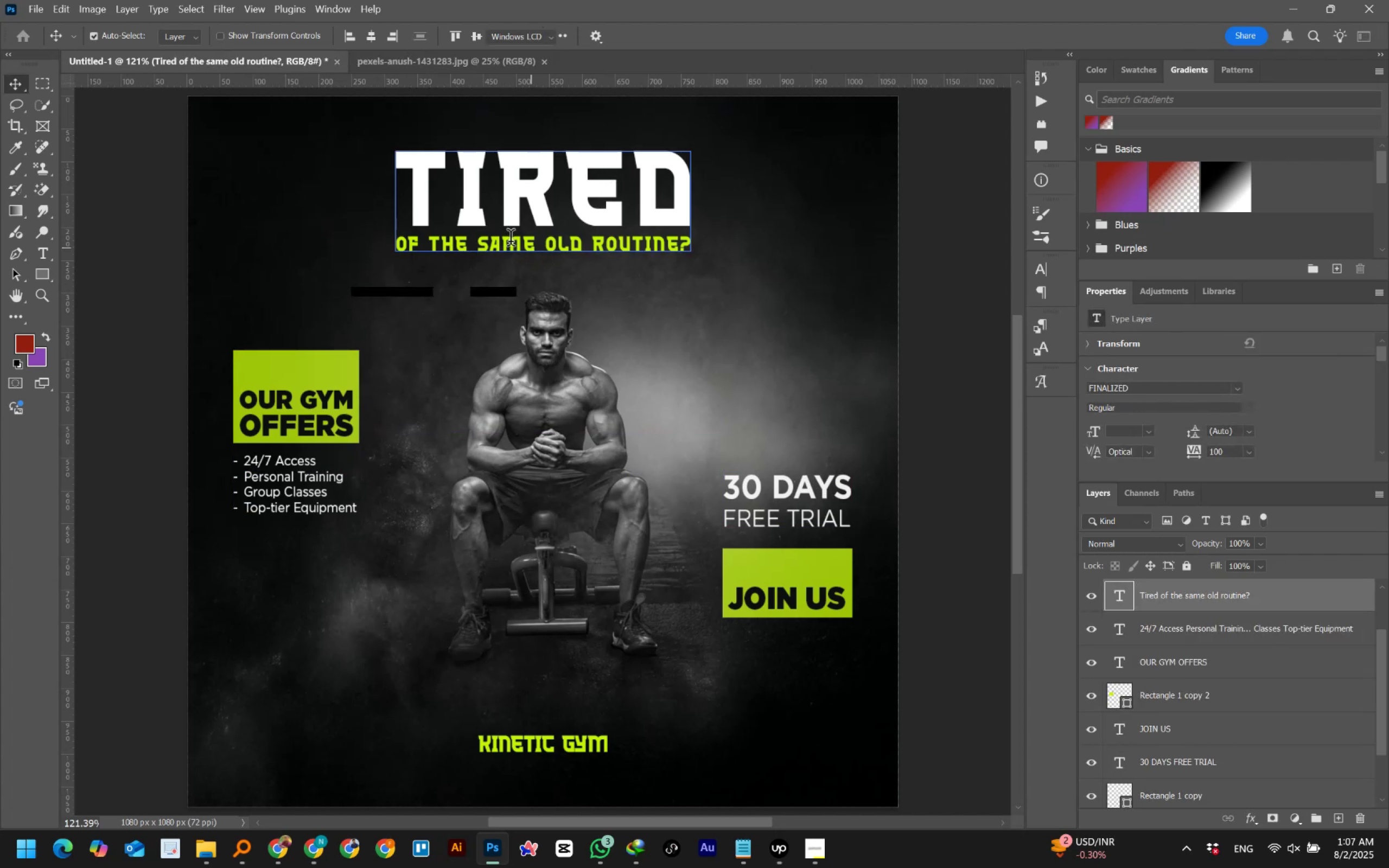 
left_click([511, 241])
 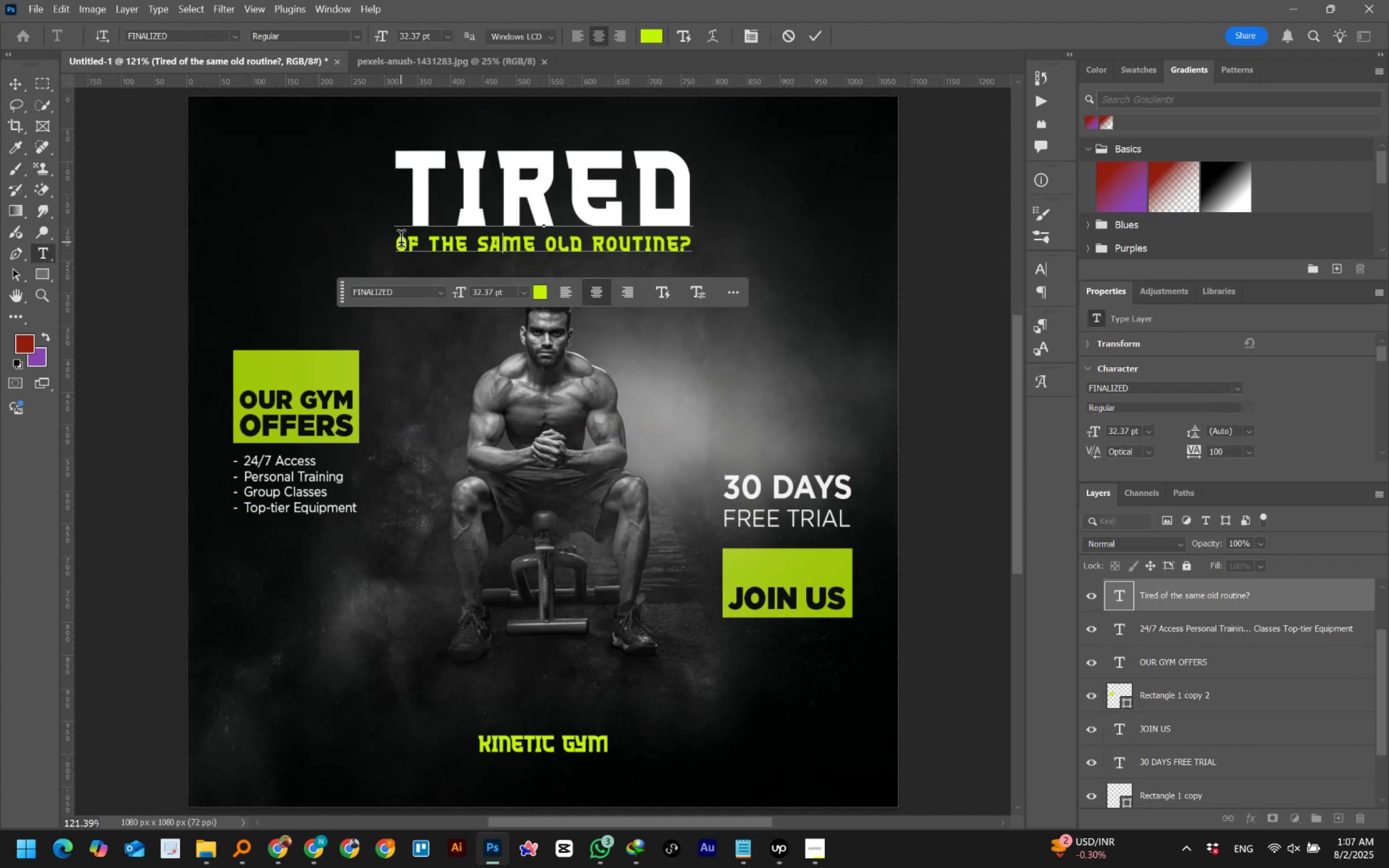 
left_click_drag(start_coordinate=[398, 244], to_coordinate=[740, 249])
 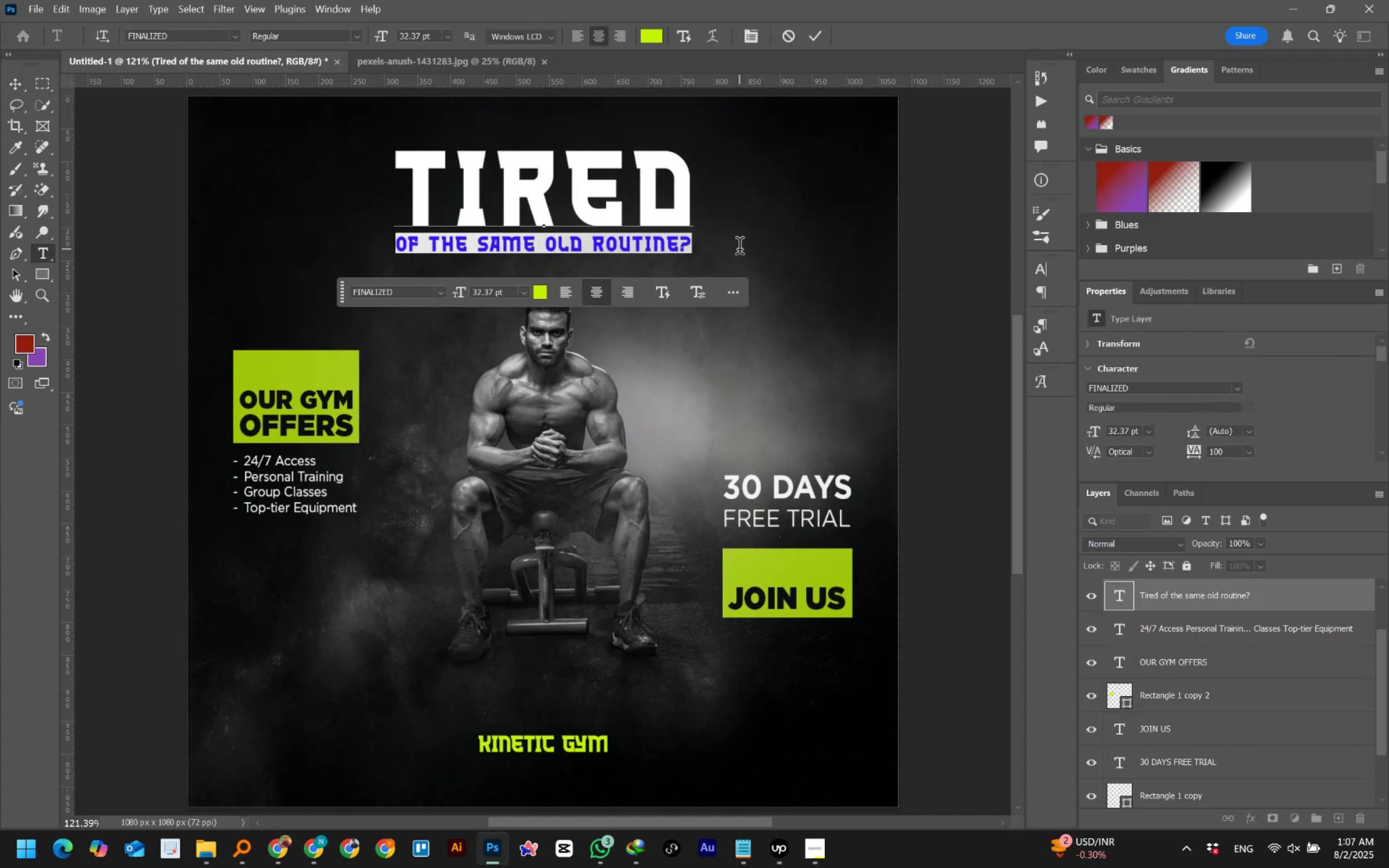 
hold_key(key=ControlLeft, duration=0.97)
 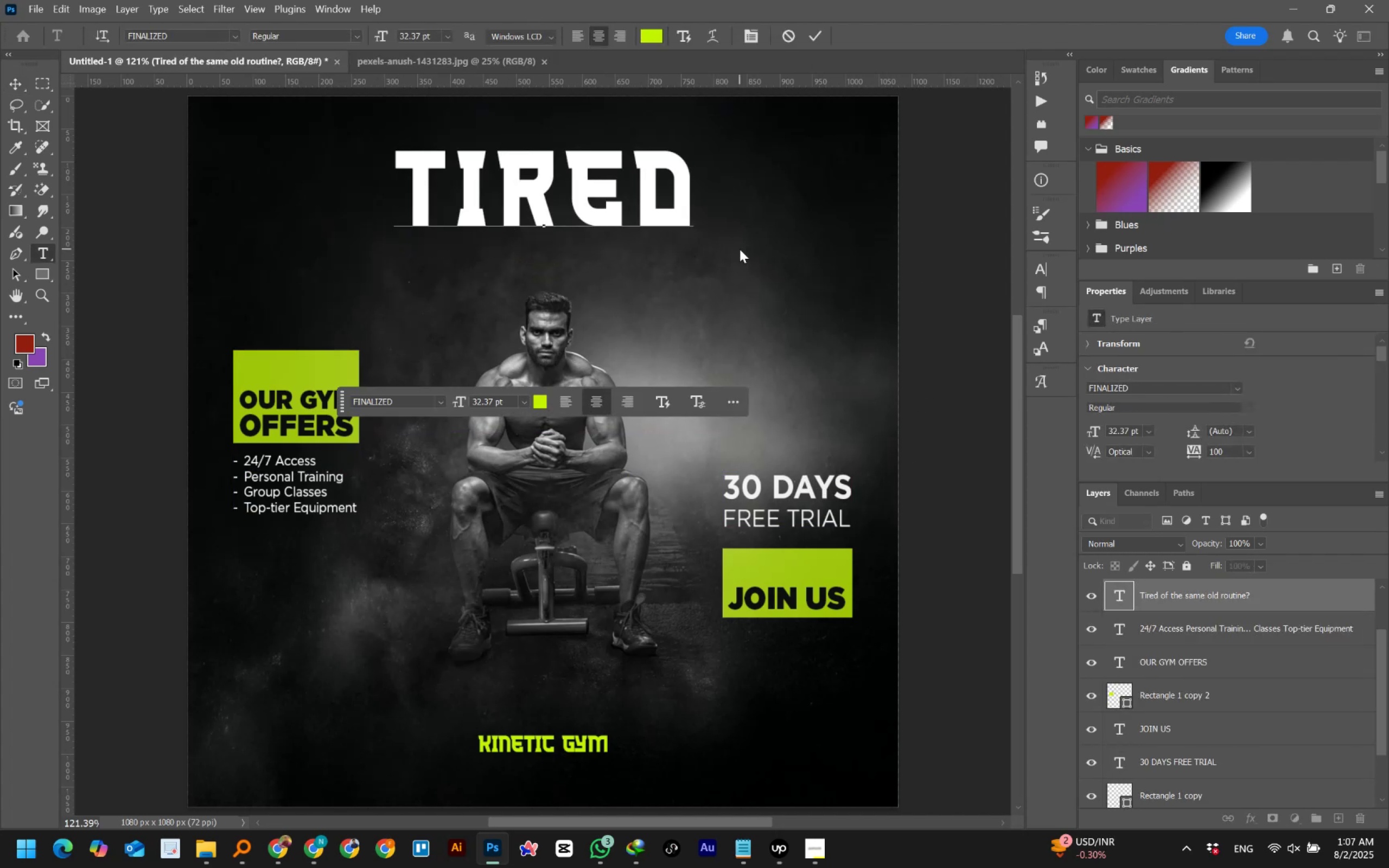 
hold_key(key=X, duration=0.31)
 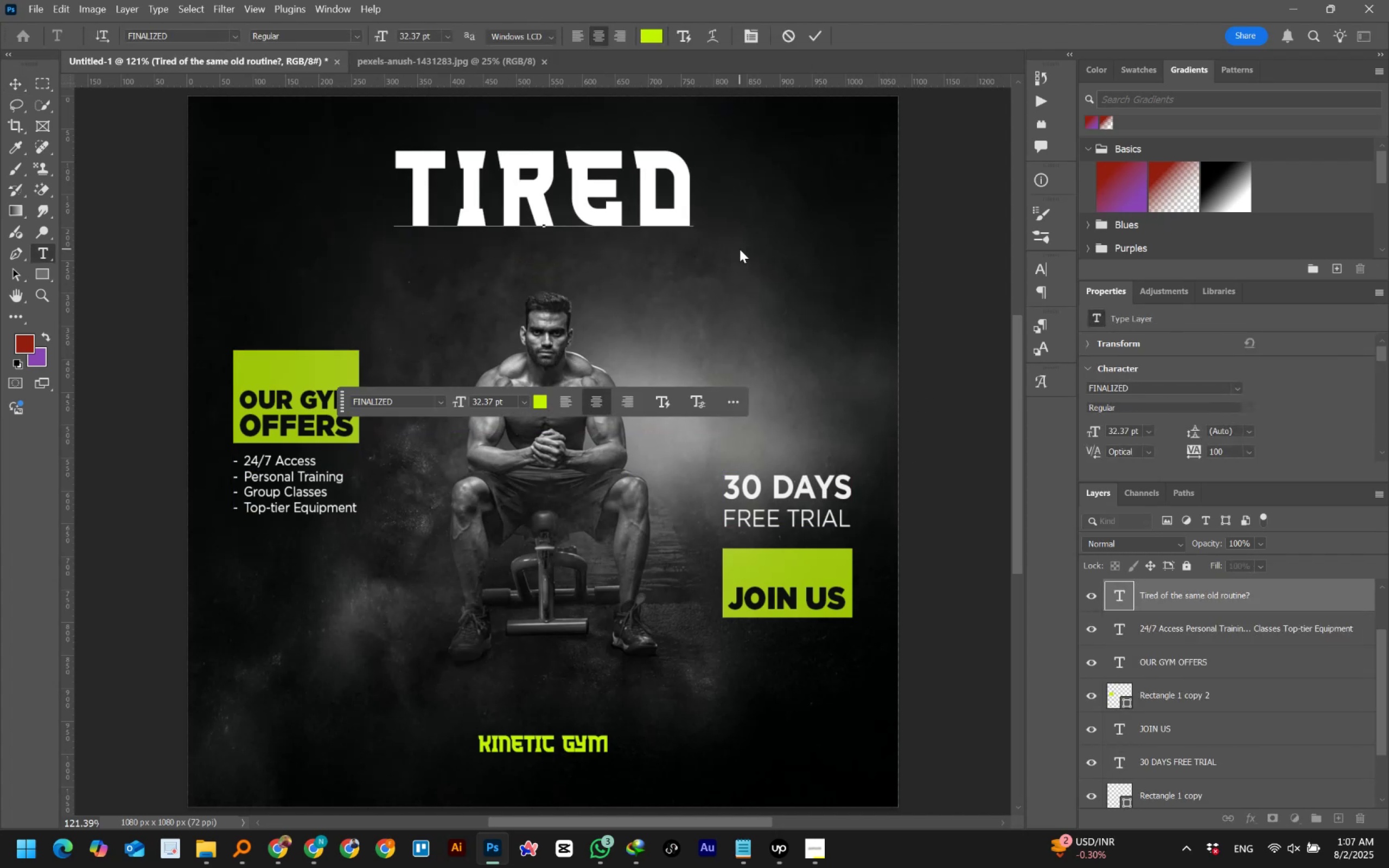 
key(Backspace)
 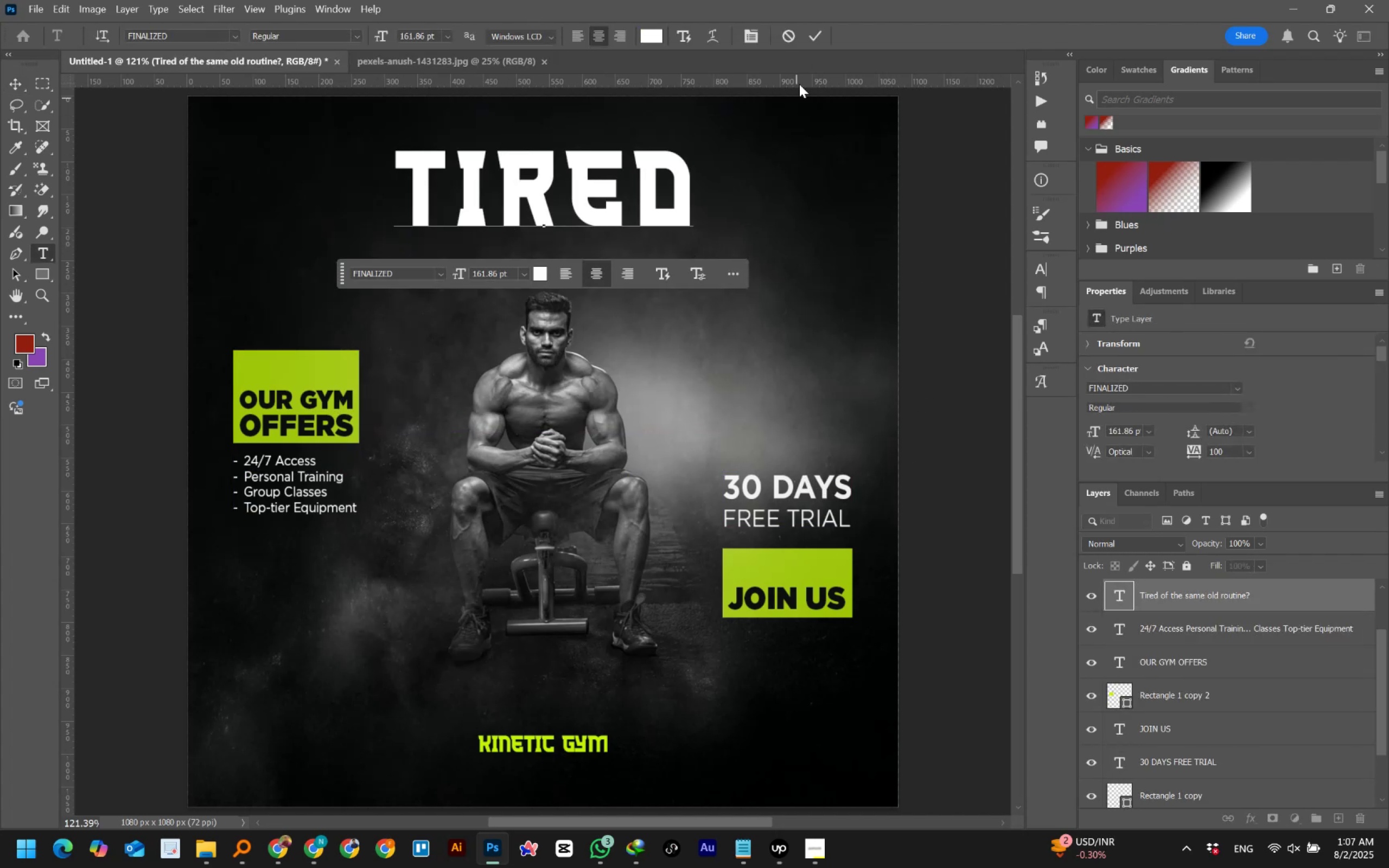 
left_click([814, 39])
 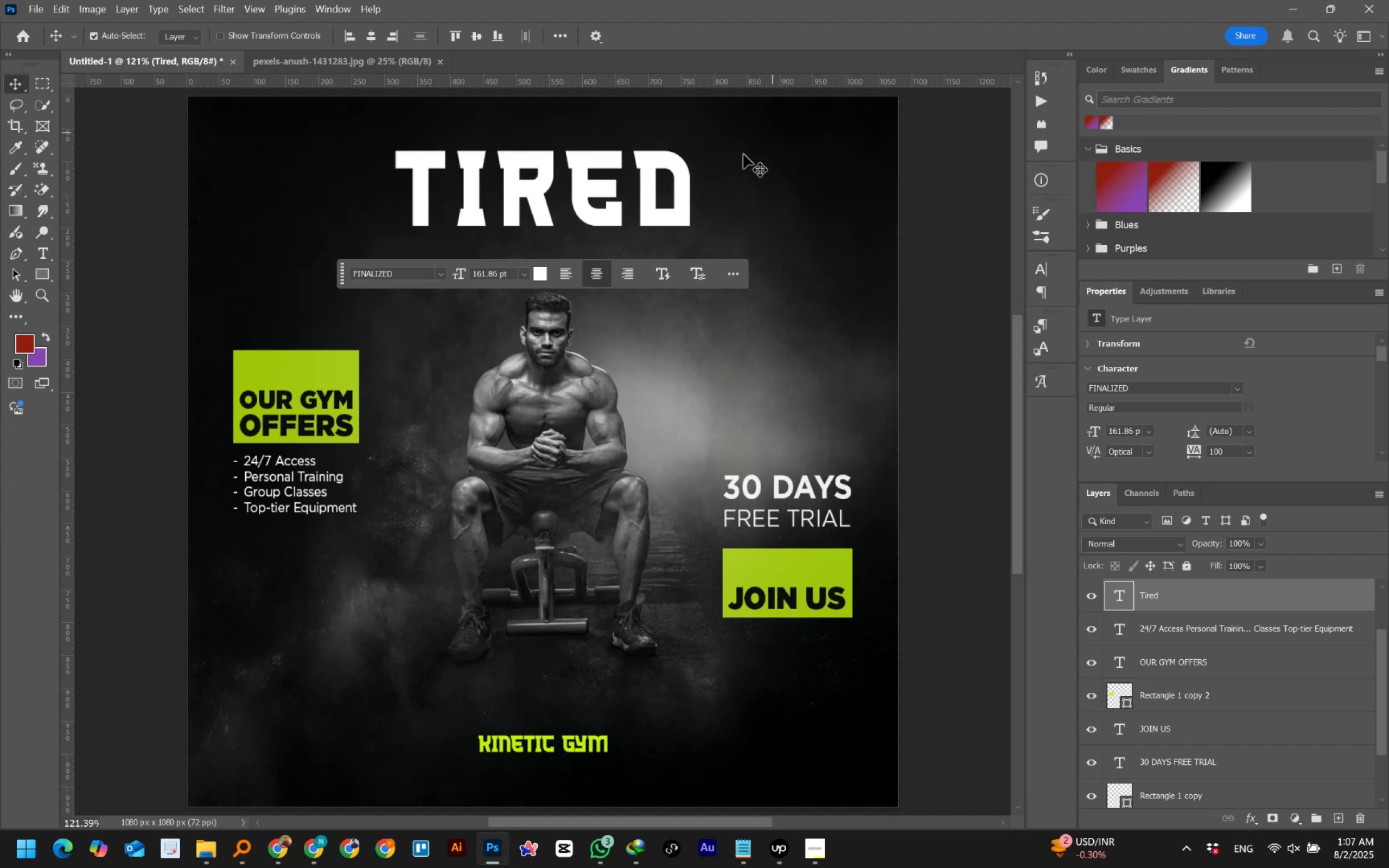 
left_click_drag(start_coordinate=[686, 186], to_coordinate=[535, 174])
 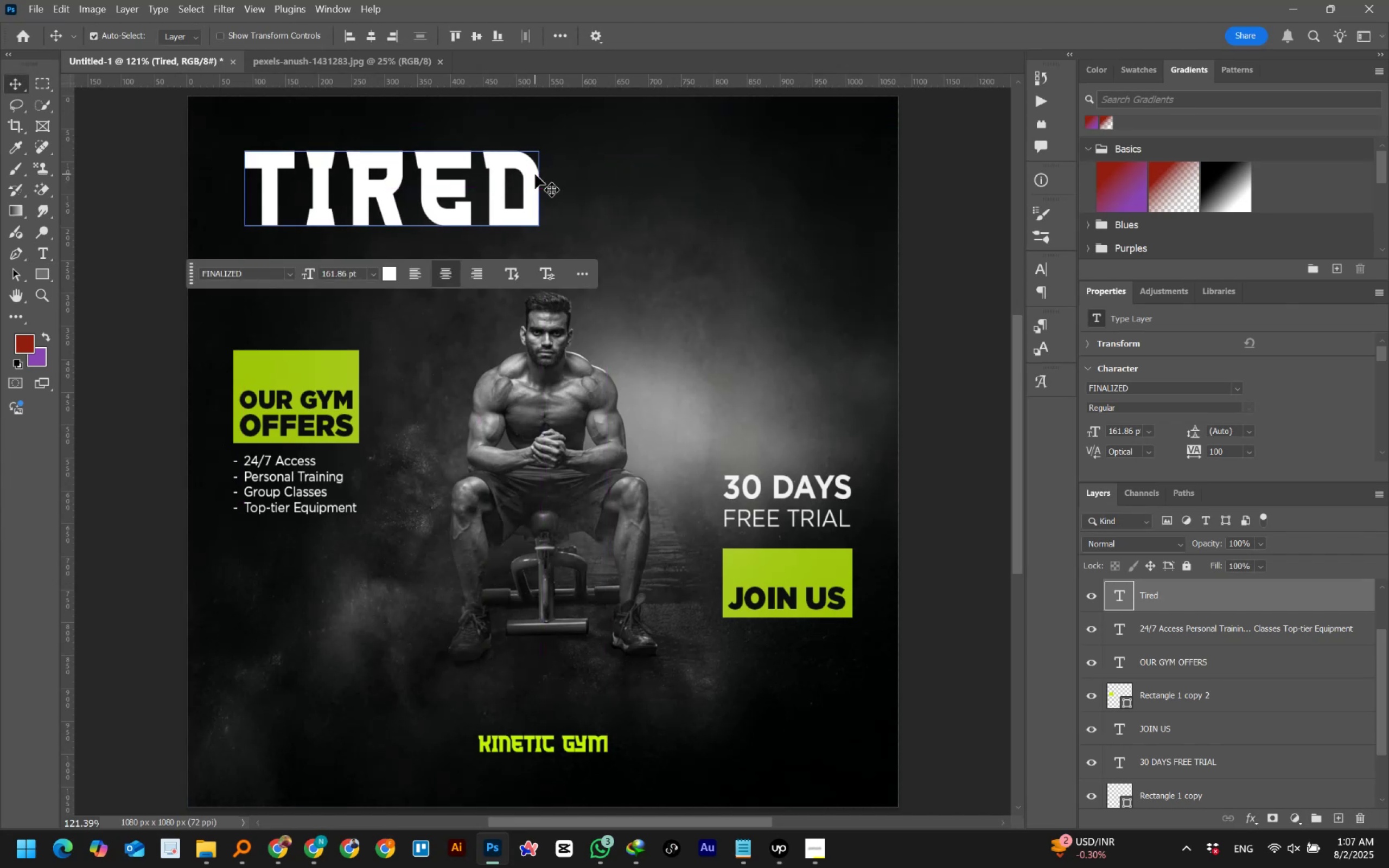 
hold_key(key=ShiftLeft, duration=1.5)
 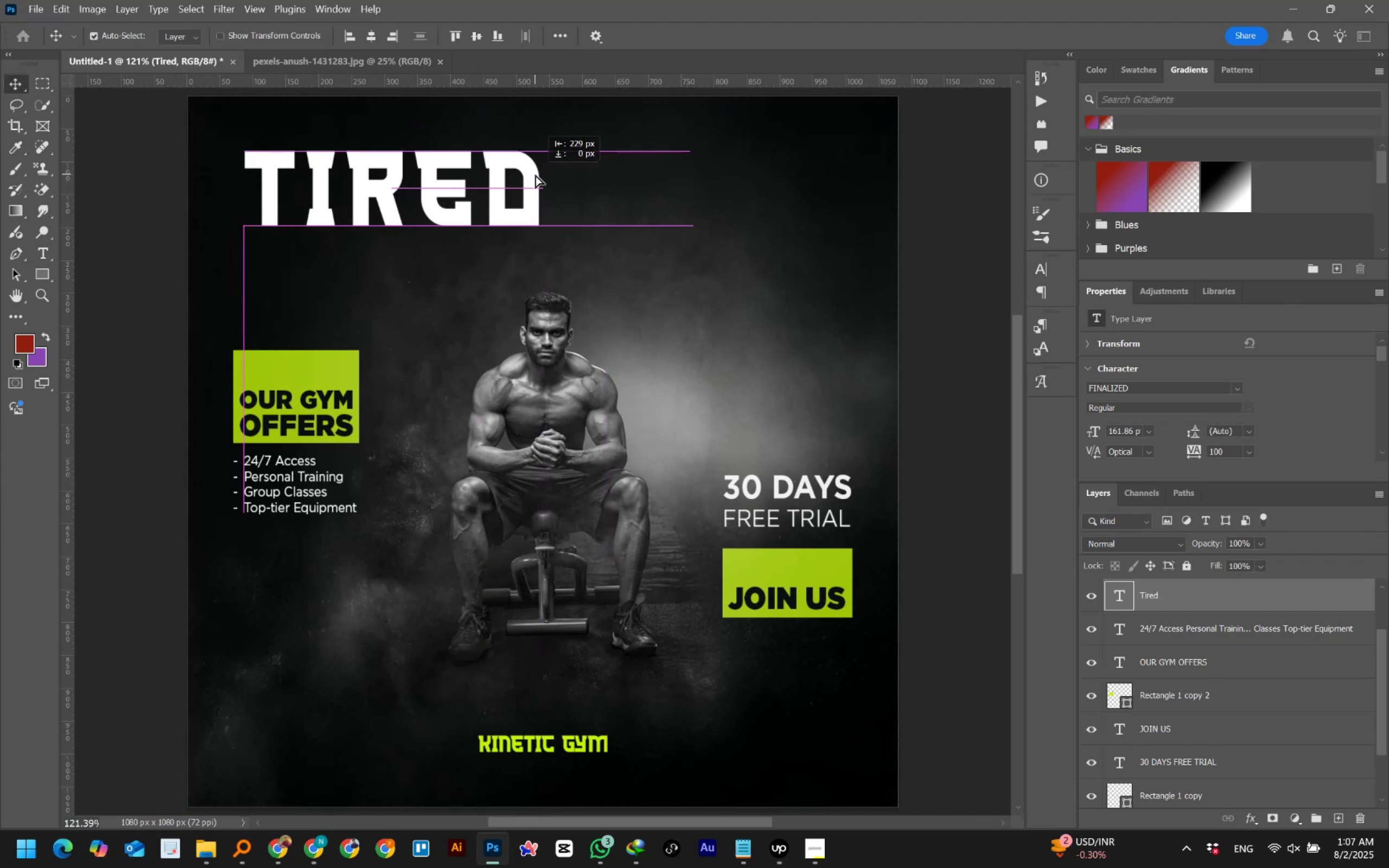 
hold_key(key=ShiftLeft, duration=0.63)
 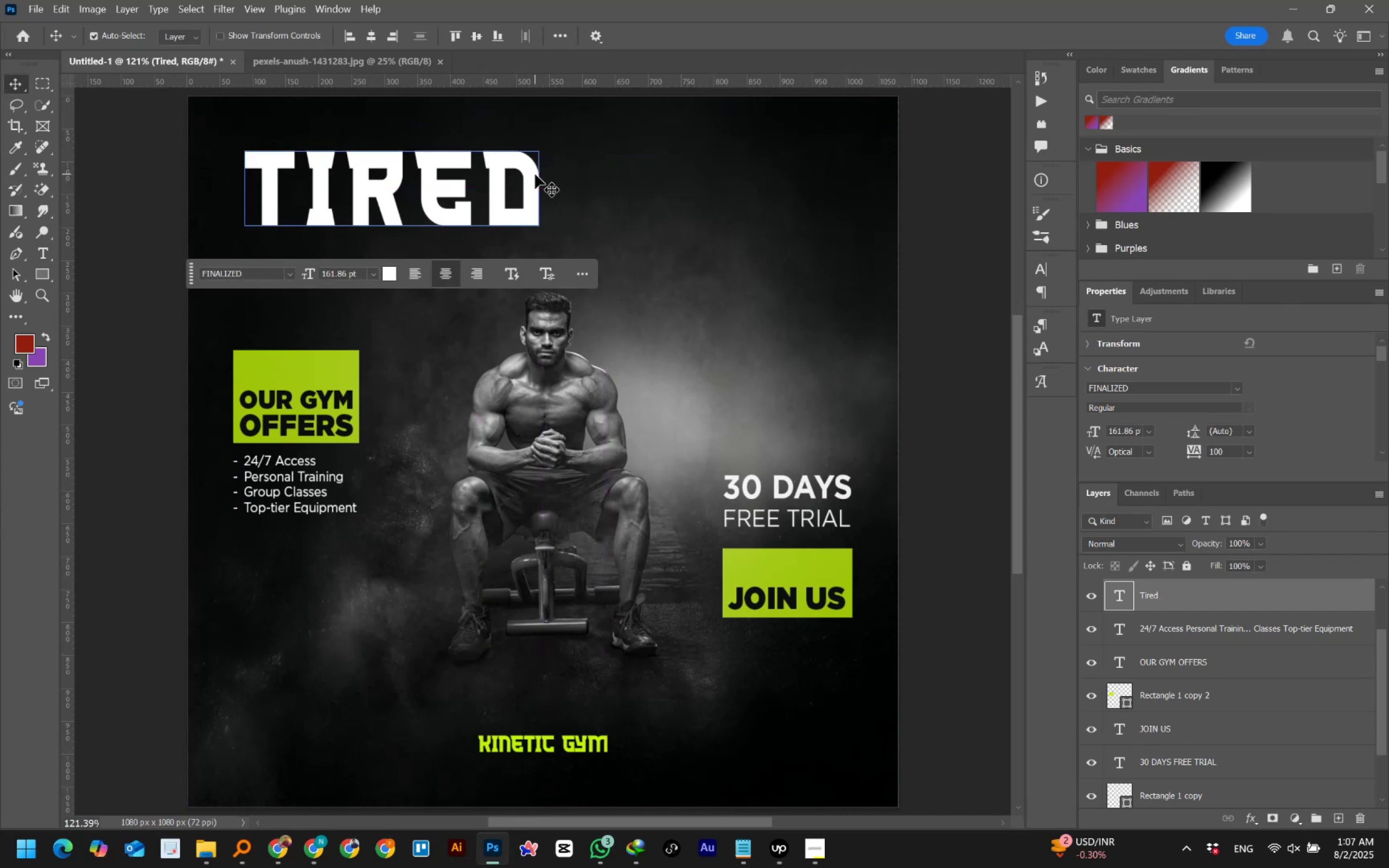 
hold_key(key=ShiftLeft, duration=2.35)
hold_key(key=AltLeft, duration=2.28)
left_click_drag(start_coordinate=[531, 214], to_coordinate=[835, 213])
 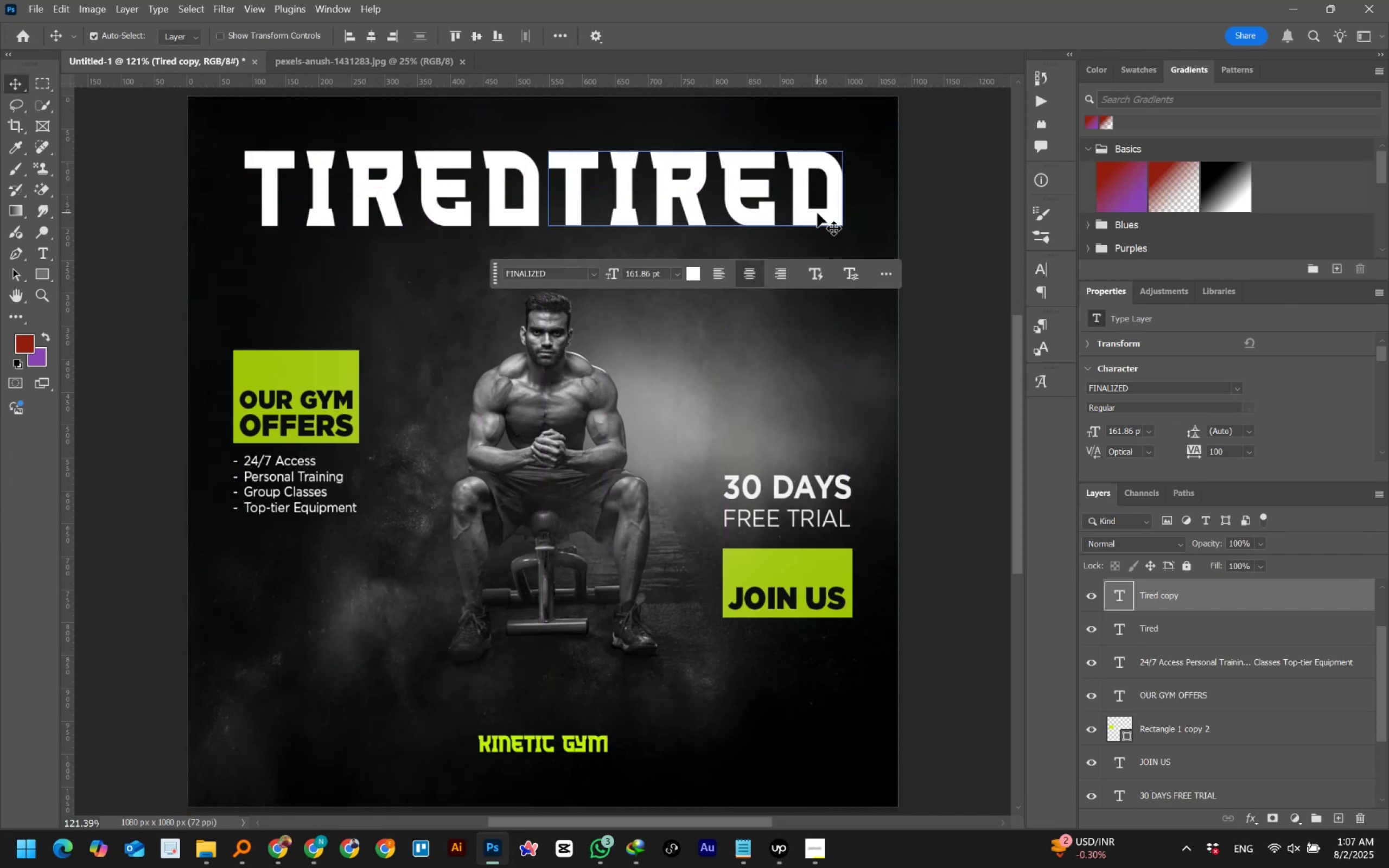 
hold_key(key=ShiftLeft, duration=1.5)
 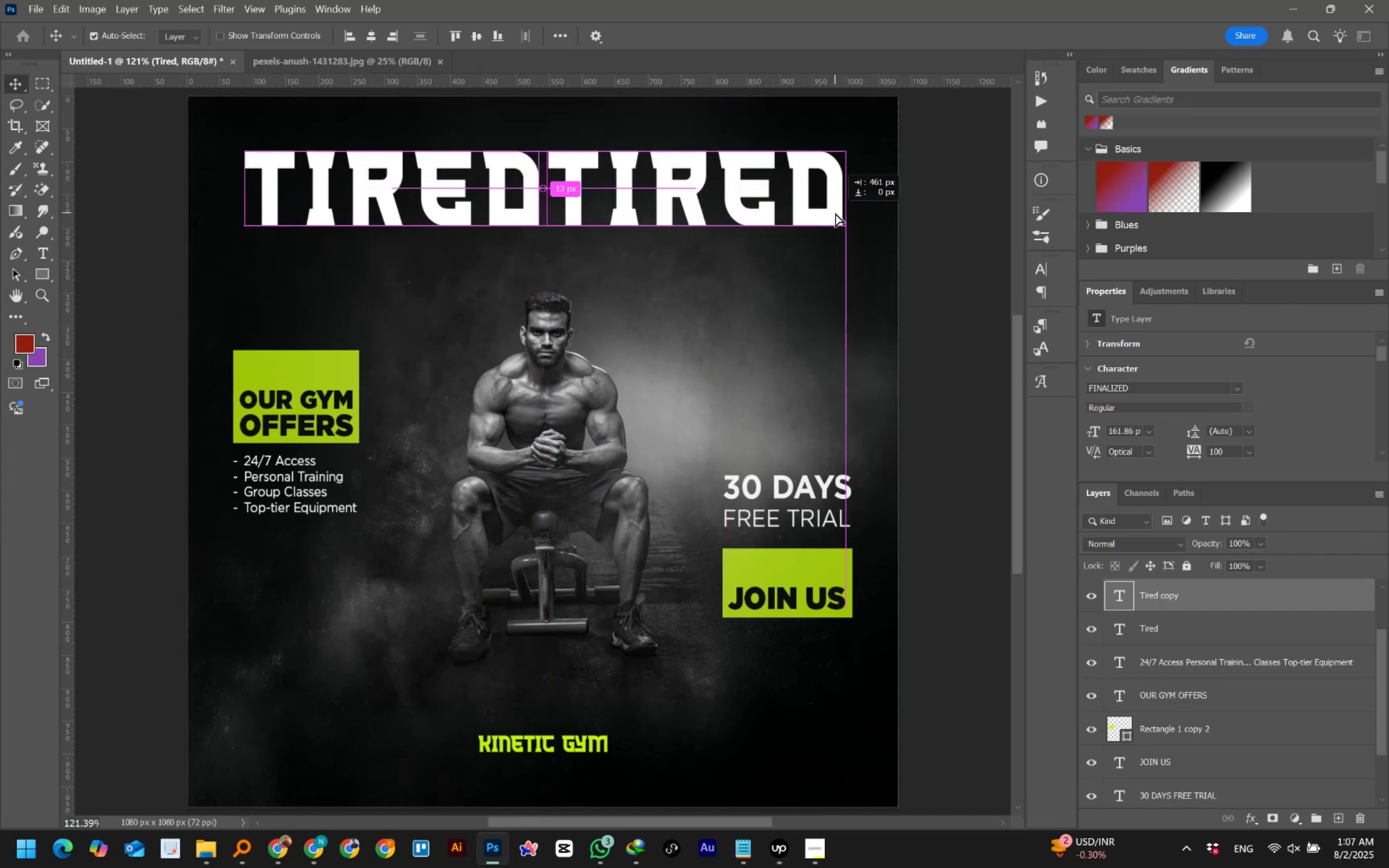 
hold_key(key=ShiftLeft, duration=0.59)
 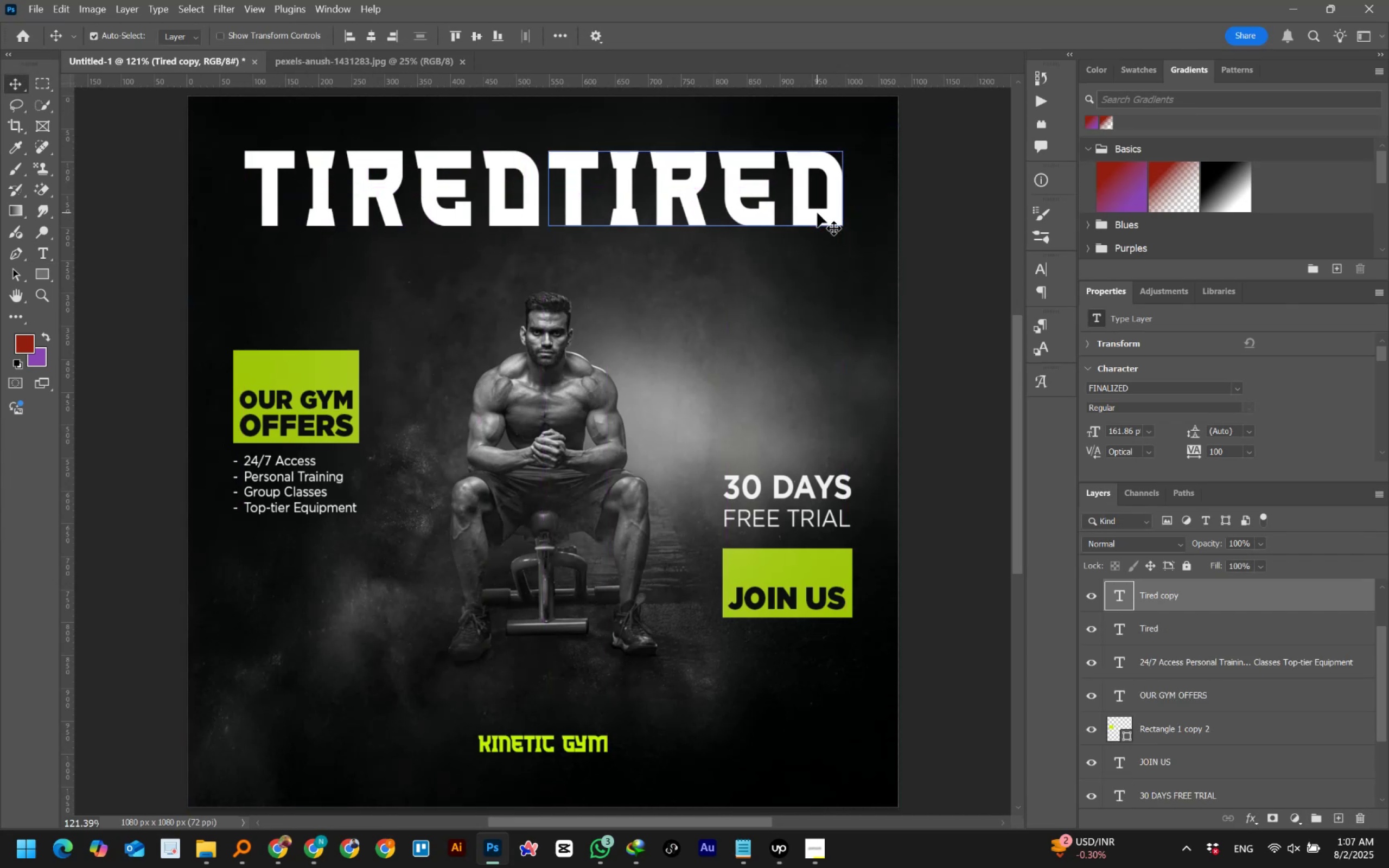 
double_click([817, 213])
 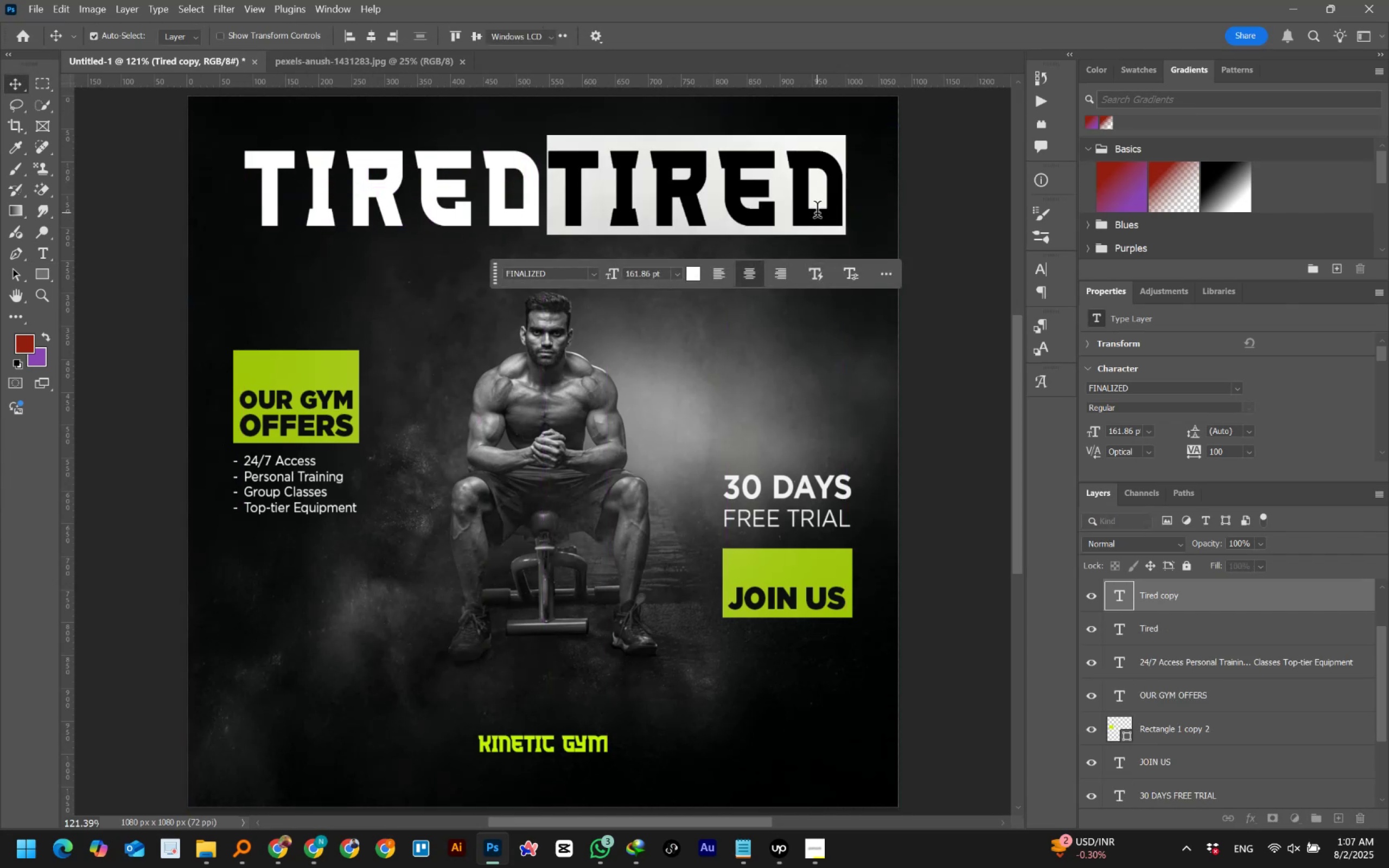 
key(Control+V)
 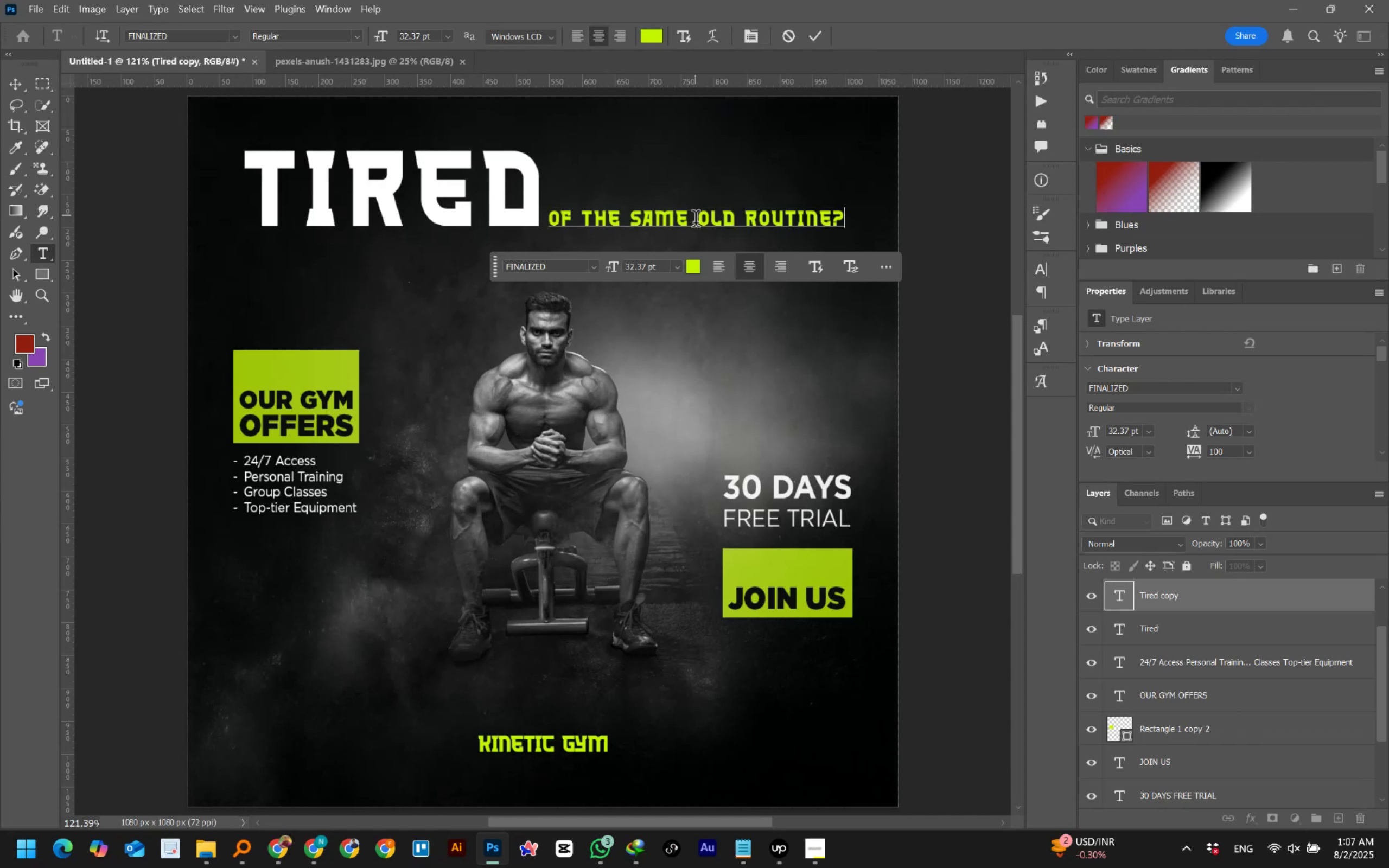 
left_click([699, 221])
 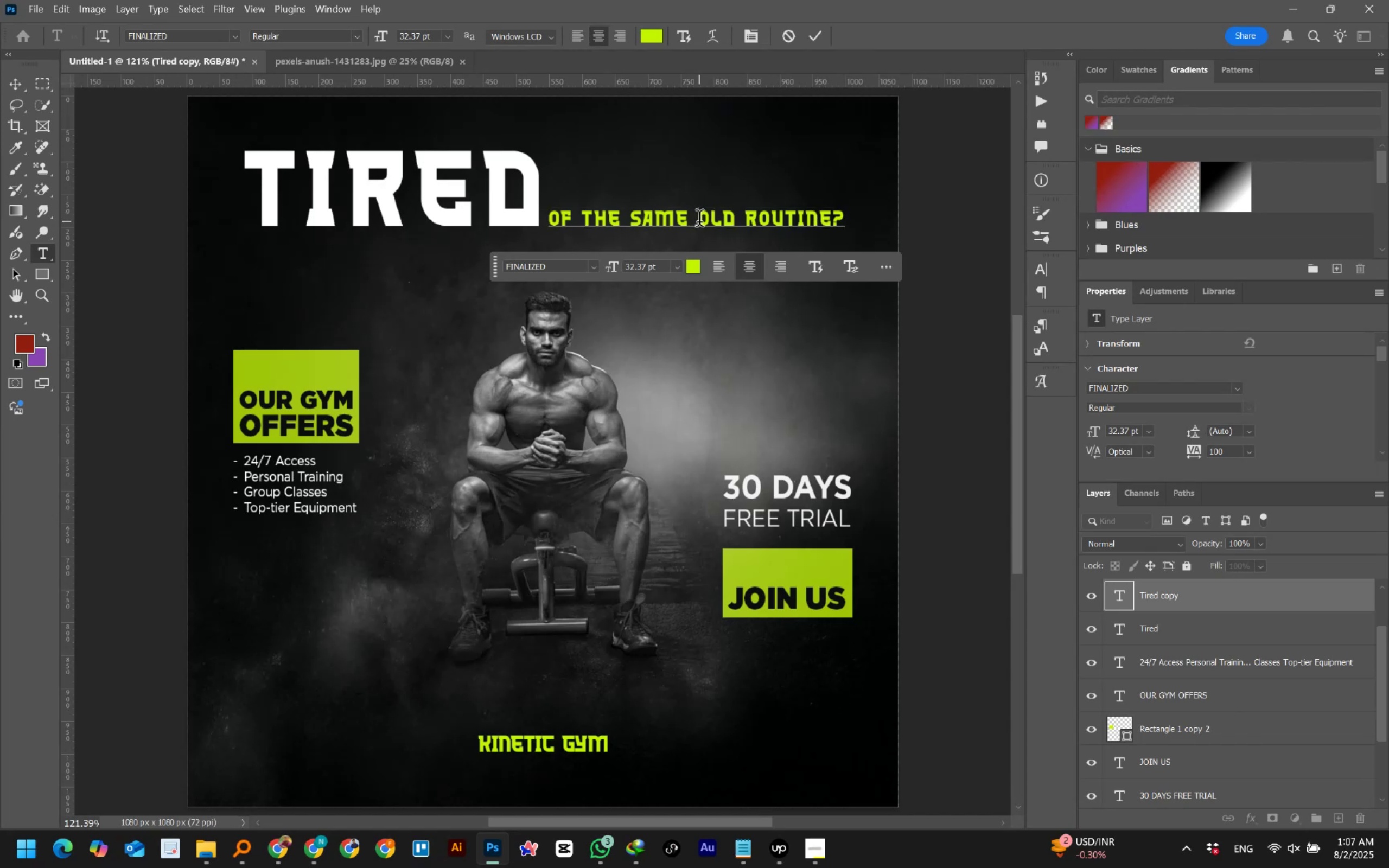 
key(Backspace)
 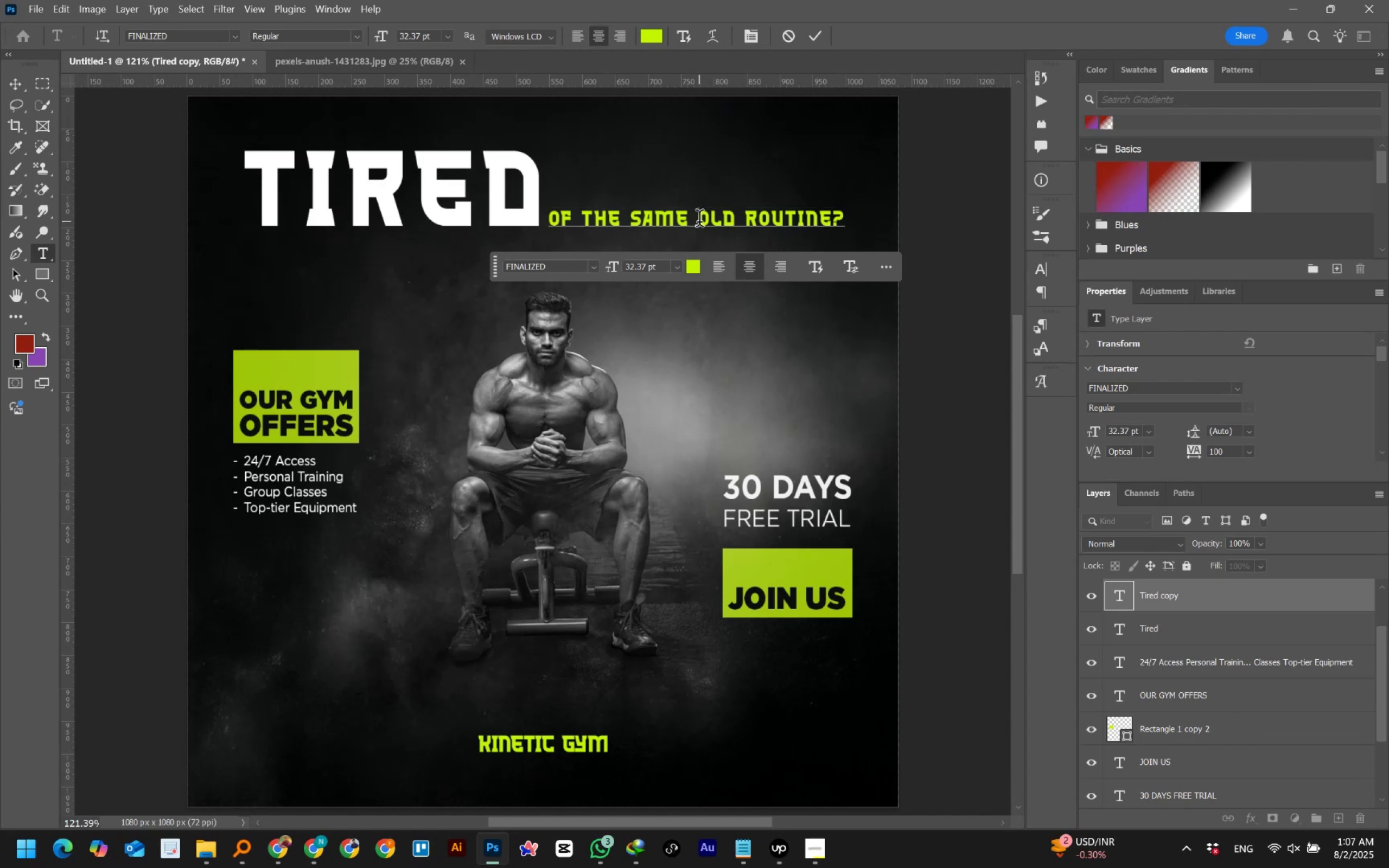 
key(Enter)
 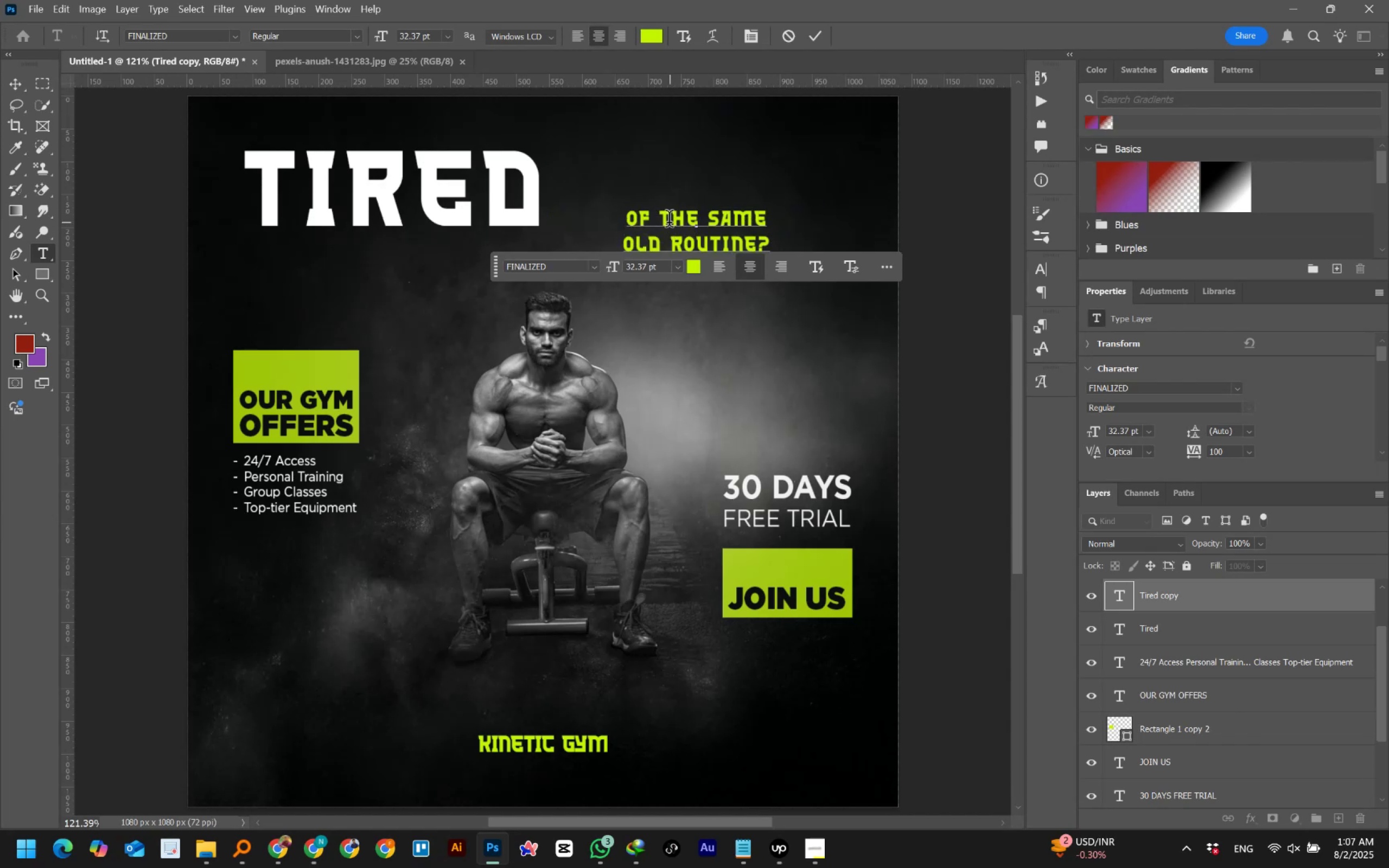 
left_click_drag(start_coordinate=[628, 220], to_coordinate=[778, 219])
 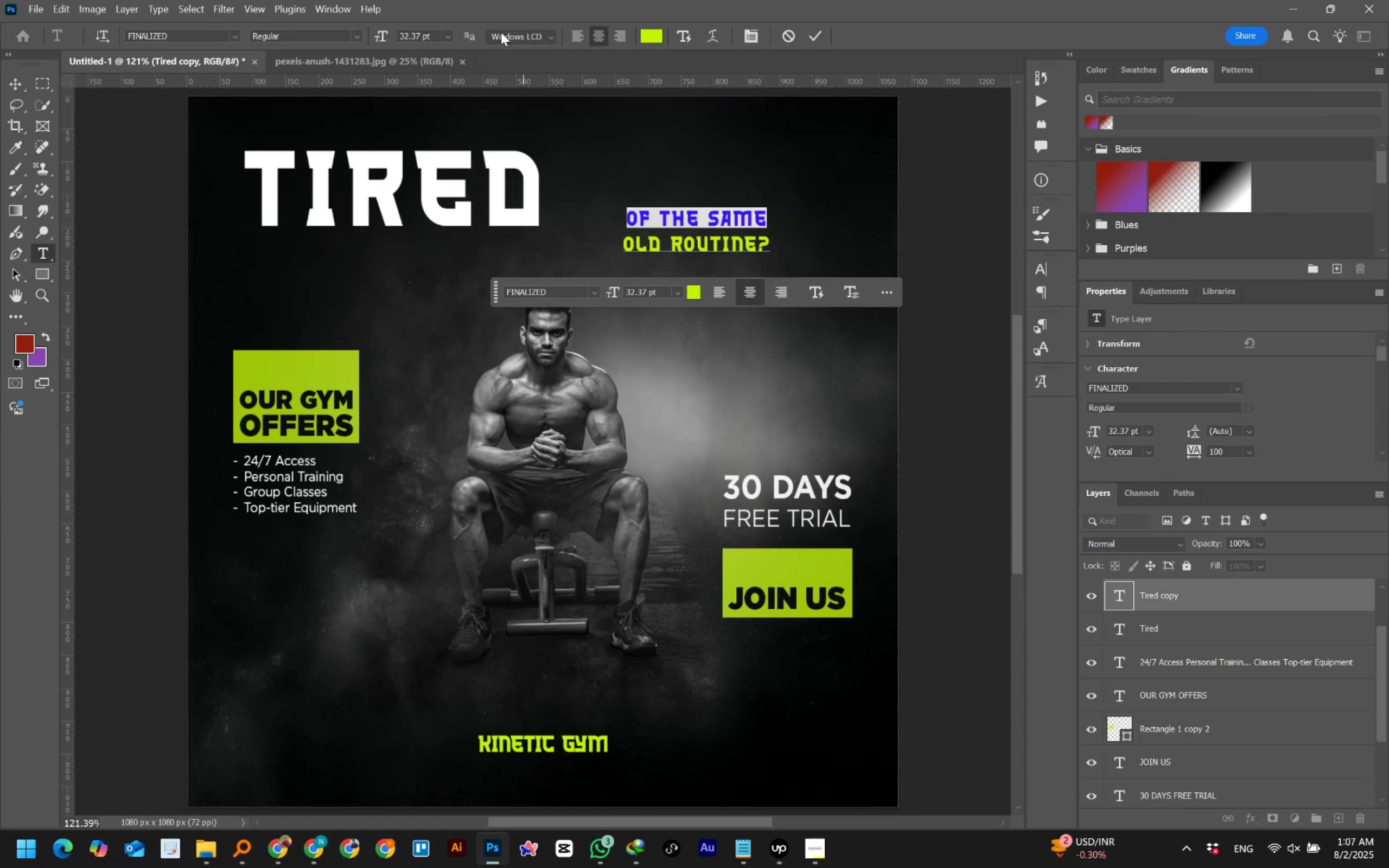 
left_click([421, 32])
 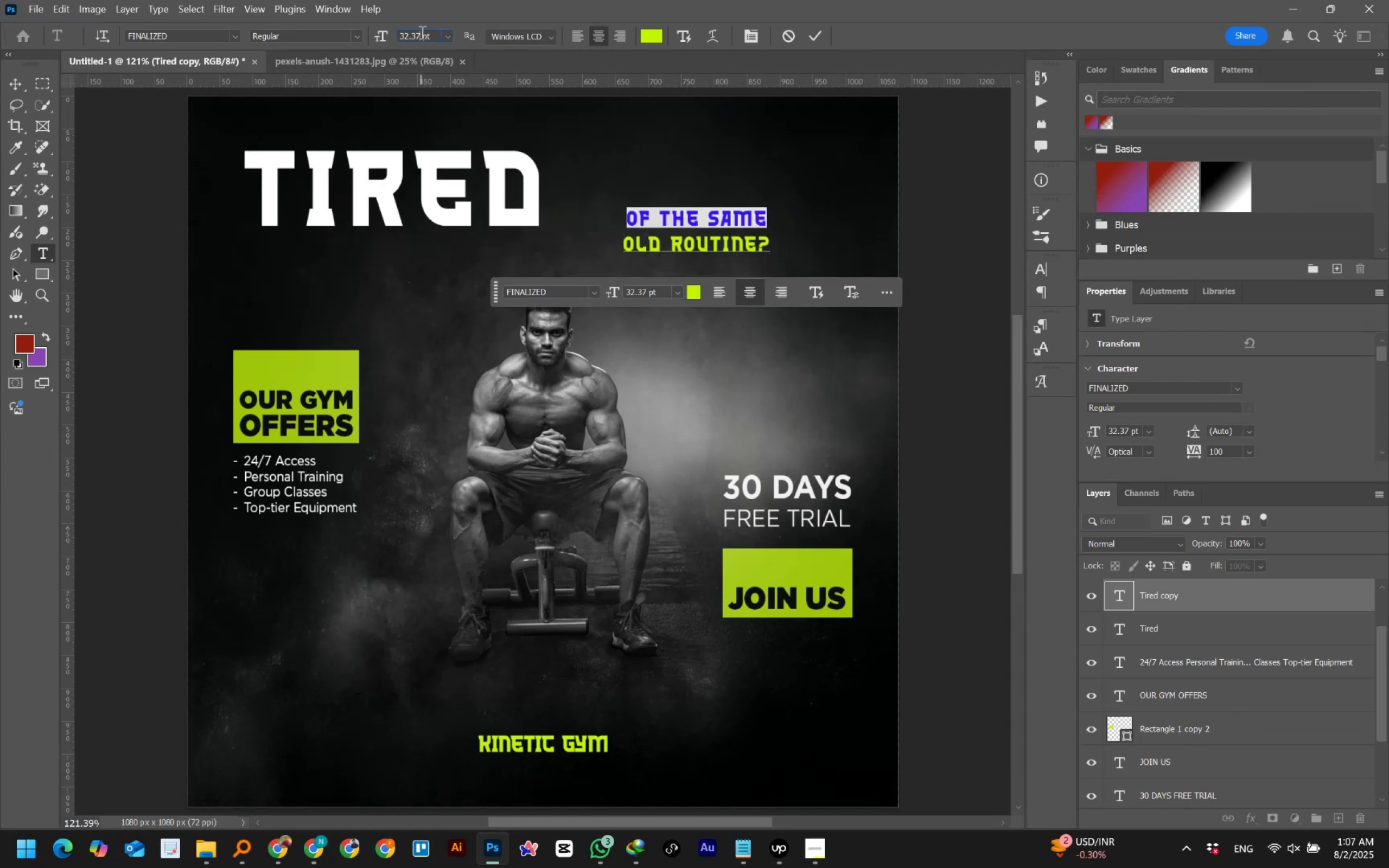 
scroll: coordinate [421, 32], scroll_direction: up, amount: 1.0
 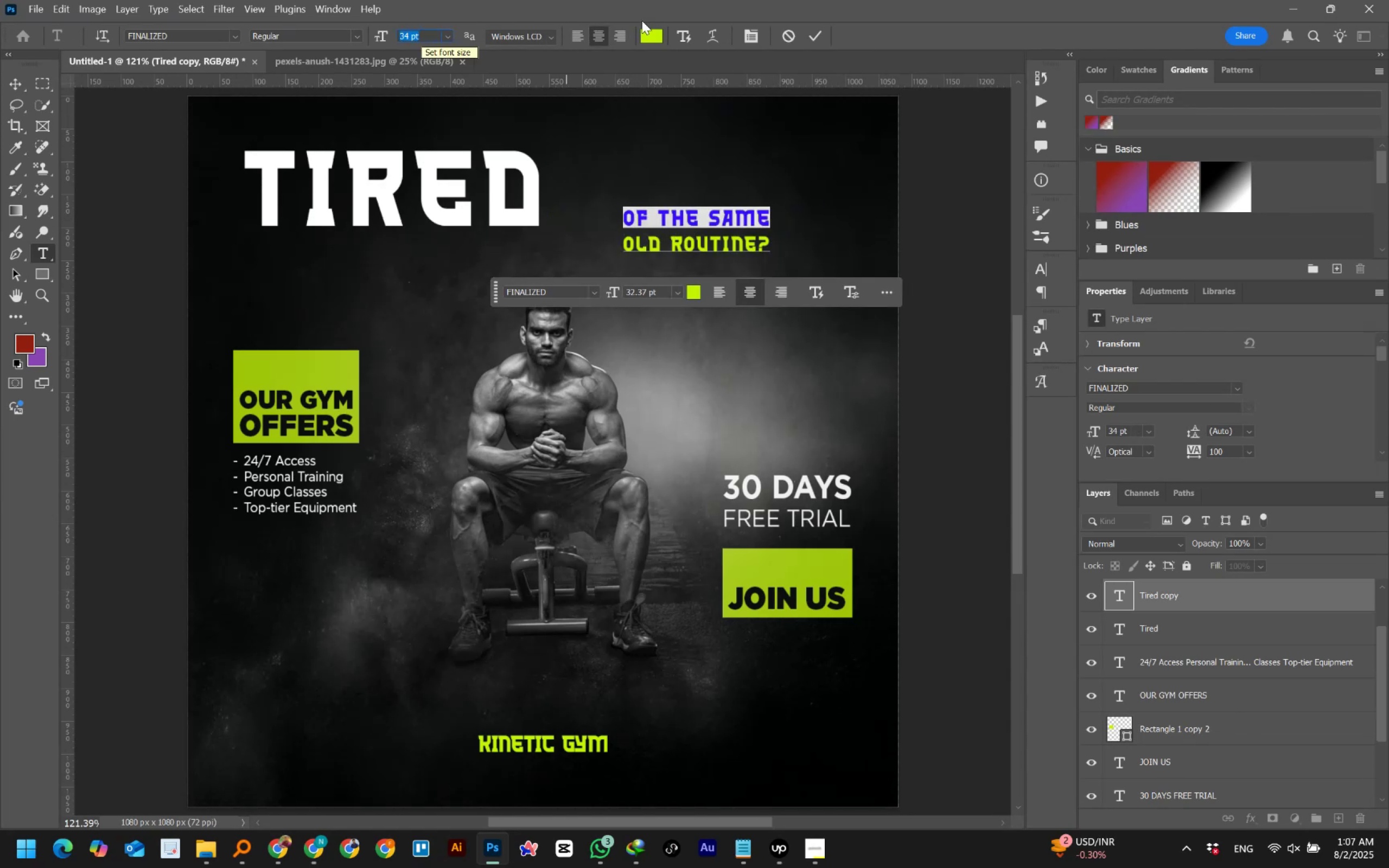 
left_click([808, 34])
 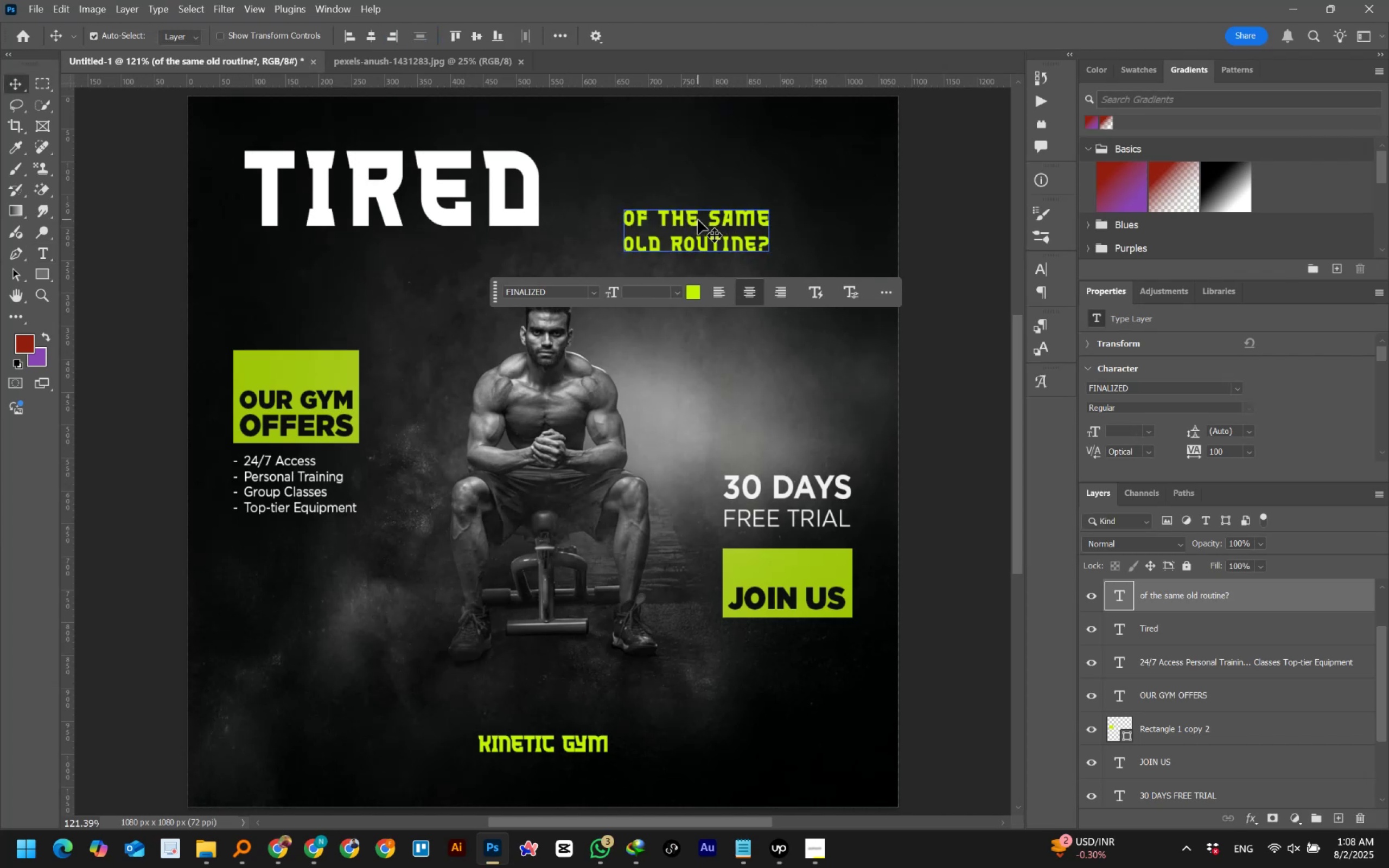 
wait(5.52)
 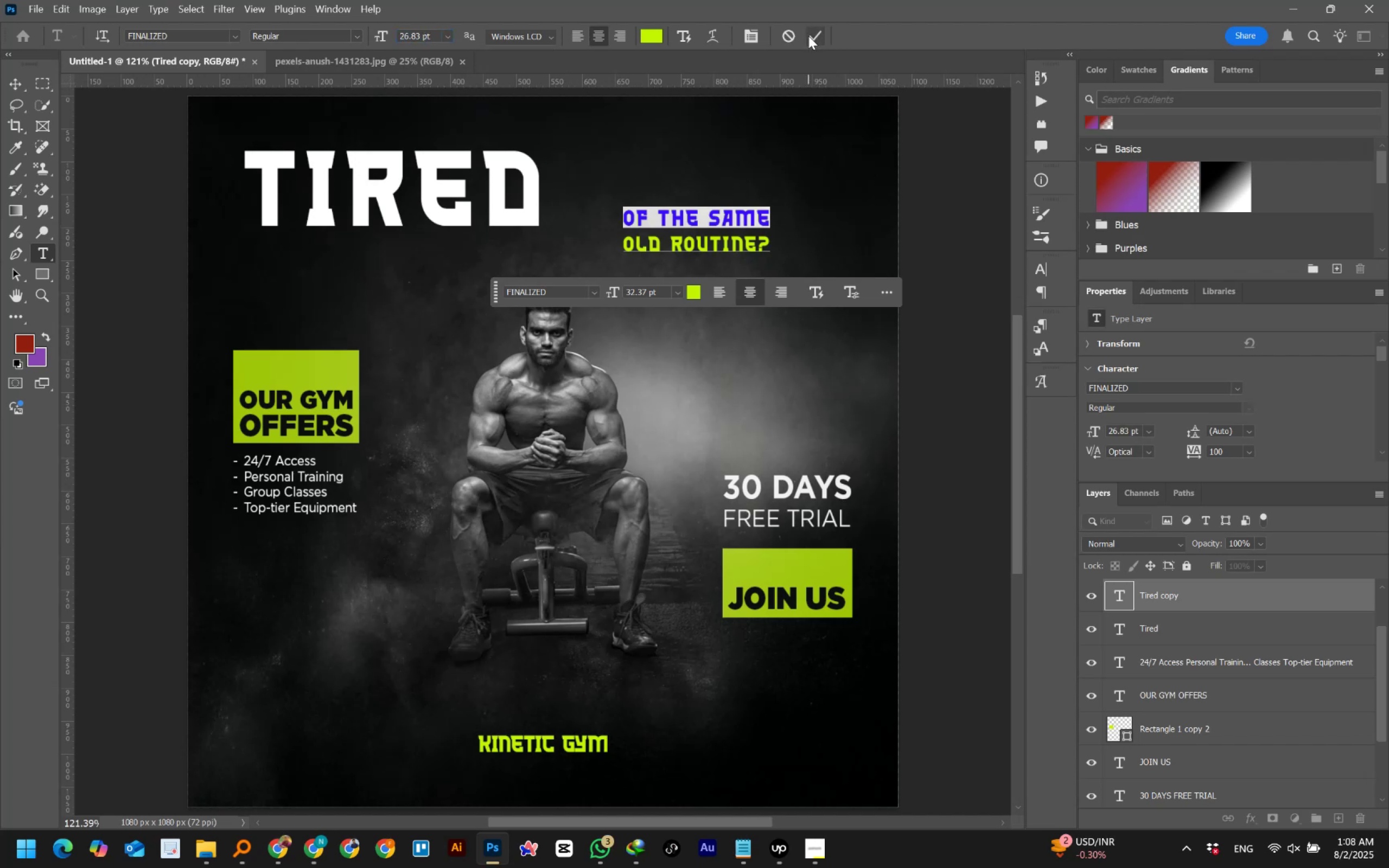 
left_click_drag(start_coordinate=[652, 220], to_coordinate=[652, 181])
 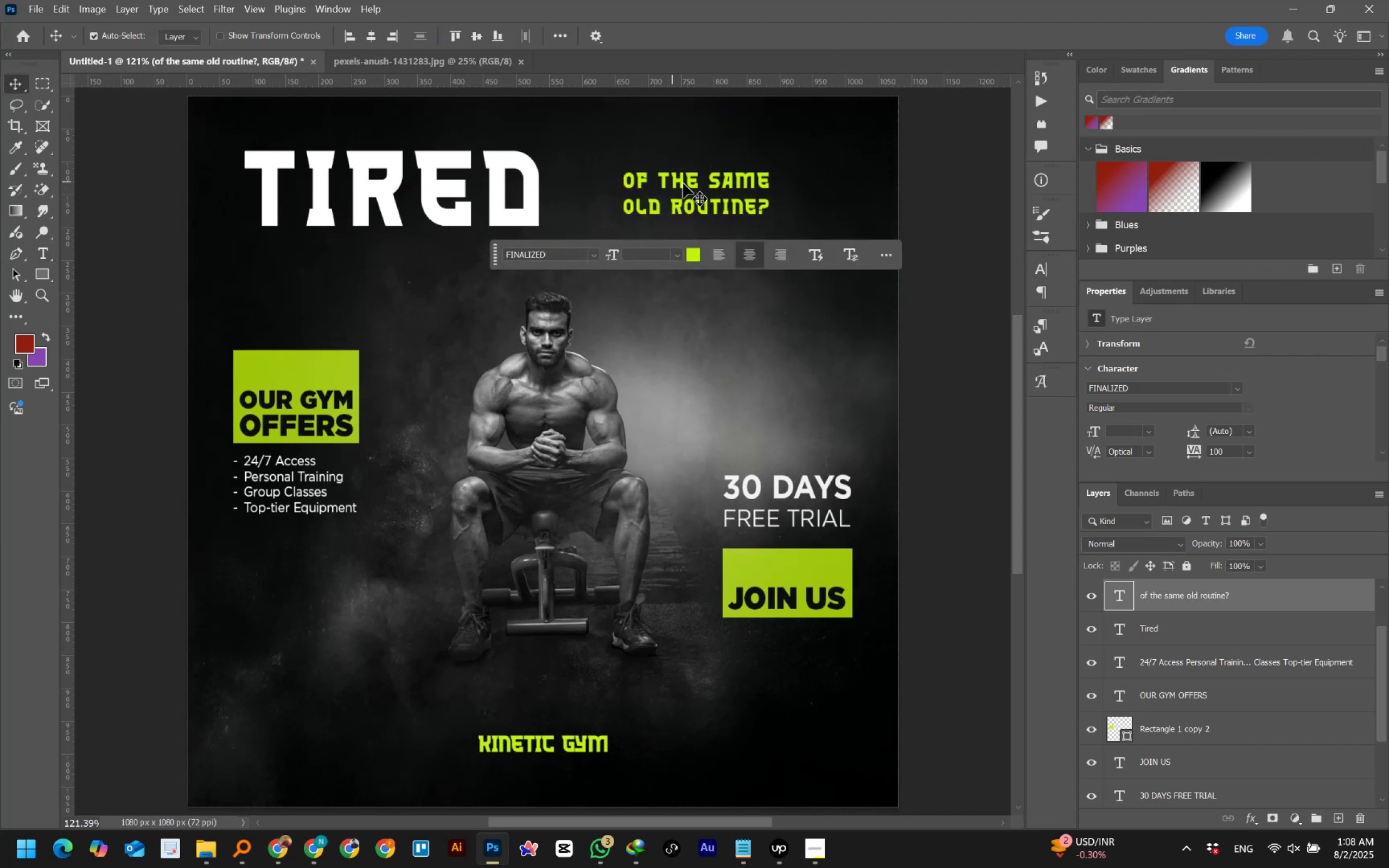 
hold_key(key=ShiftLeft, duration=1.48)
 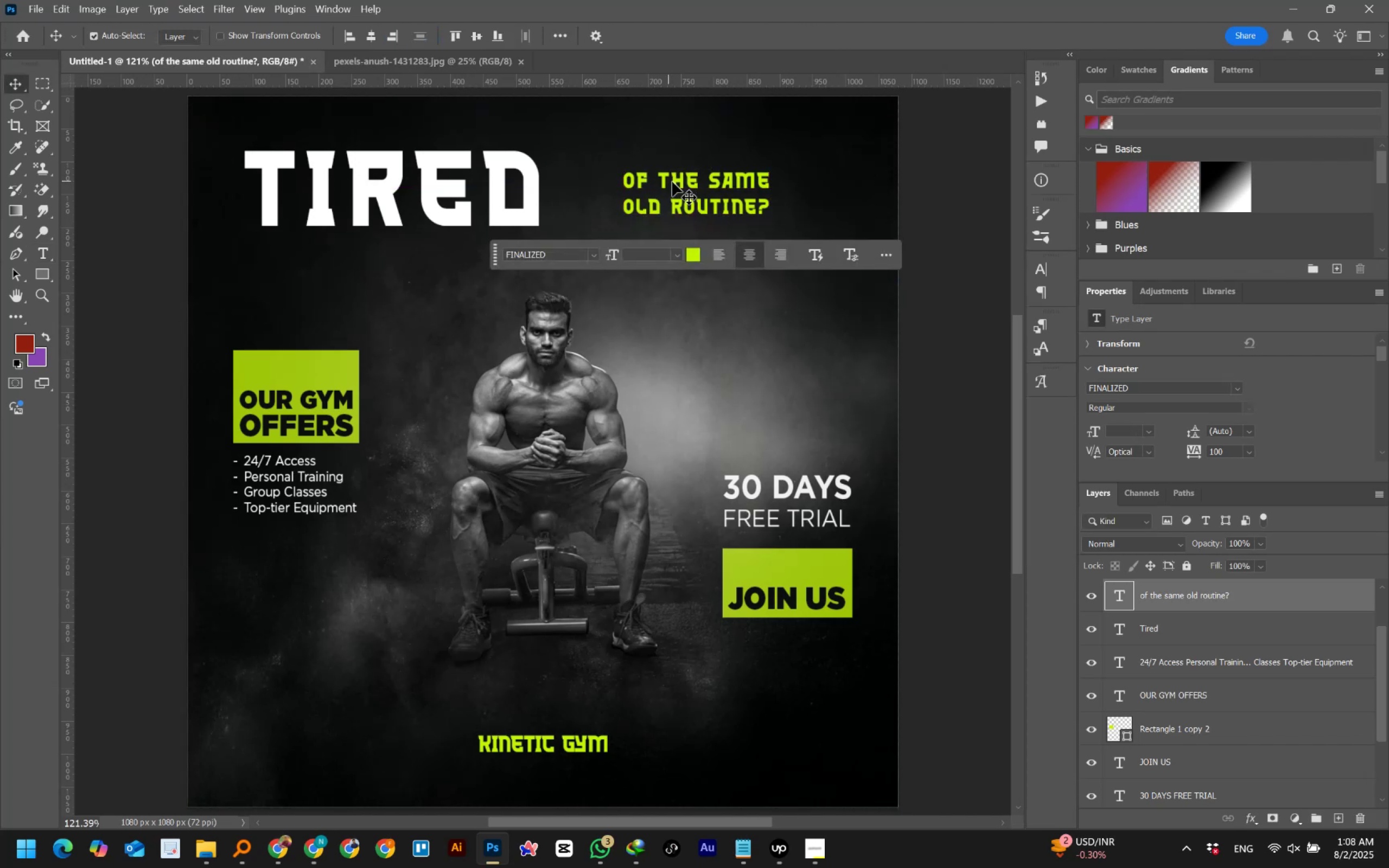 
left_click_drag(start_coordinate=[693, 184], to_coordinate=[633, 178])
 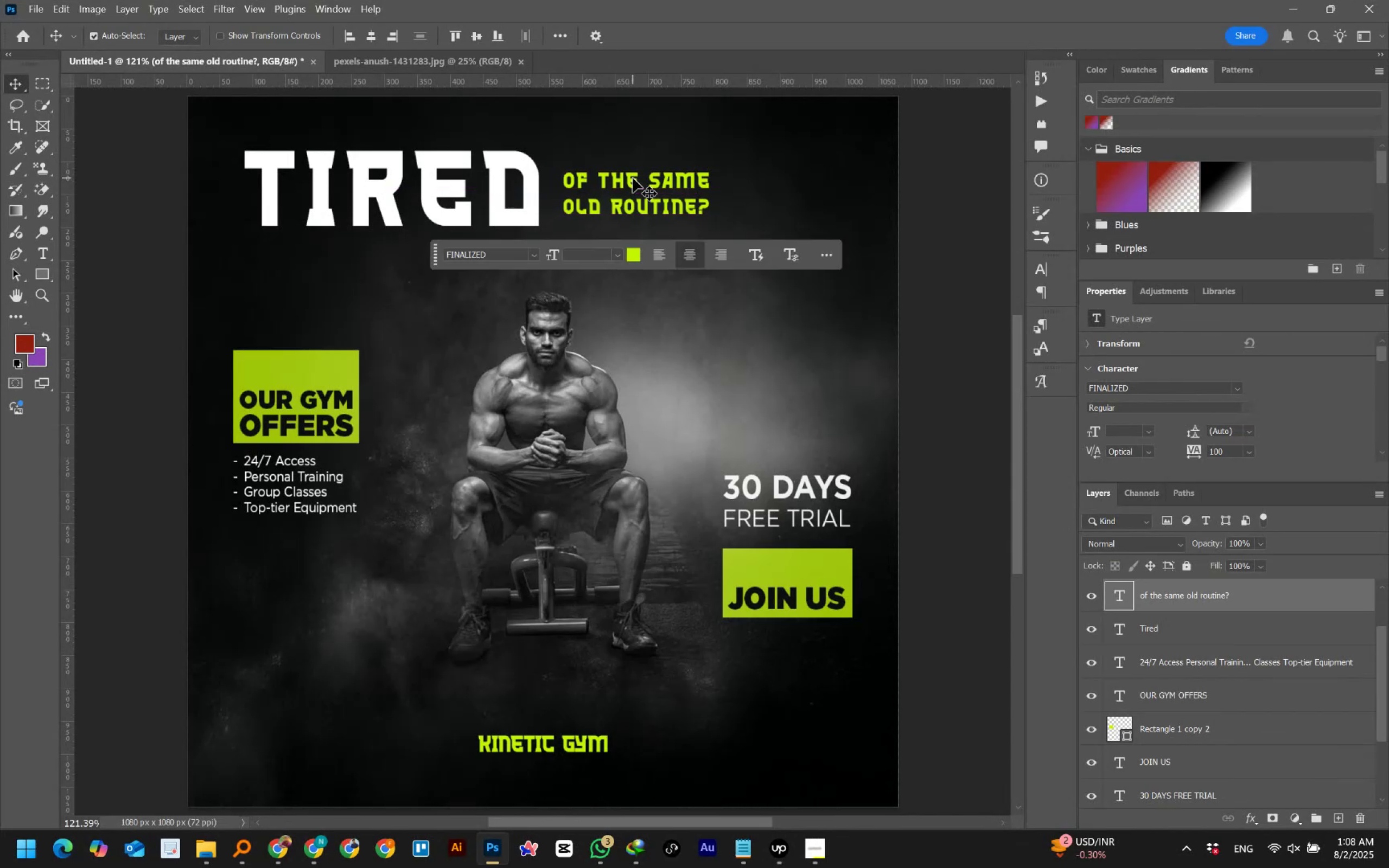 
hold_key(key=ShiftLeft, duration=1.5)
 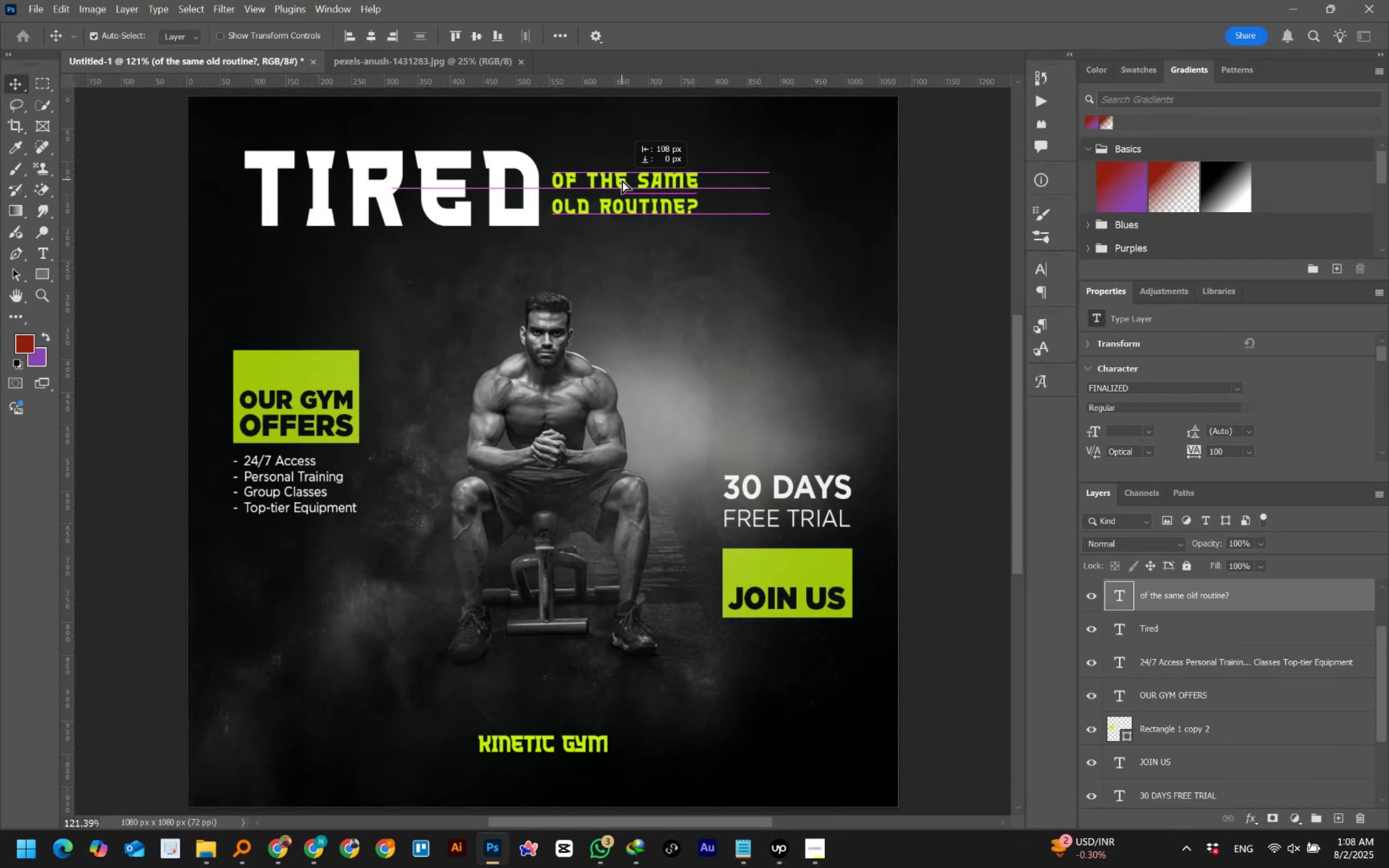 
hold_key(key=ShiftLeft, duration=1.51)
 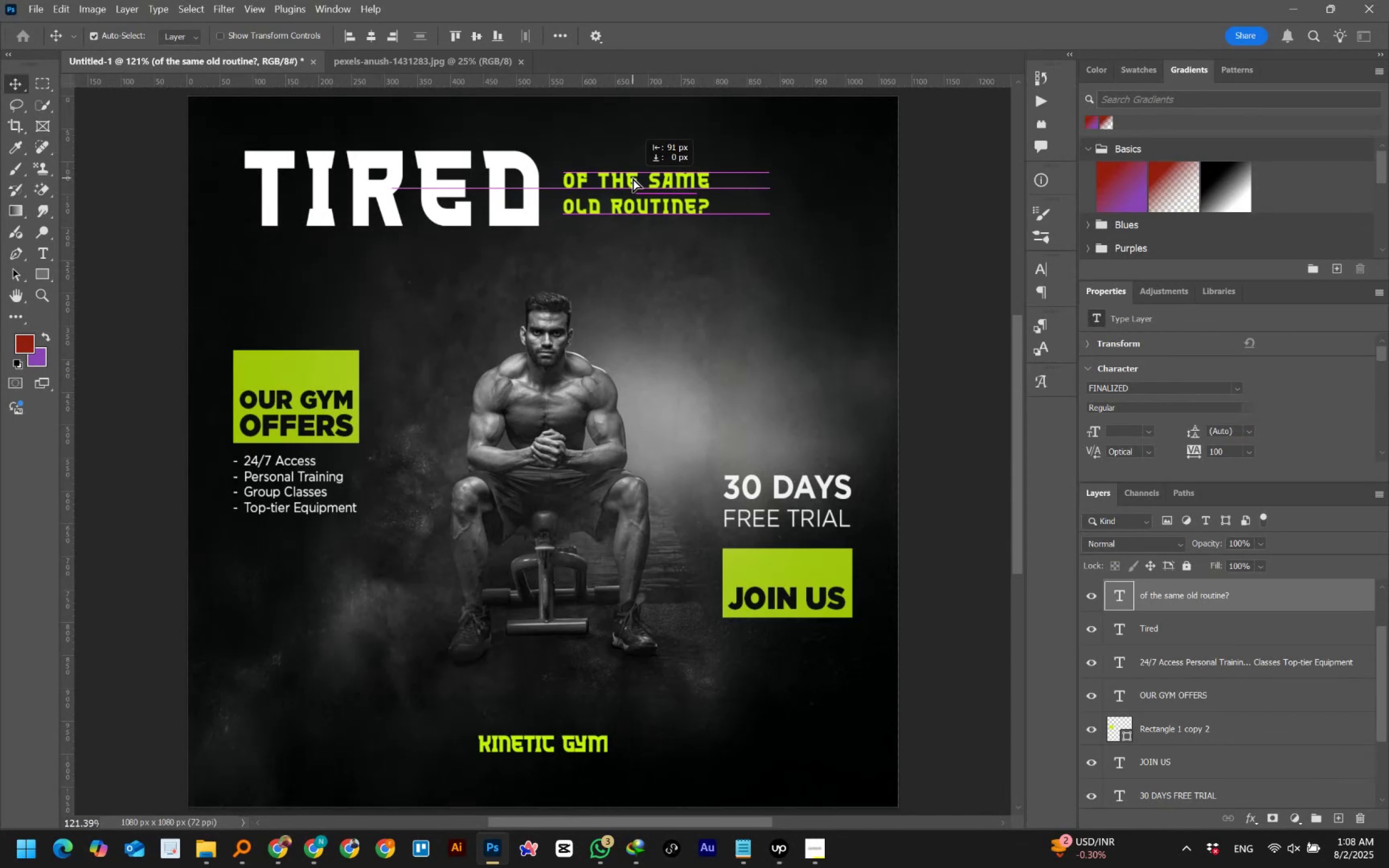 
key(Shift+ShiftLeft)
 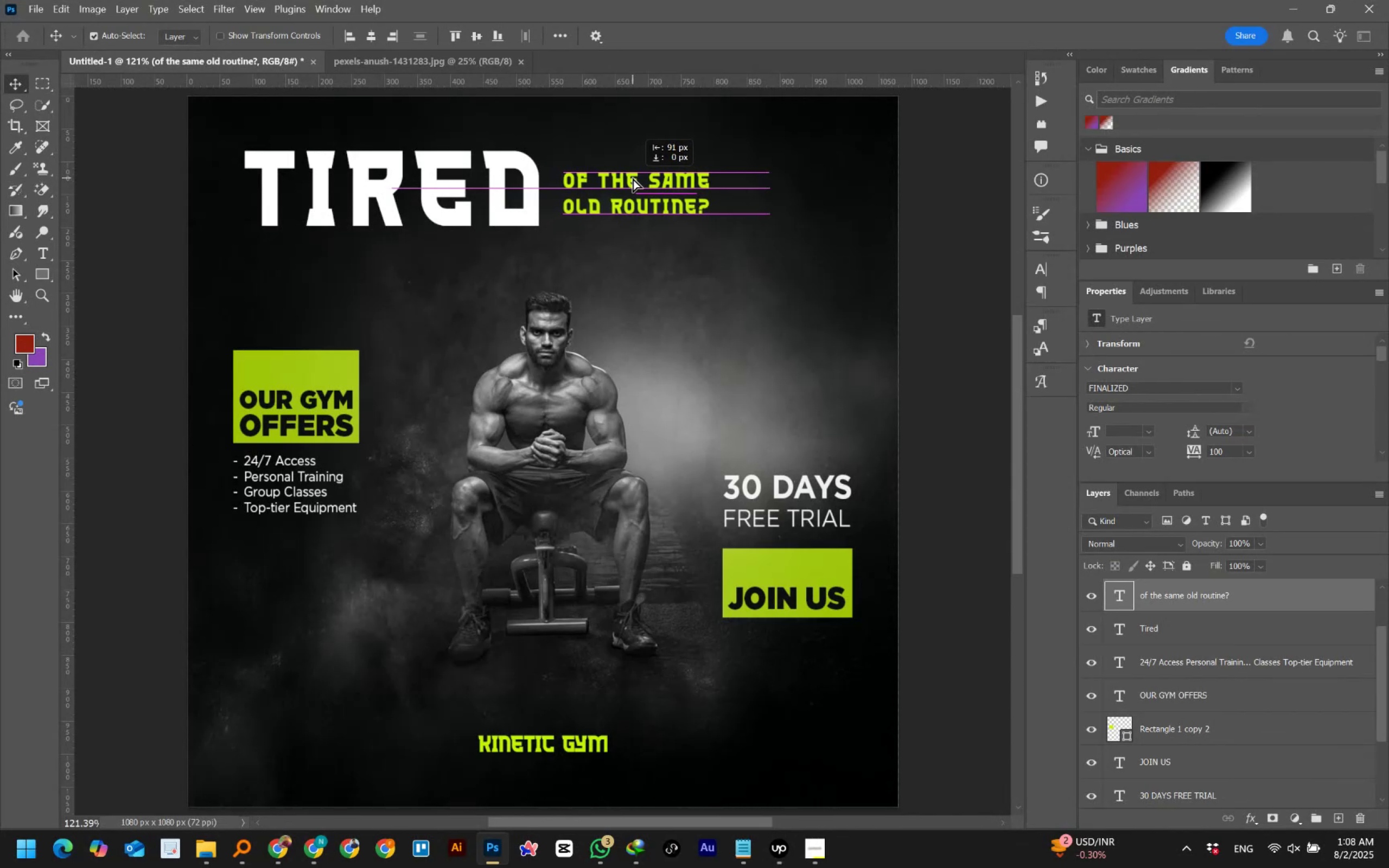 
key(Shift+ShiftLeft)
 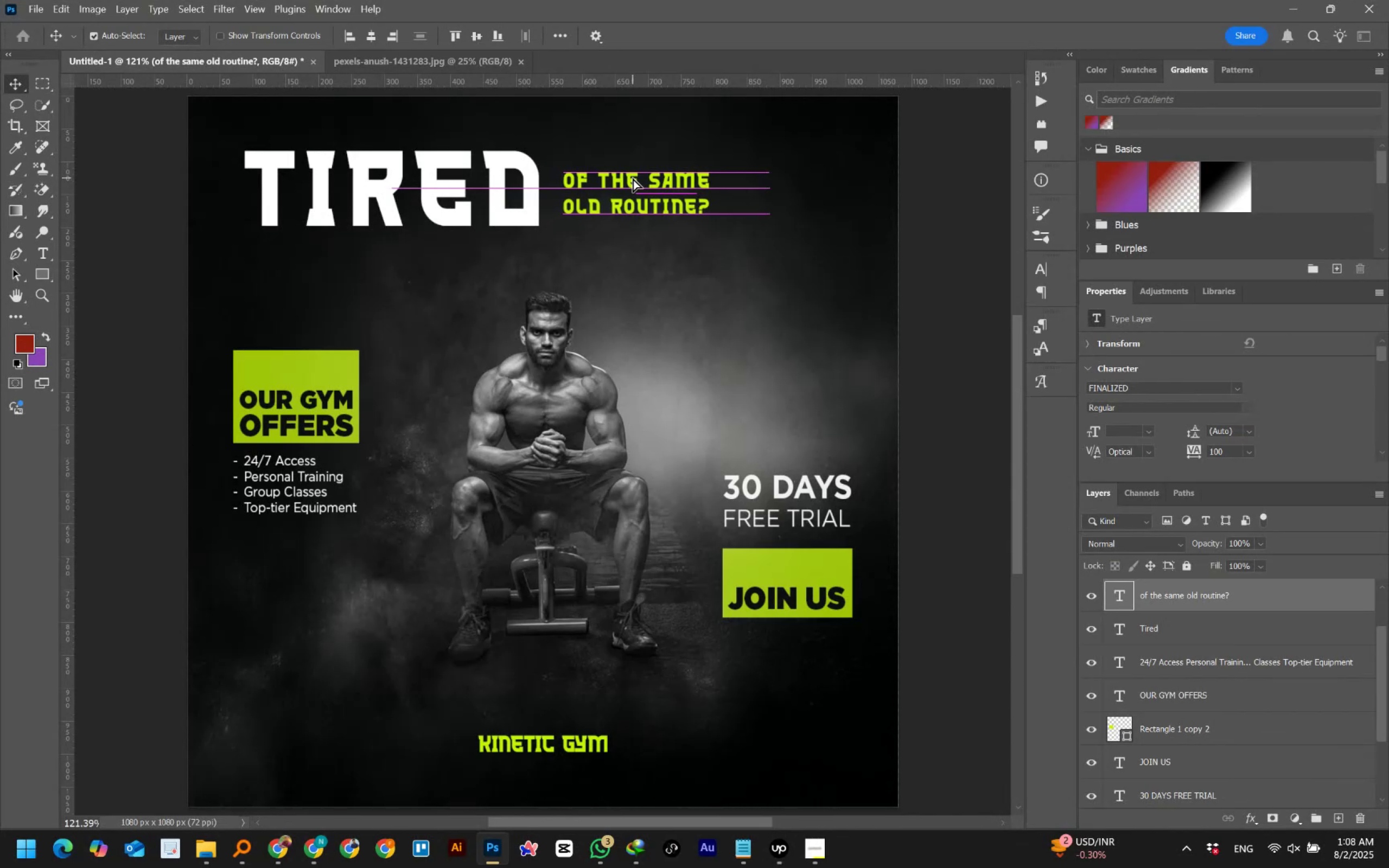 
key(Shift+ShiftLeft)
 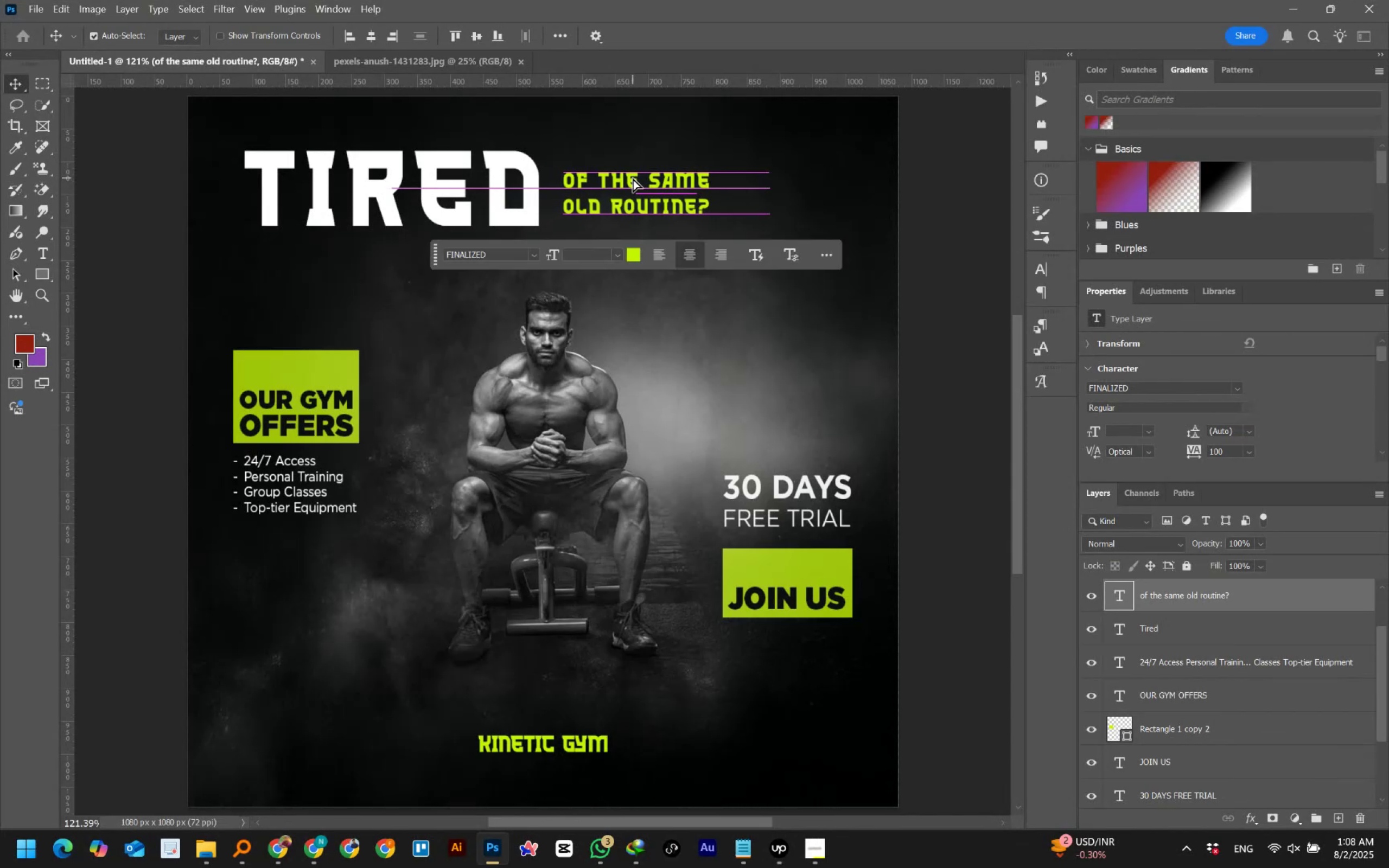 
key(Shift+ShiftLeft)
 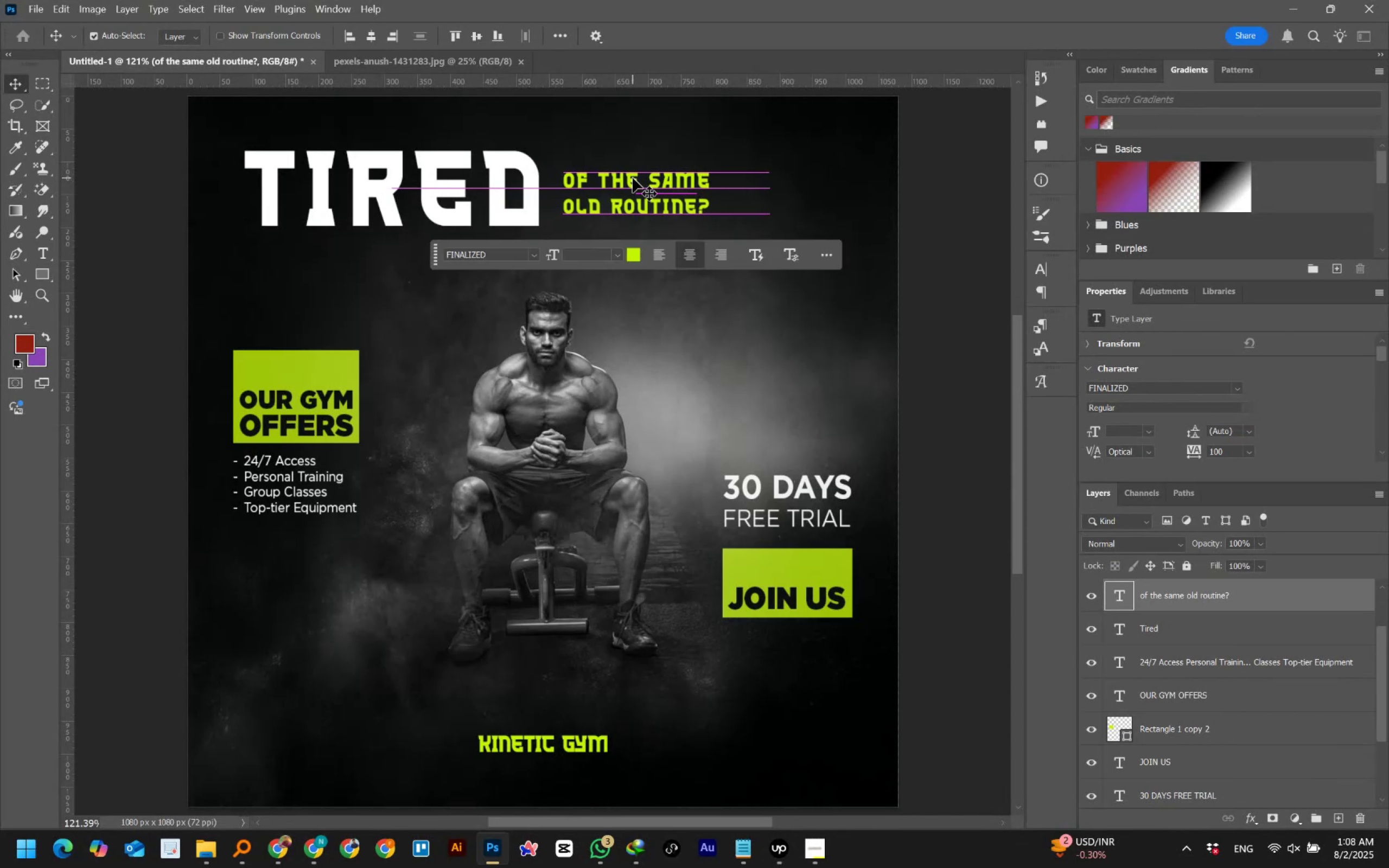 
key(Control+T)
 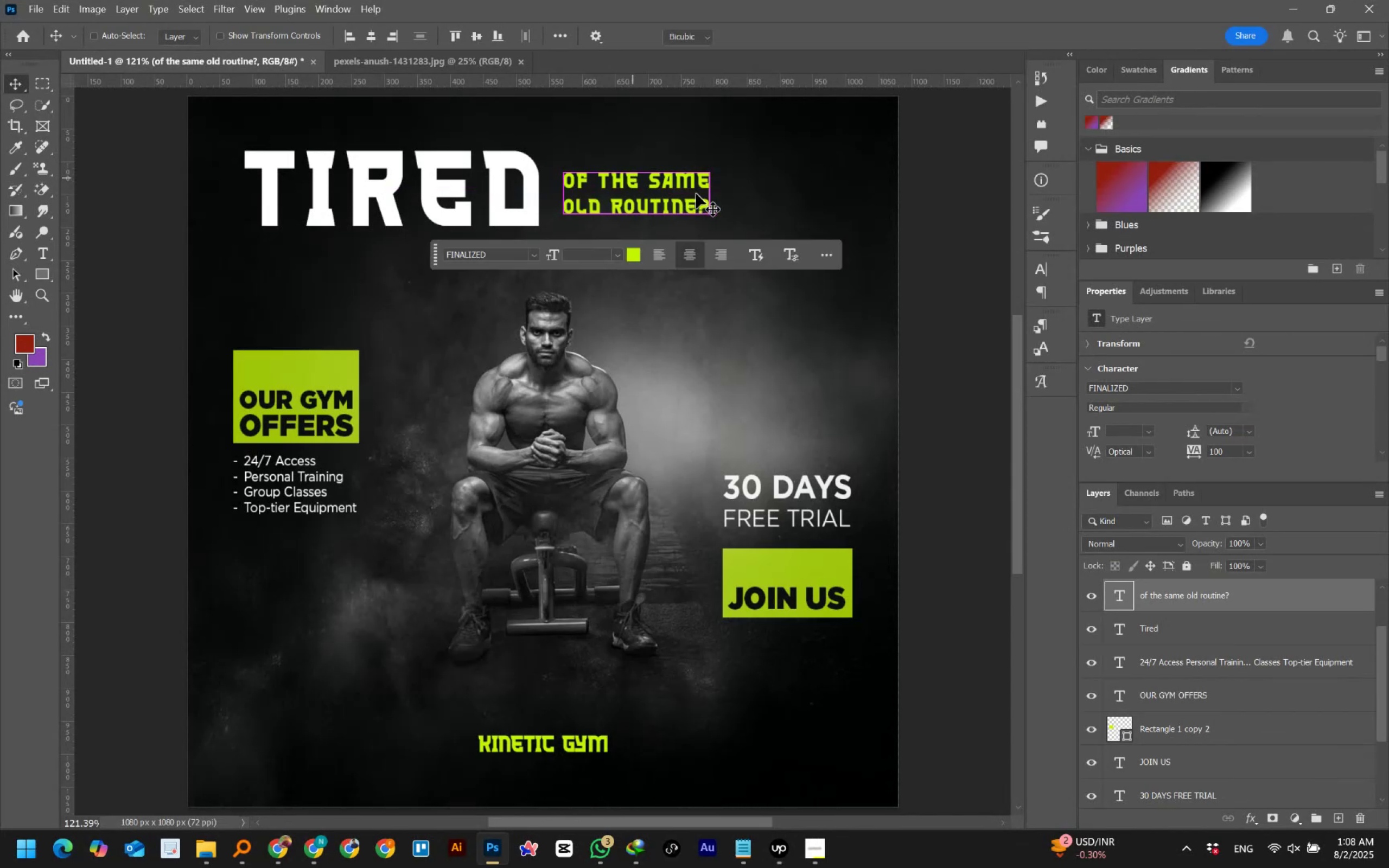 
left_click_drag(start_coordinate=[707, 195], to_coordinate=[779, 195])
 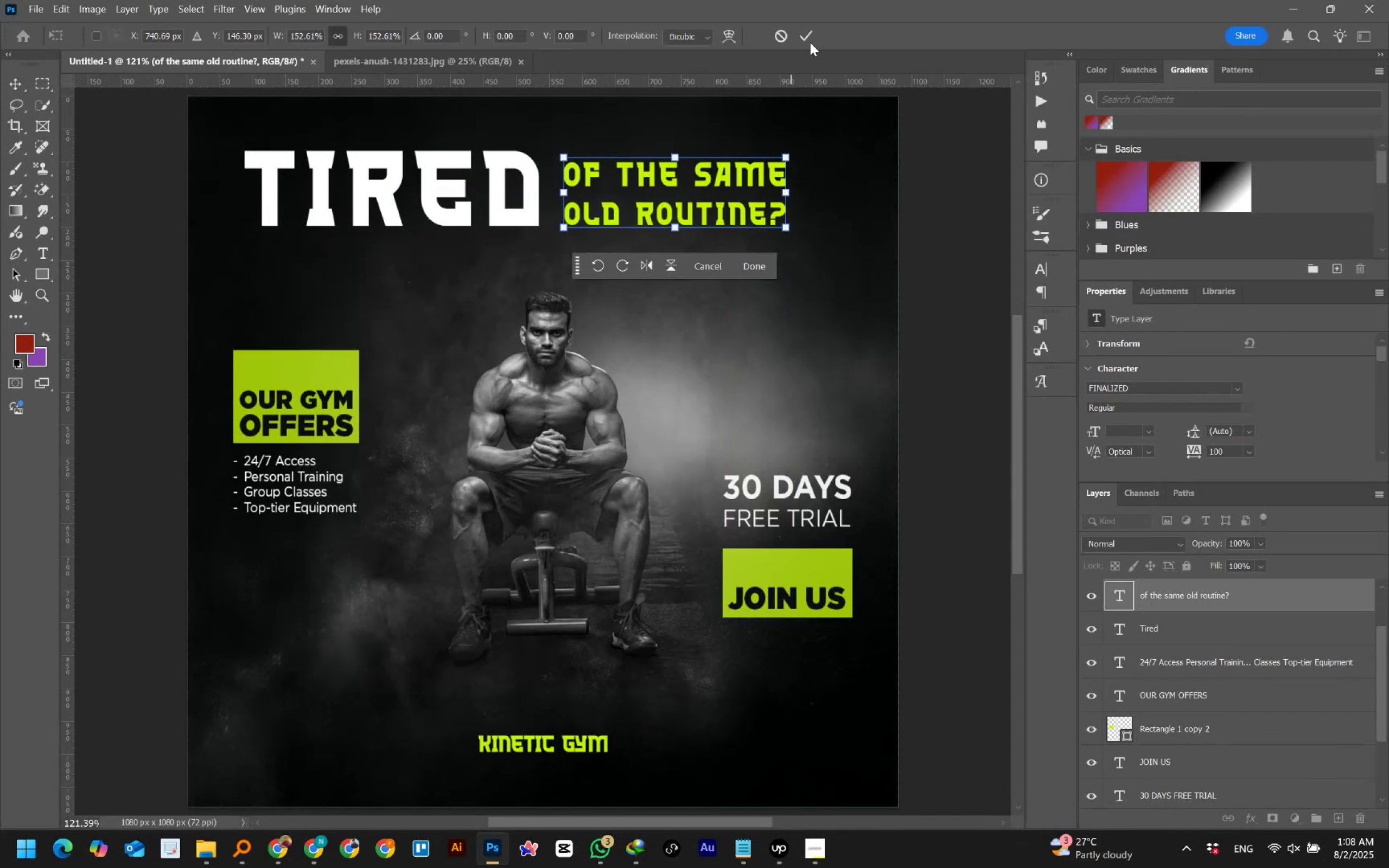 
left_click([812, 32])
 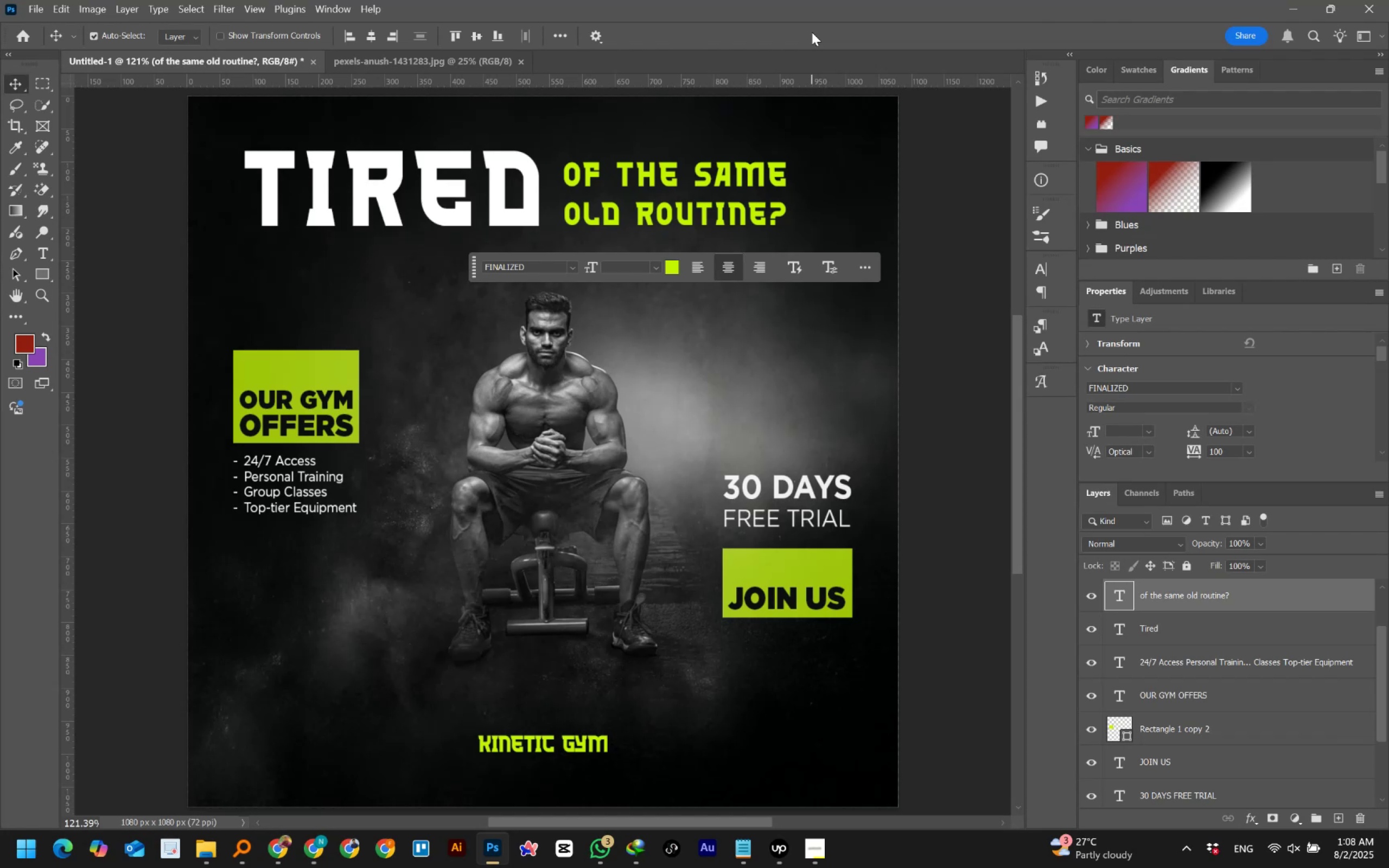 
wait(9.77)
 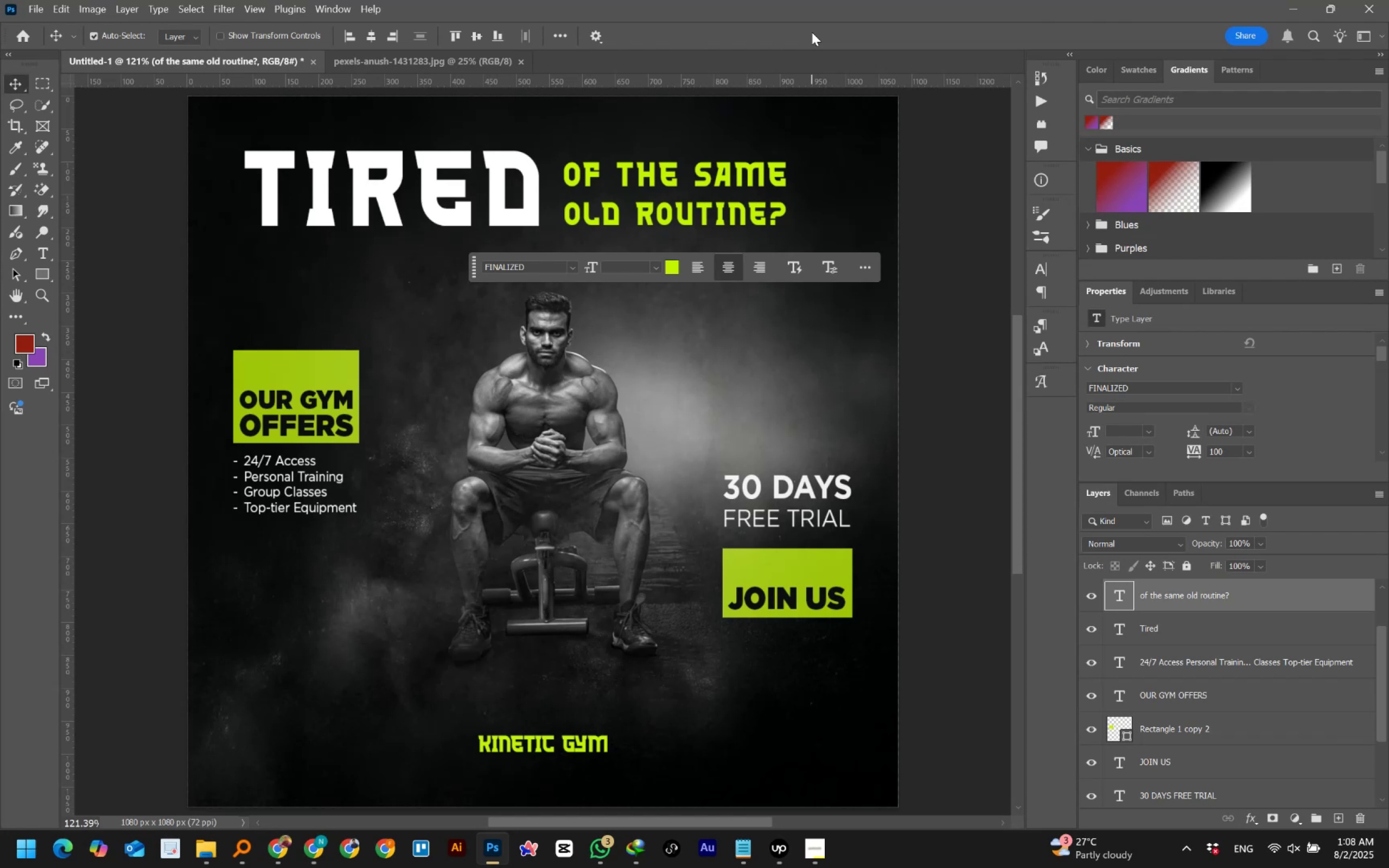 
key(Control+T)
 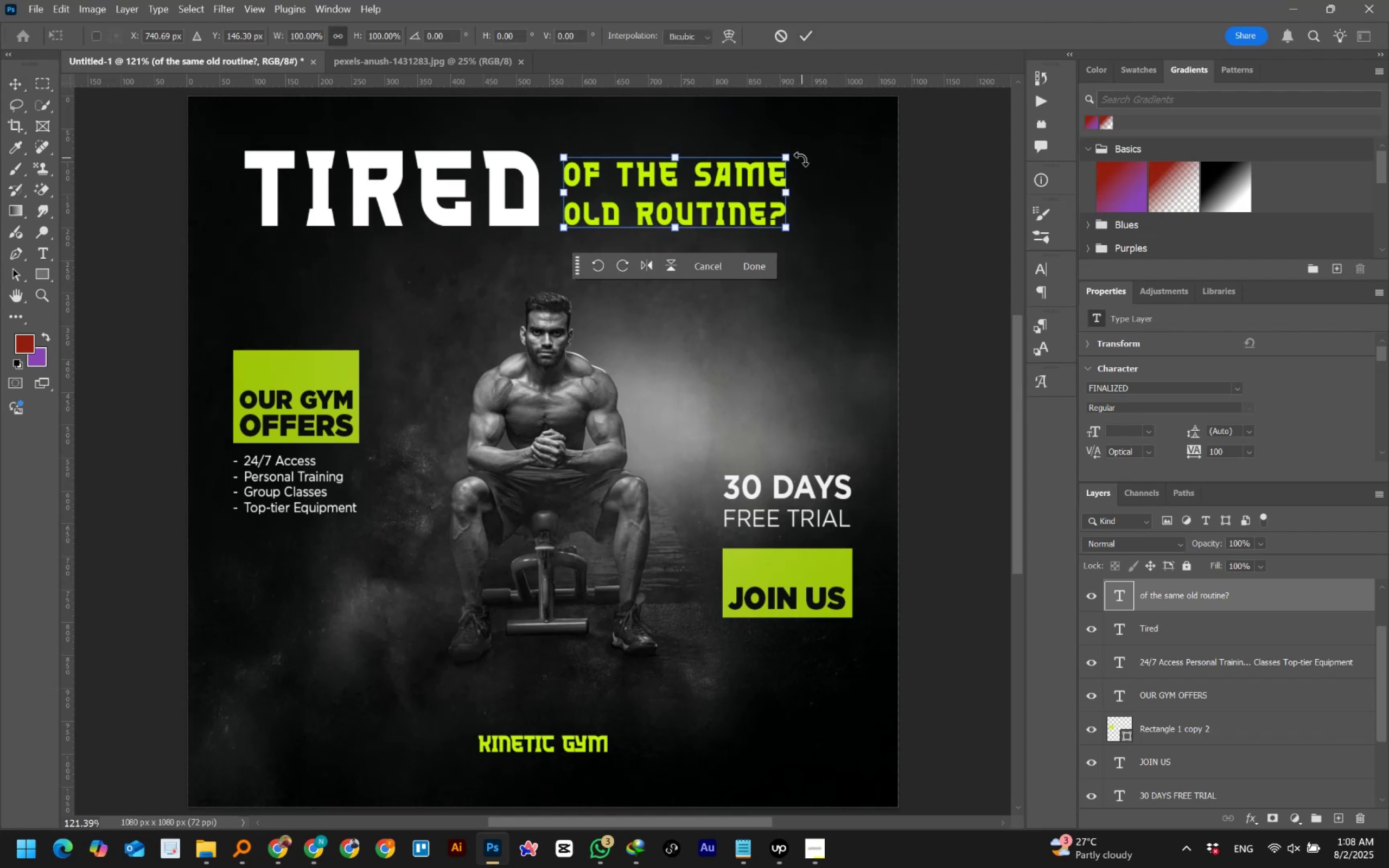 
left_click_drag(start_coordinate=[789, 159], to_coordinate=[823, 148])
 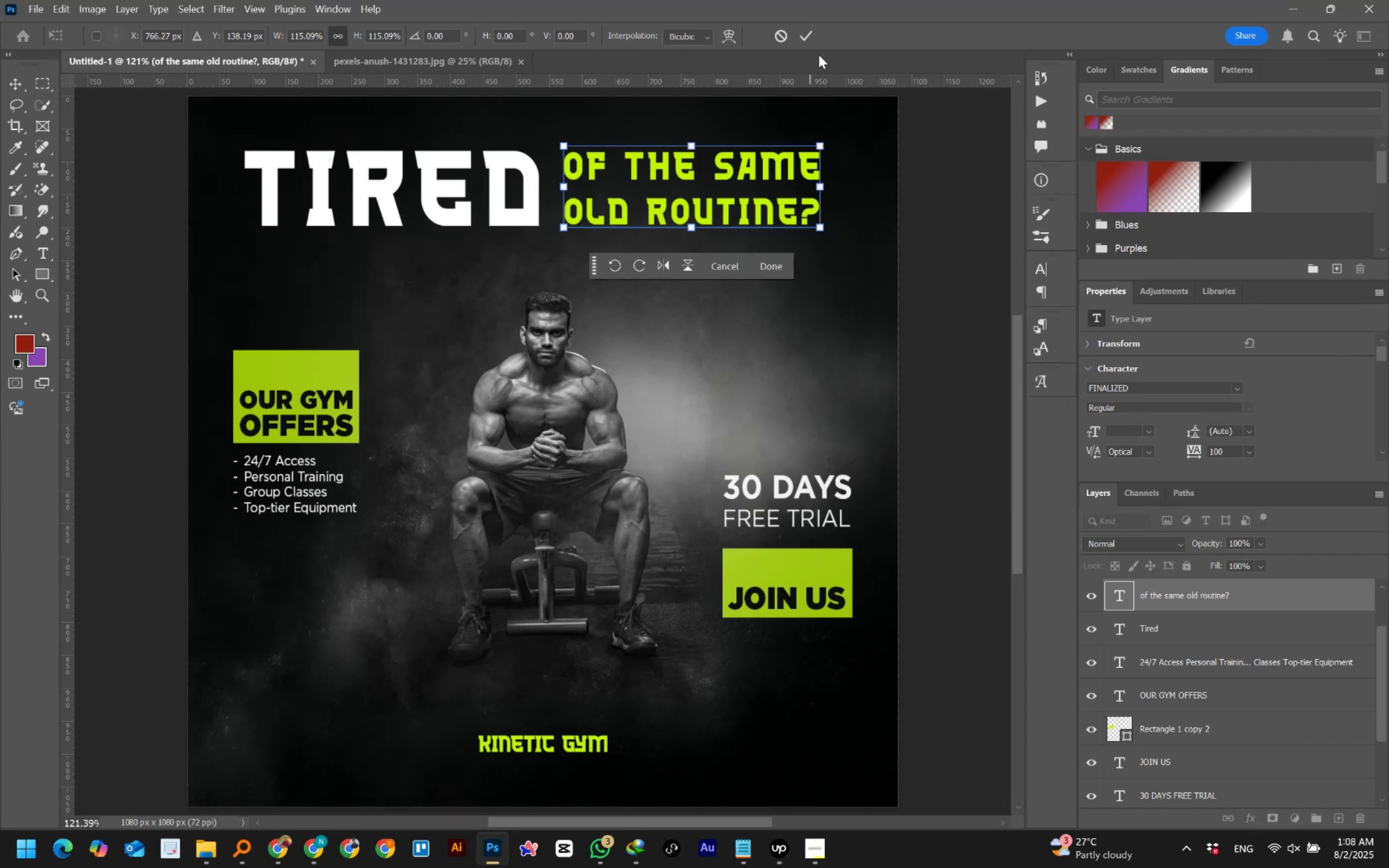 
left_click([811, 32])
 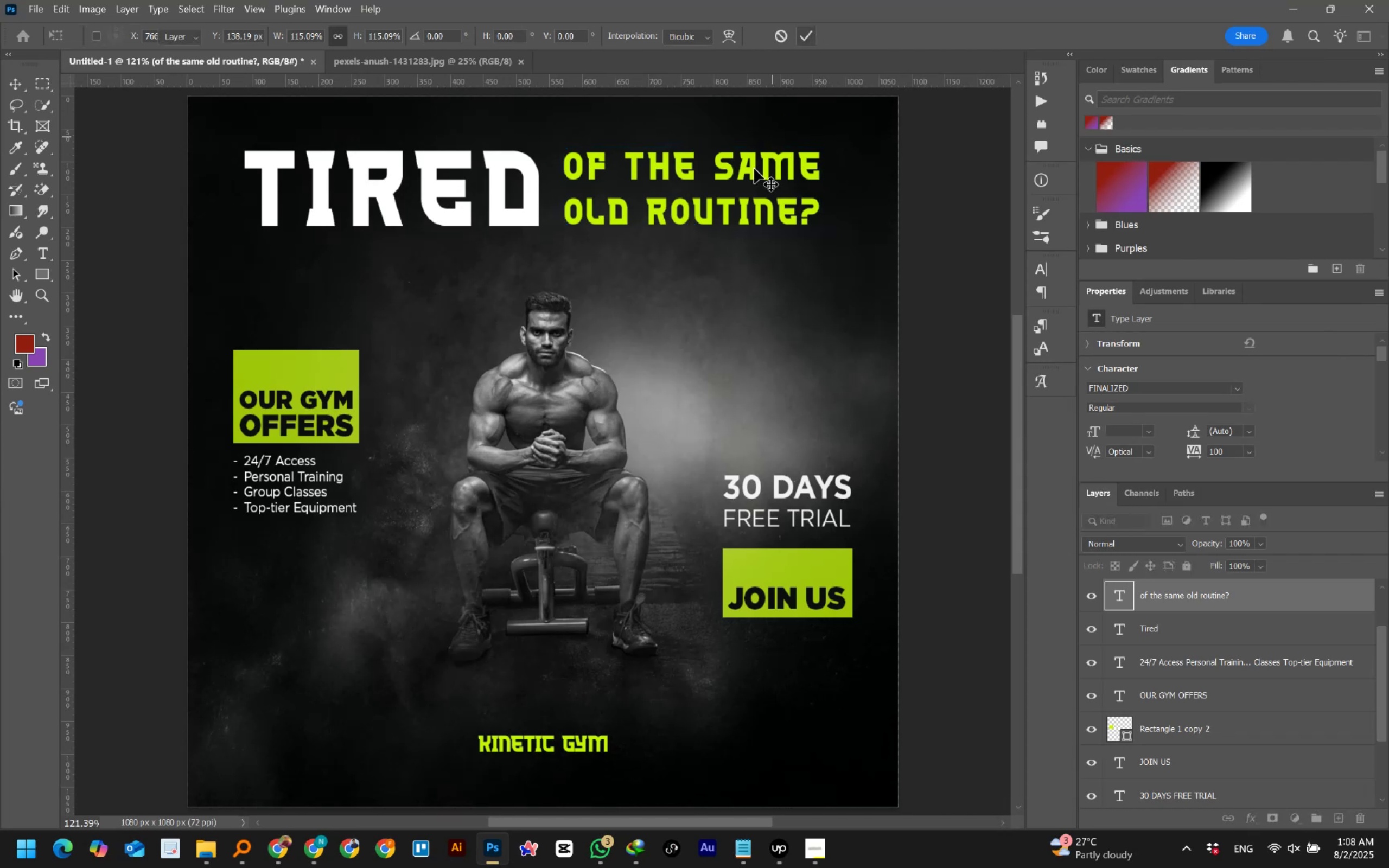 
left_click_drag(start_coordinate=[752, 169], to_coordinate=[609, 164])
 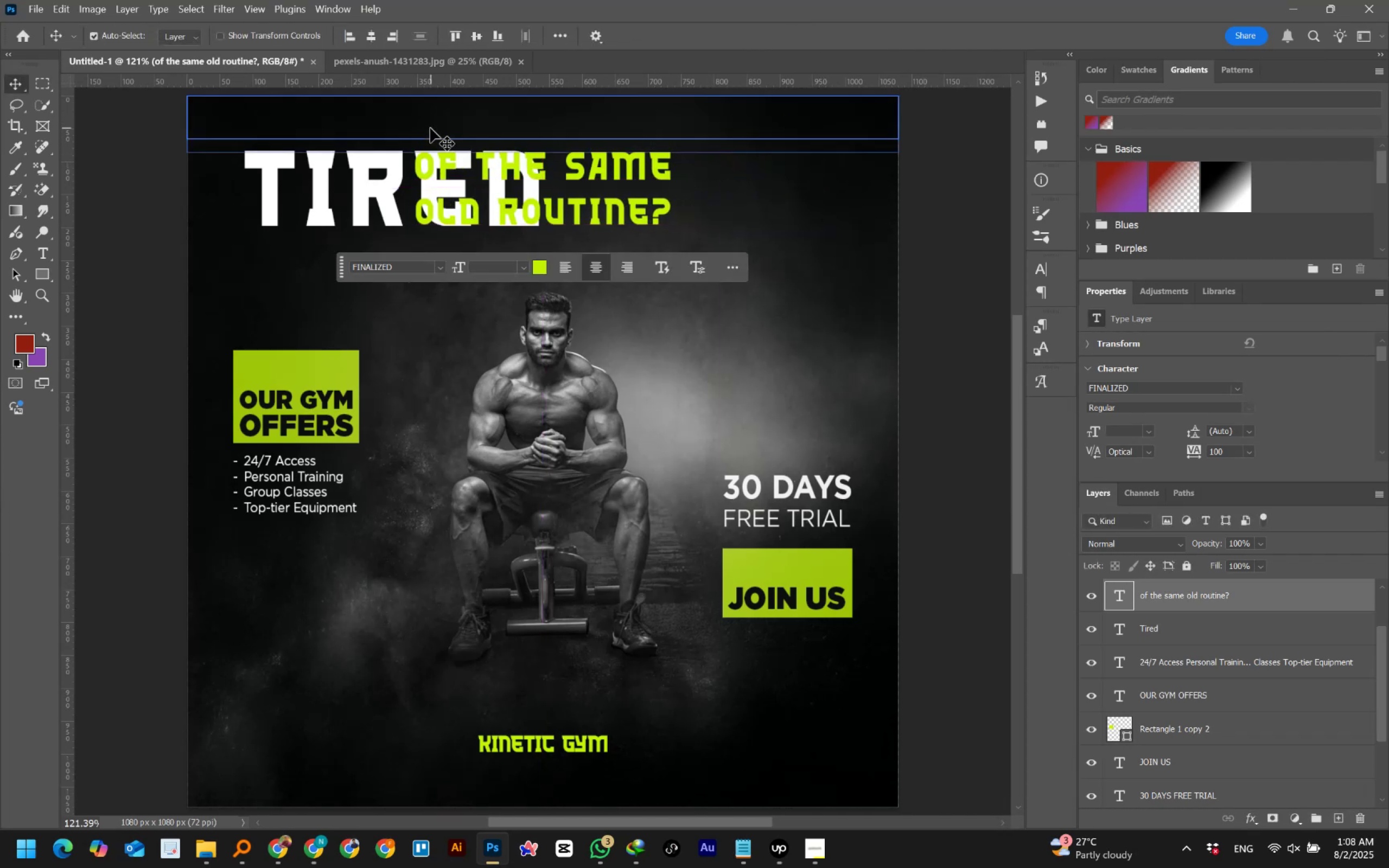 
hold_key(key=ShiftLeft, duration=1.34)
 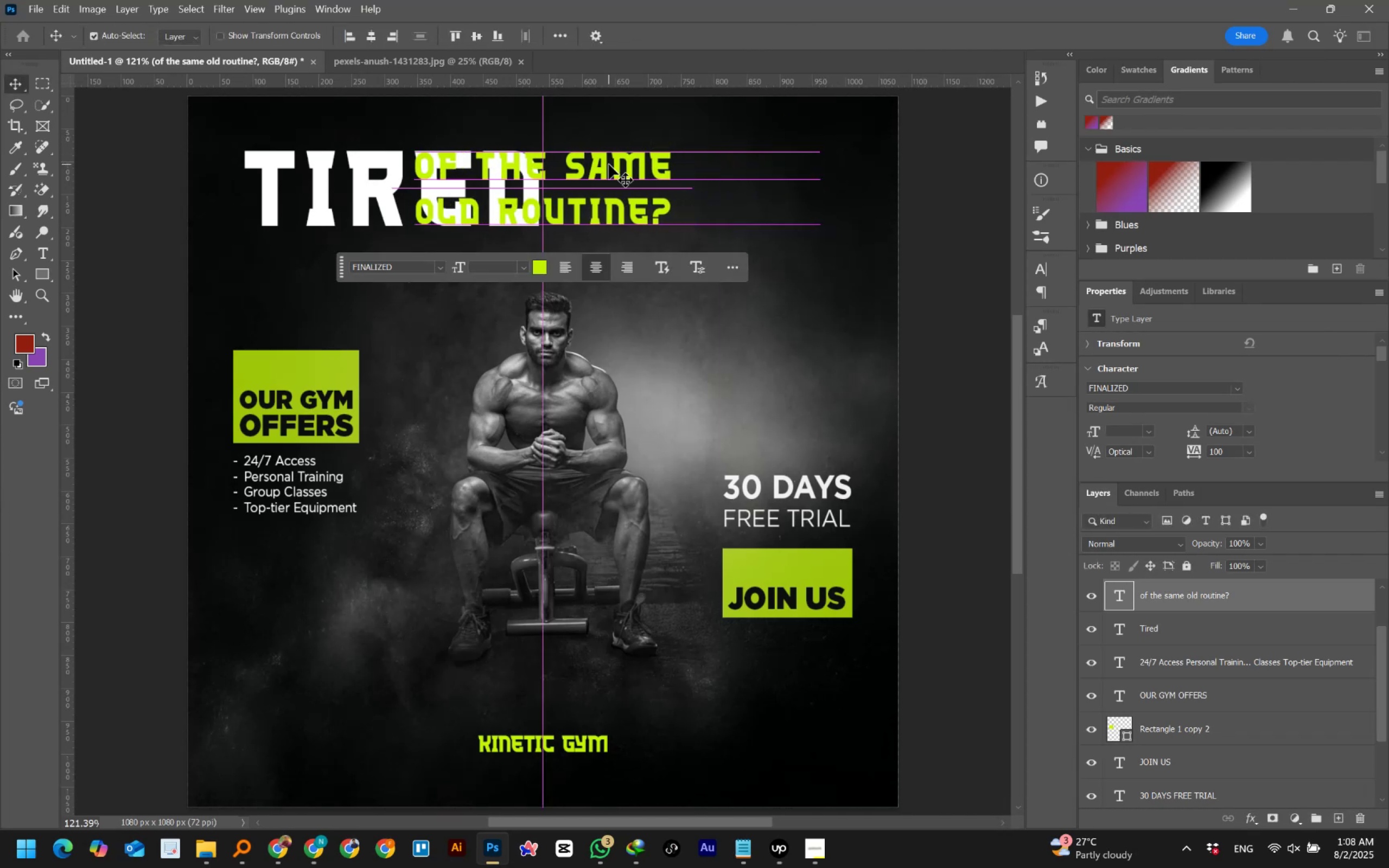 
hold_key(key=AltLeft, duration=0.79)
scroll: coordinate [423, 127], scroll_direction: up, amount: 7.0
 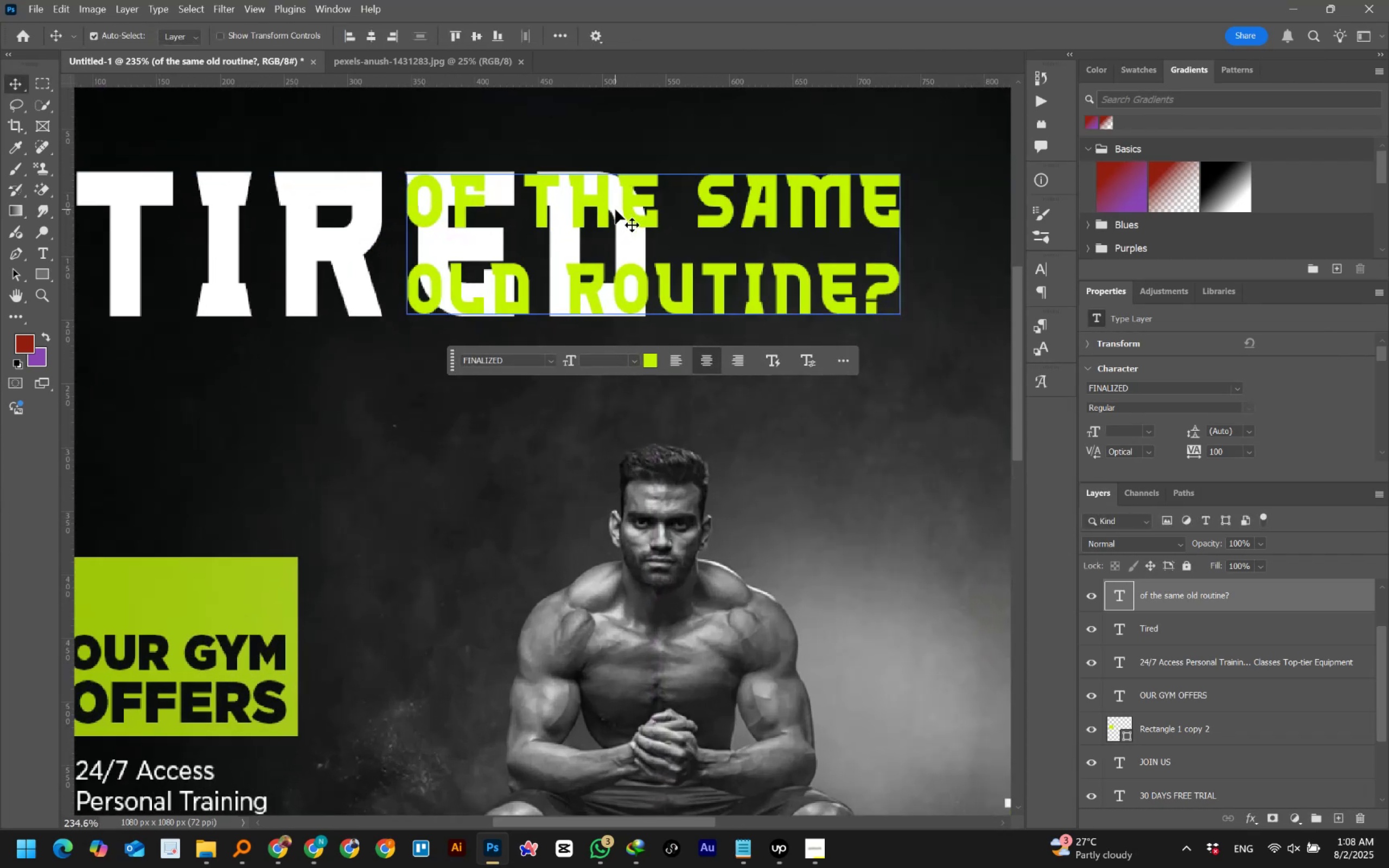 
key(ArrowUp)
 